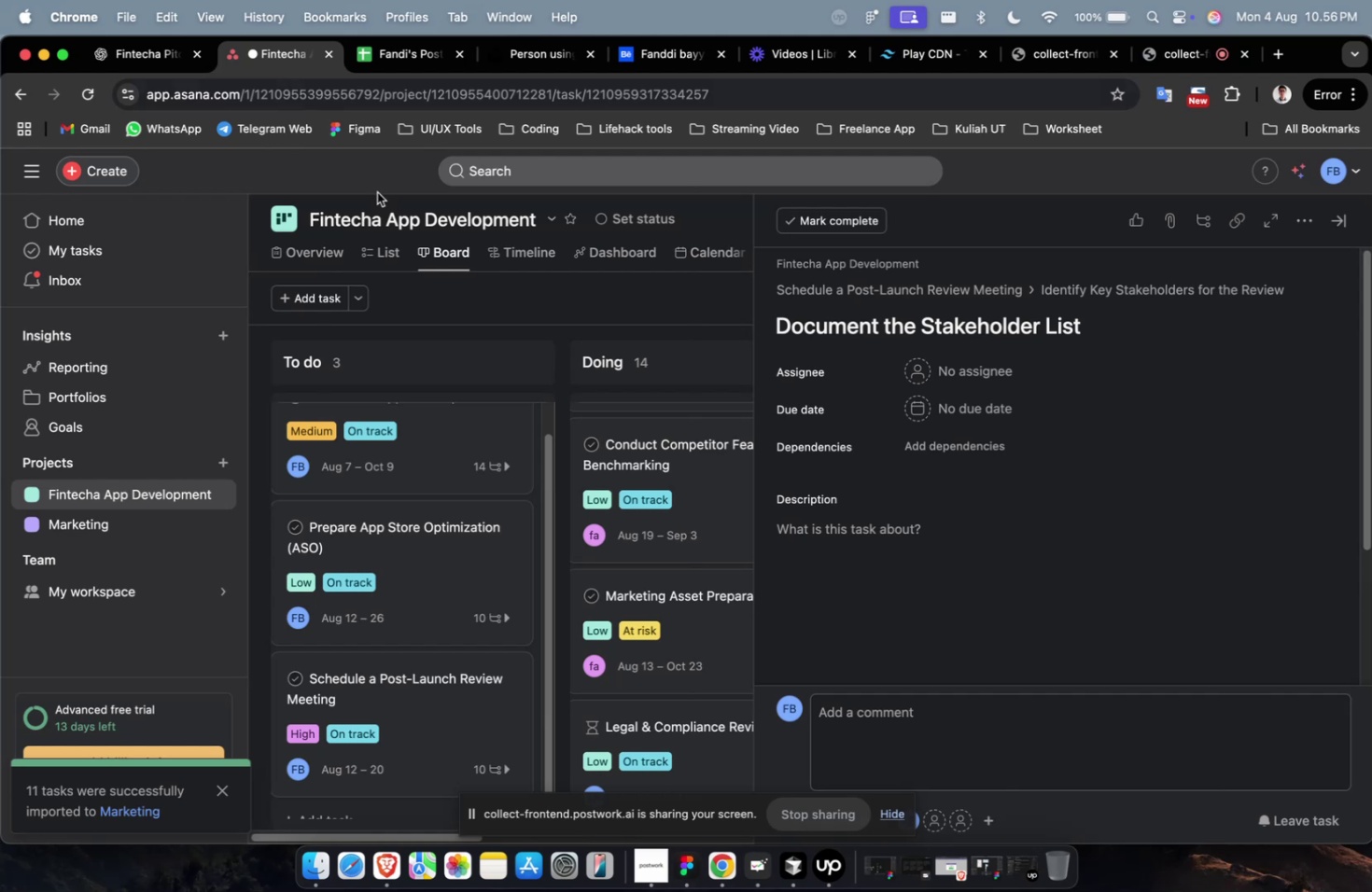 
key(Meta+CommandLeft)
 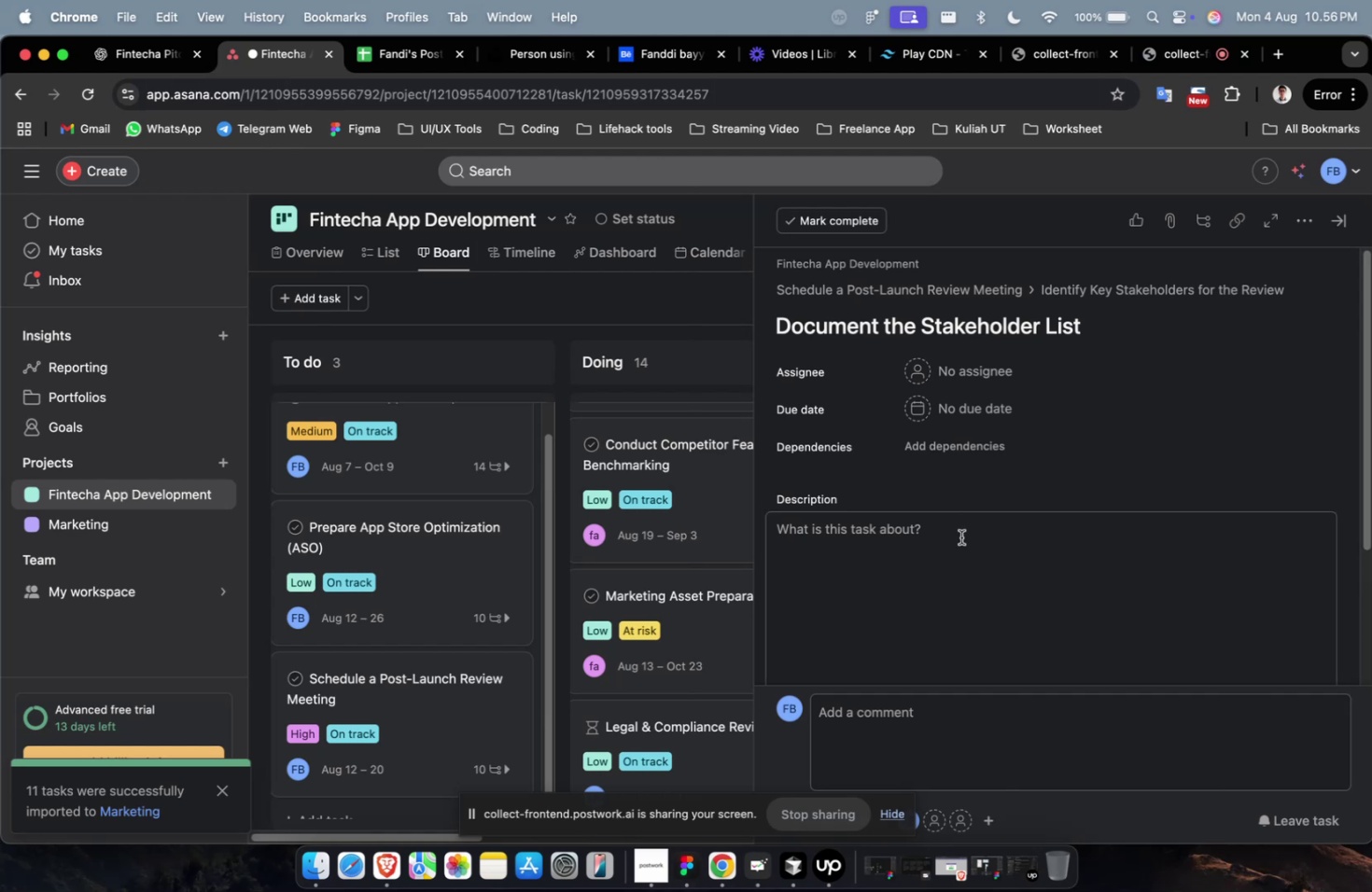 
left_click([960, 537])
 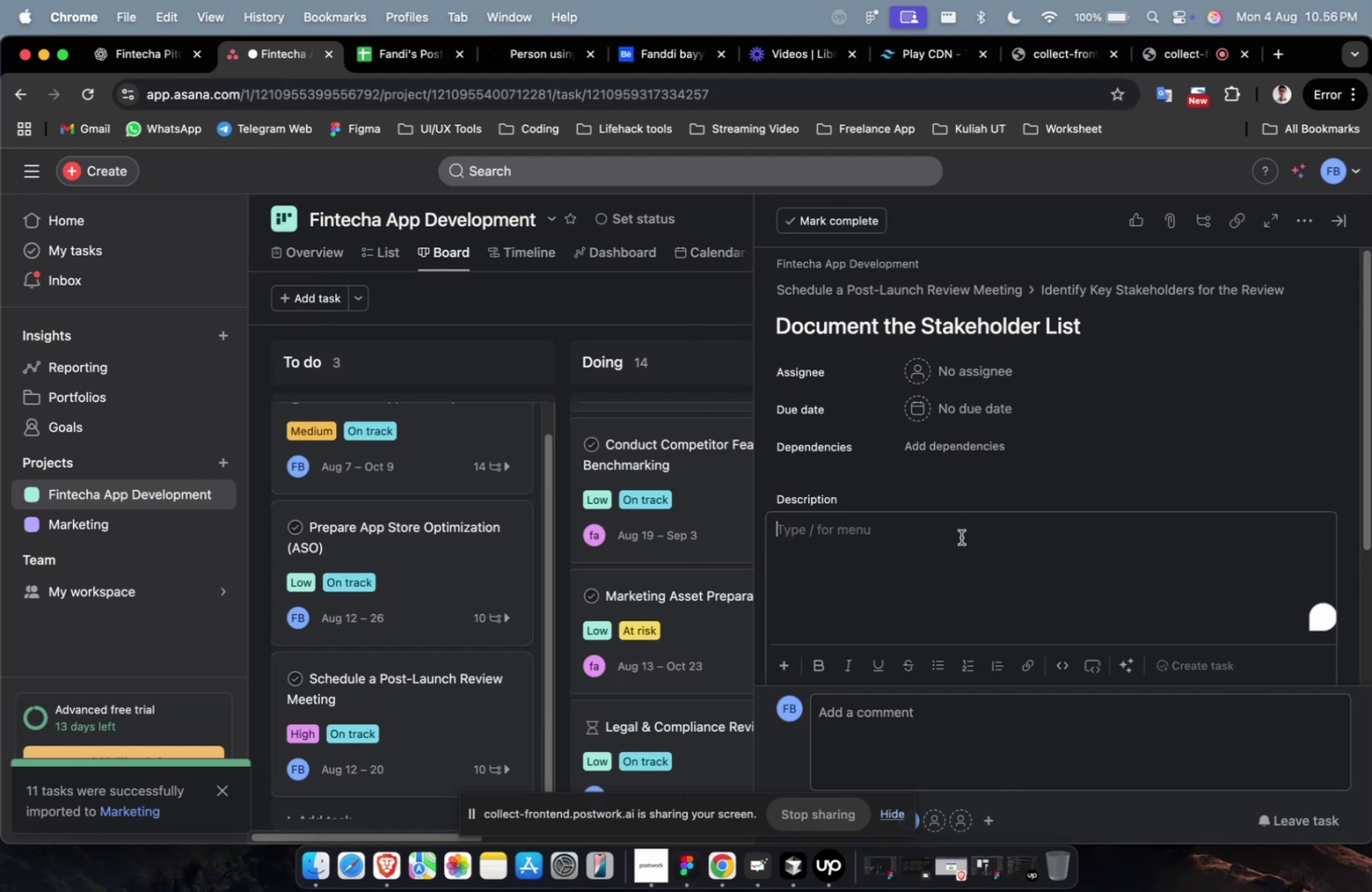 
key(Meta+V)
 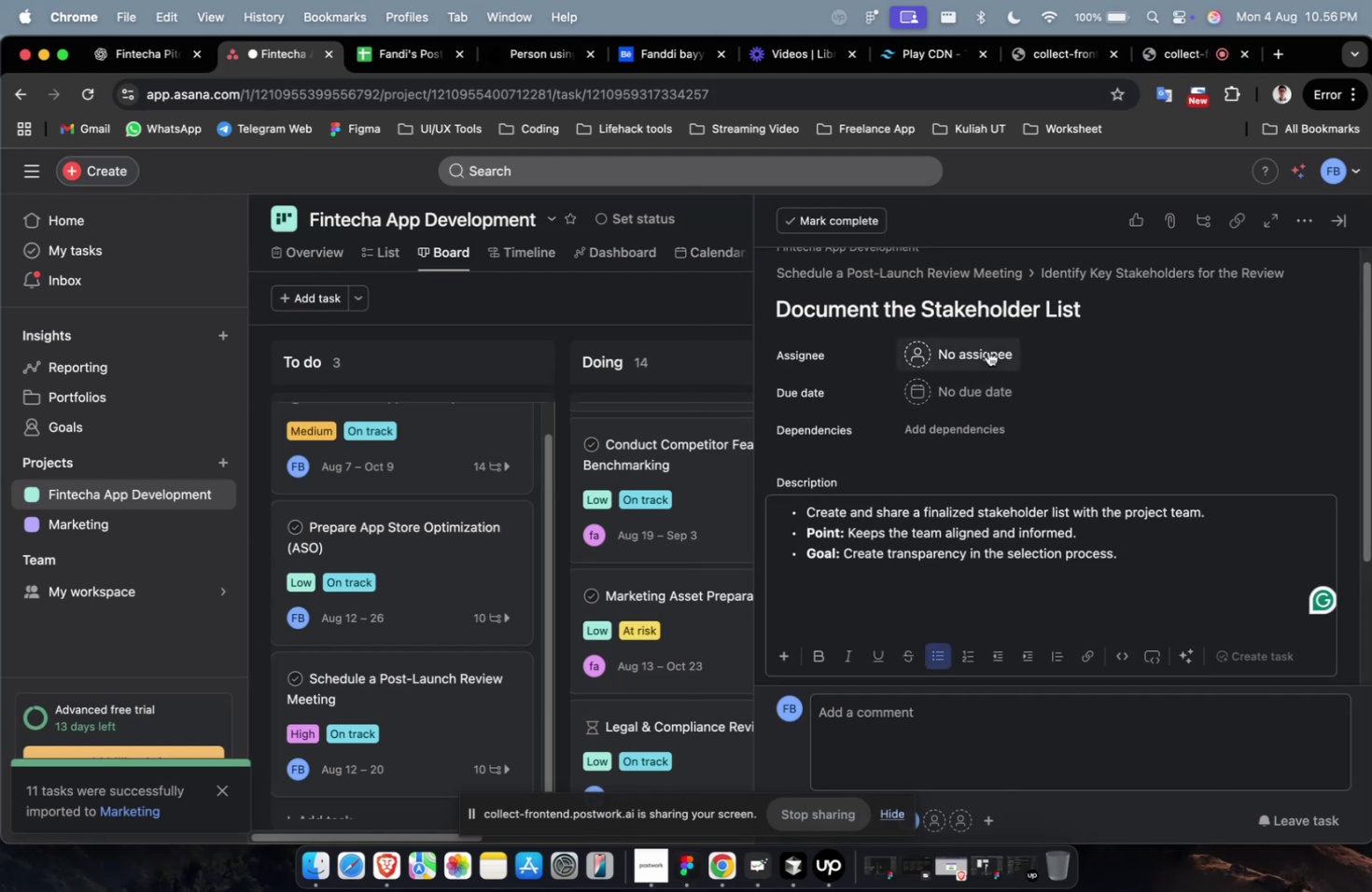 
left_click([987, 351])
 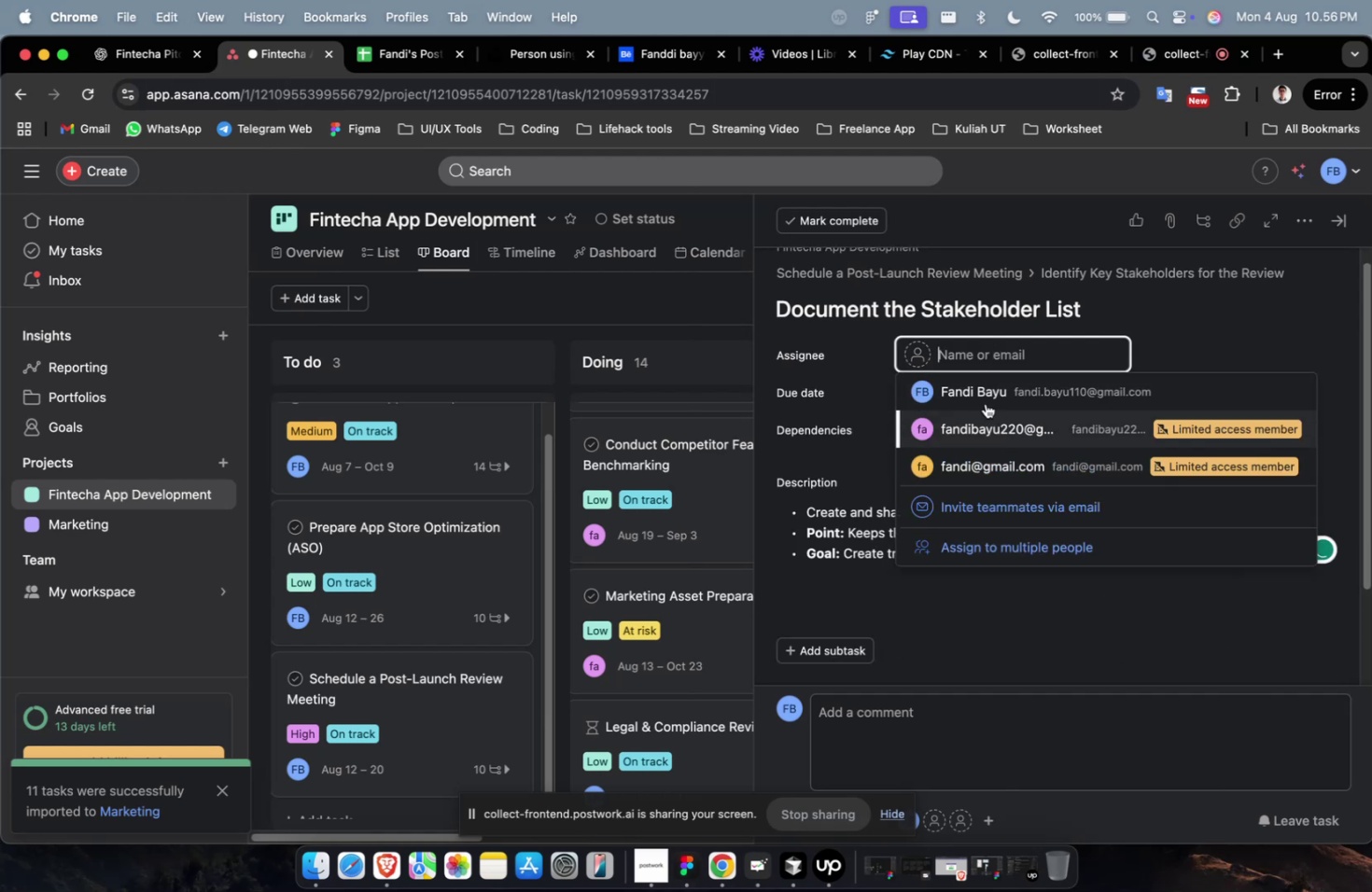 
left_click([989, 392])
 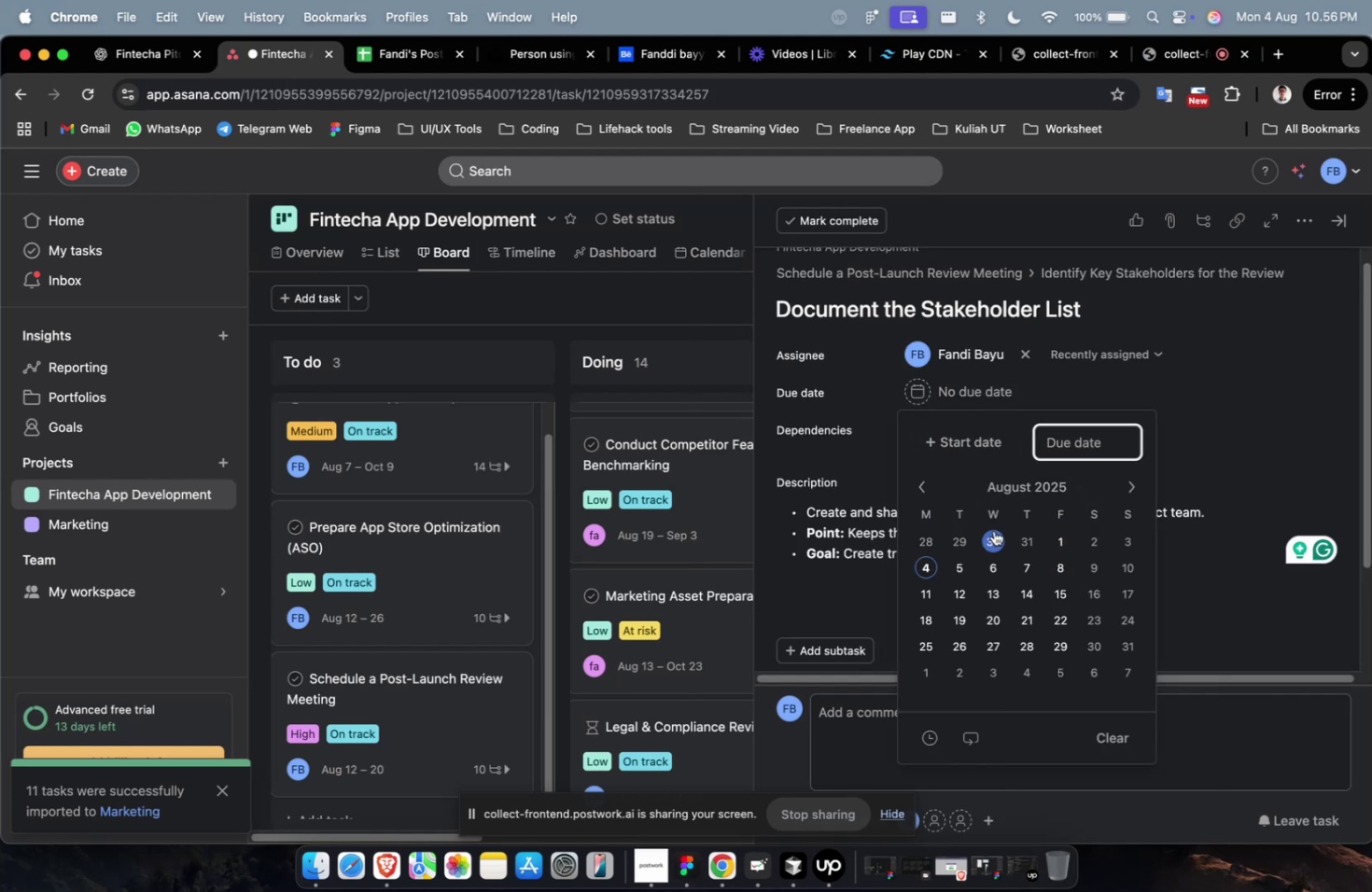 
wait(5.79)
 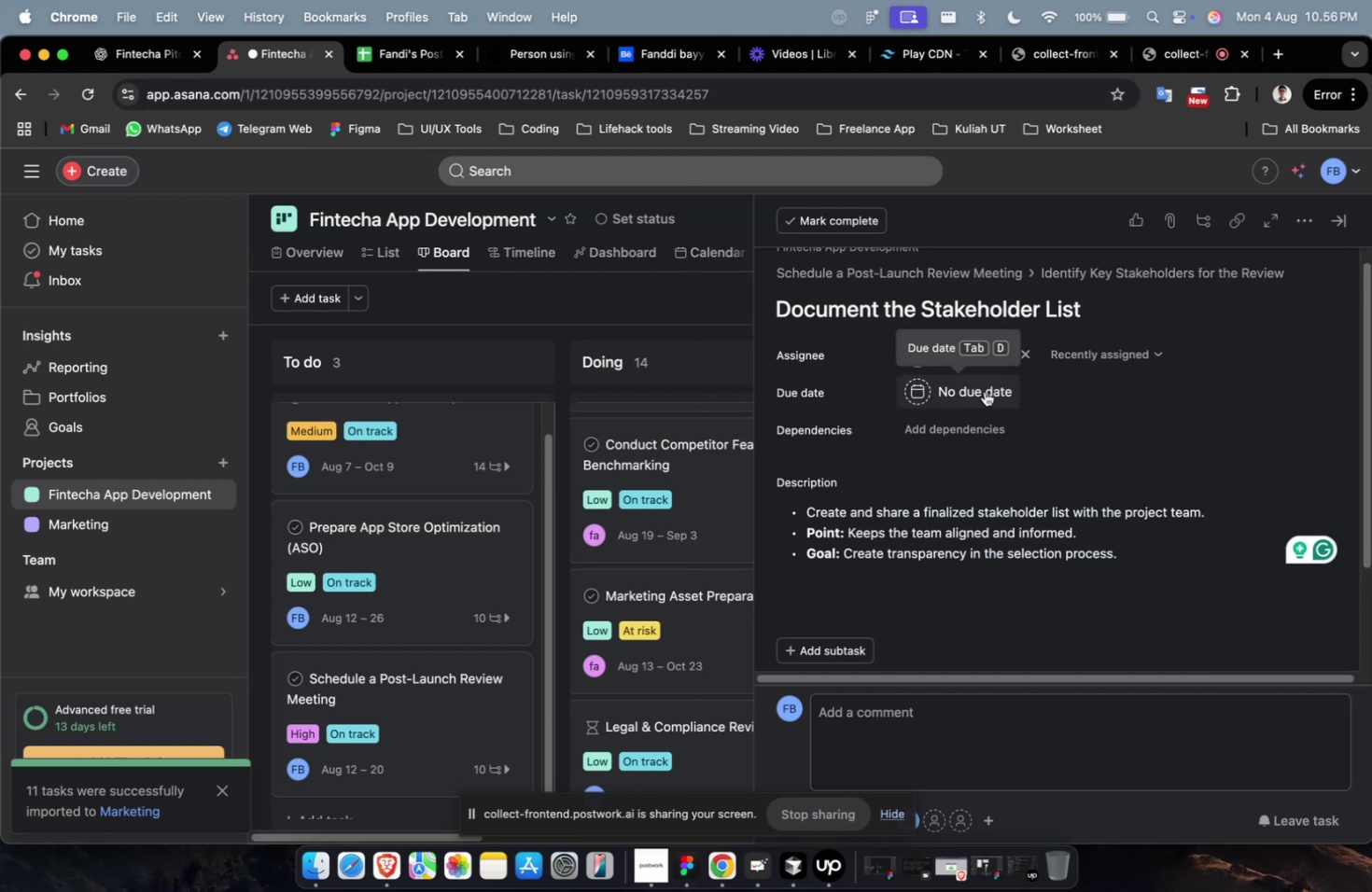 
left_click([942, 439])
 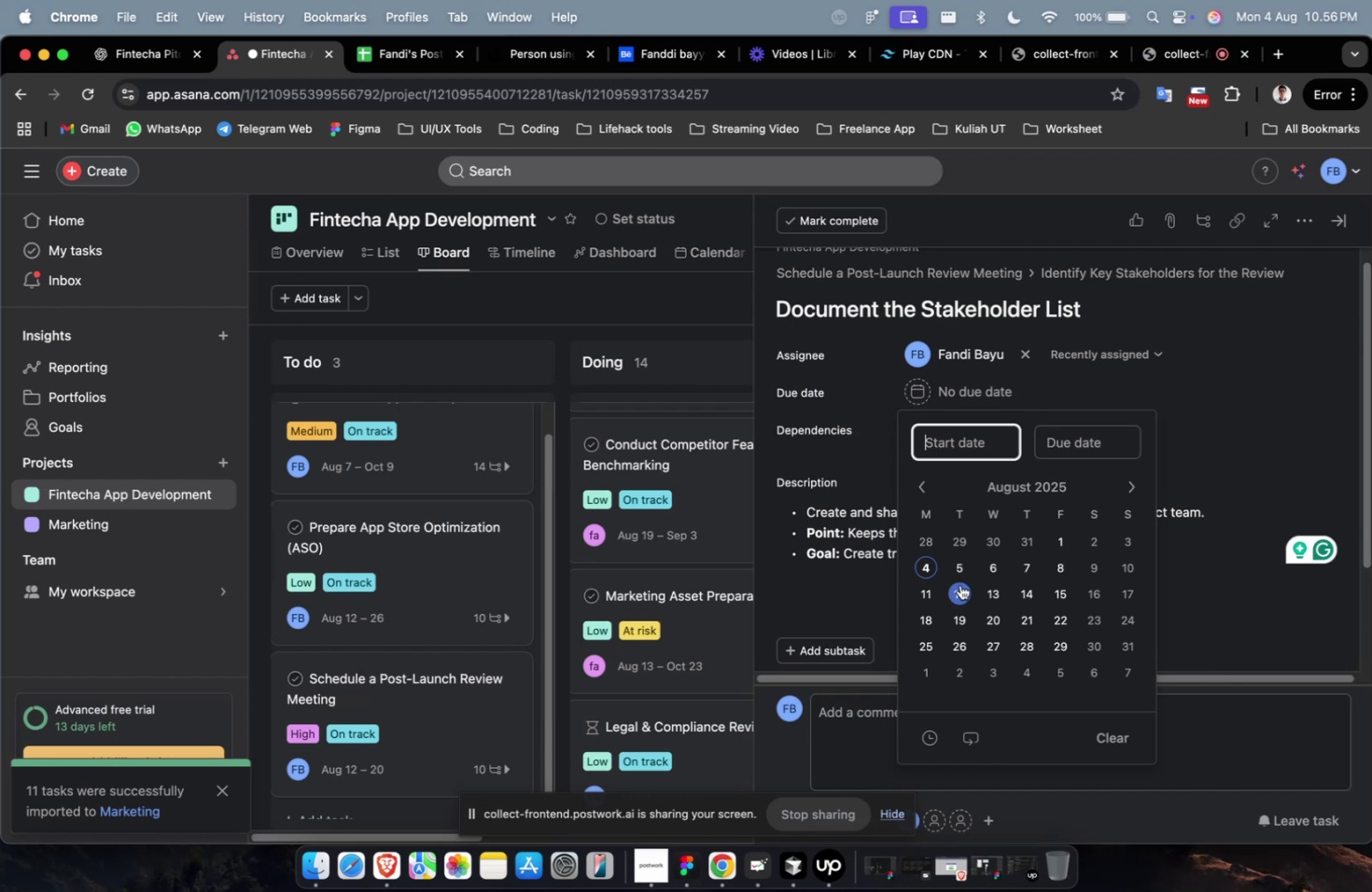 
double_click([959, 584])
 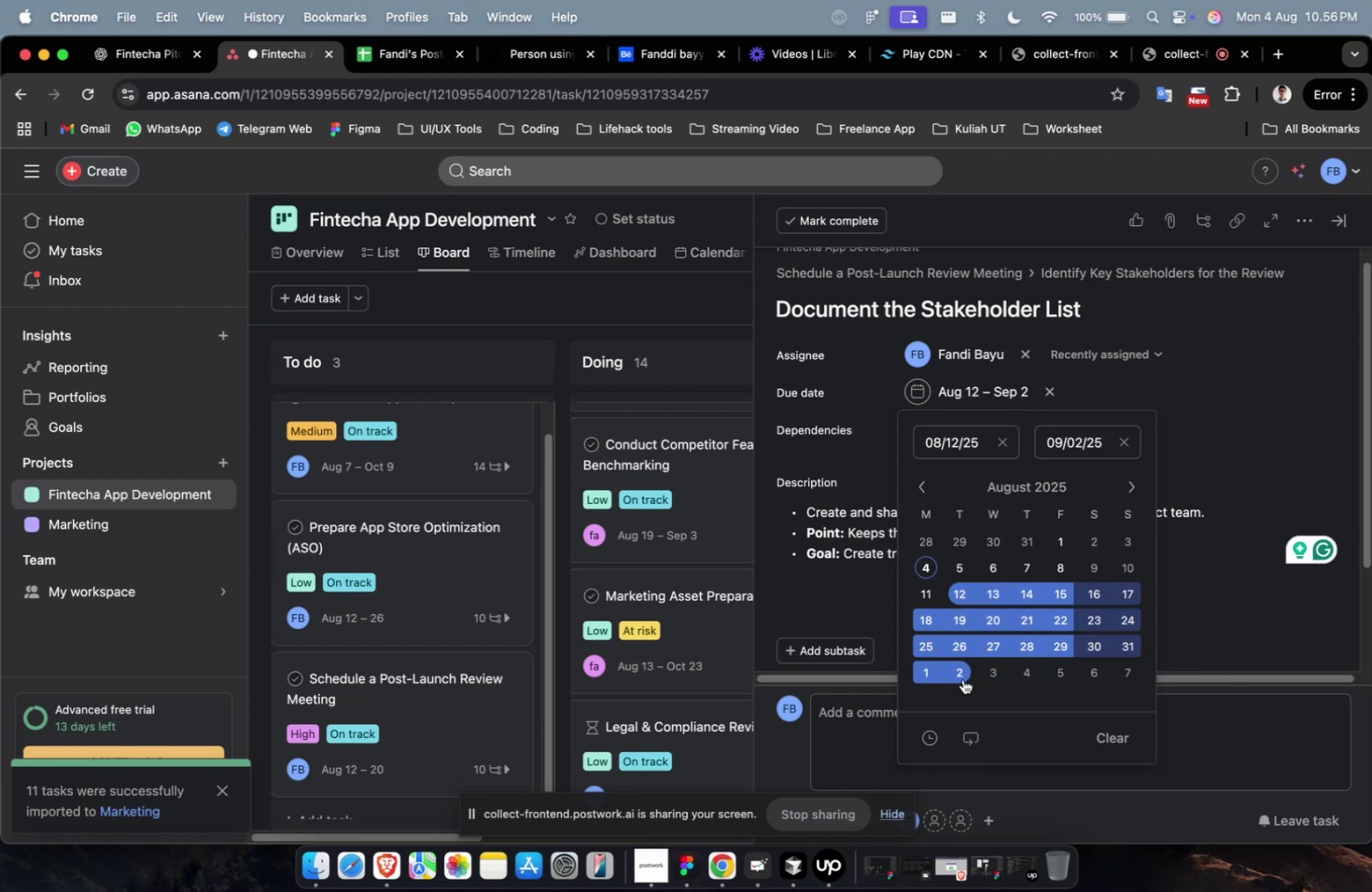 
wait(9.9)
 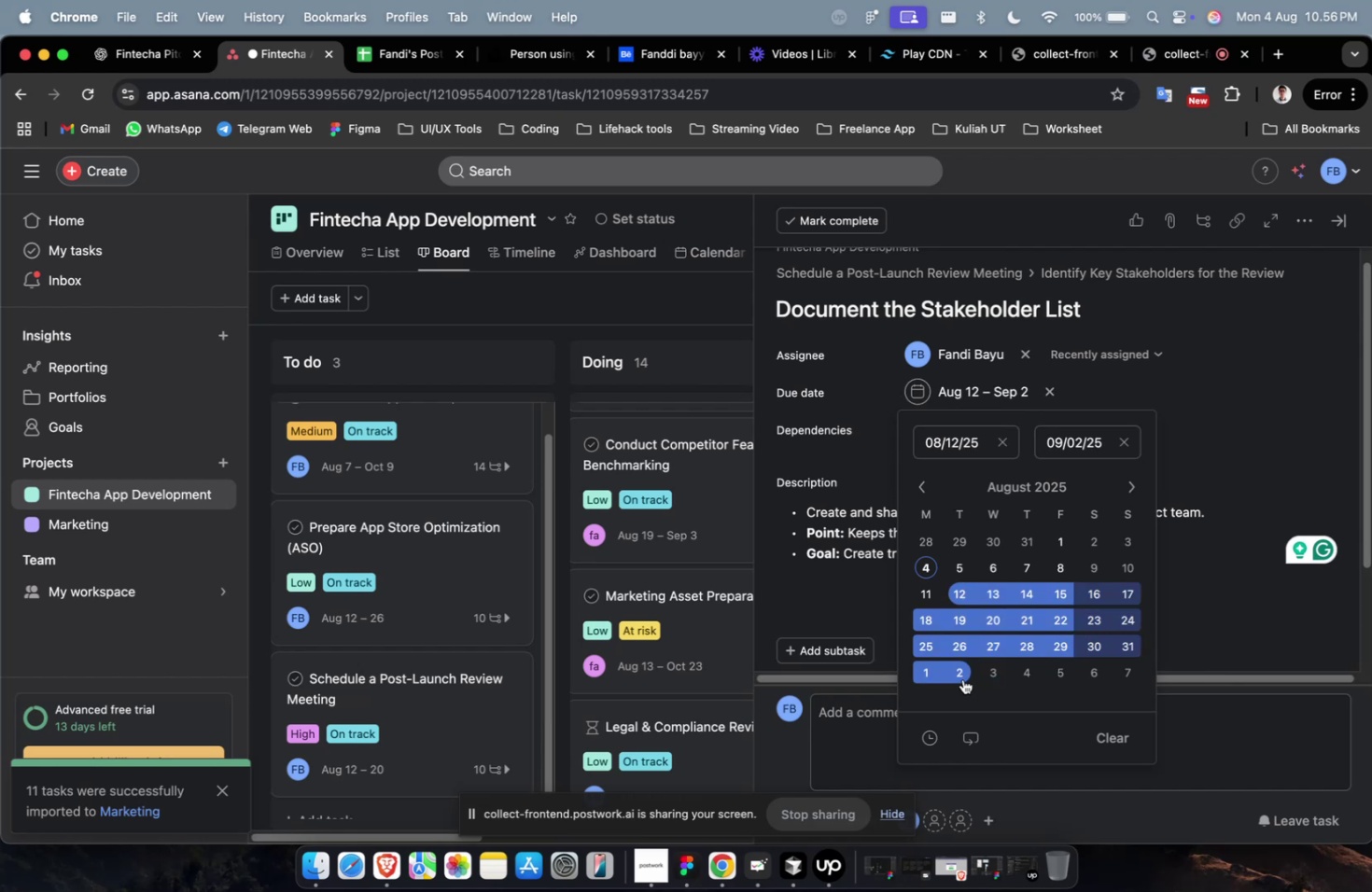 
left_click([1240, 455])
 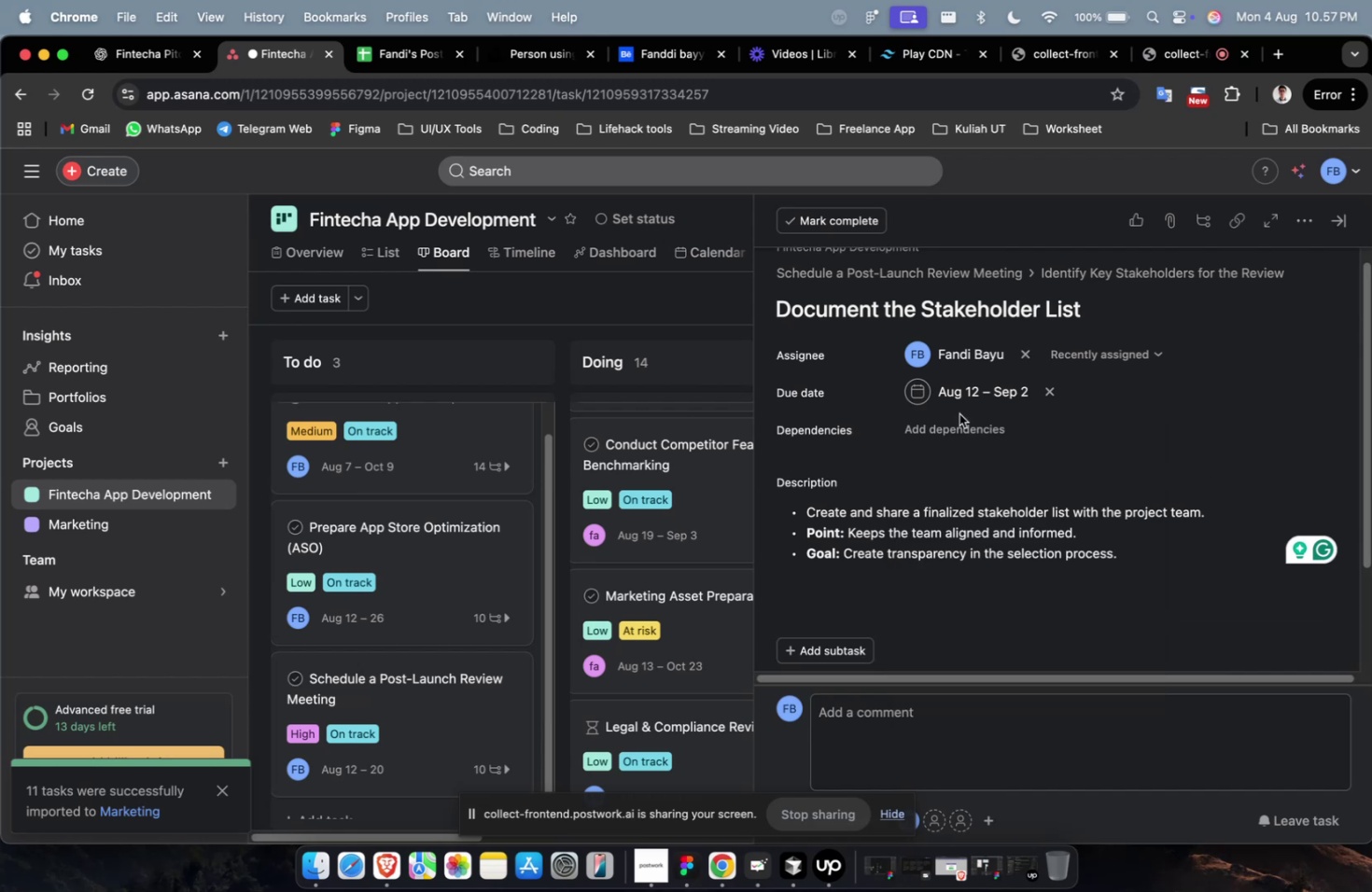 
left_click([959, 415])
 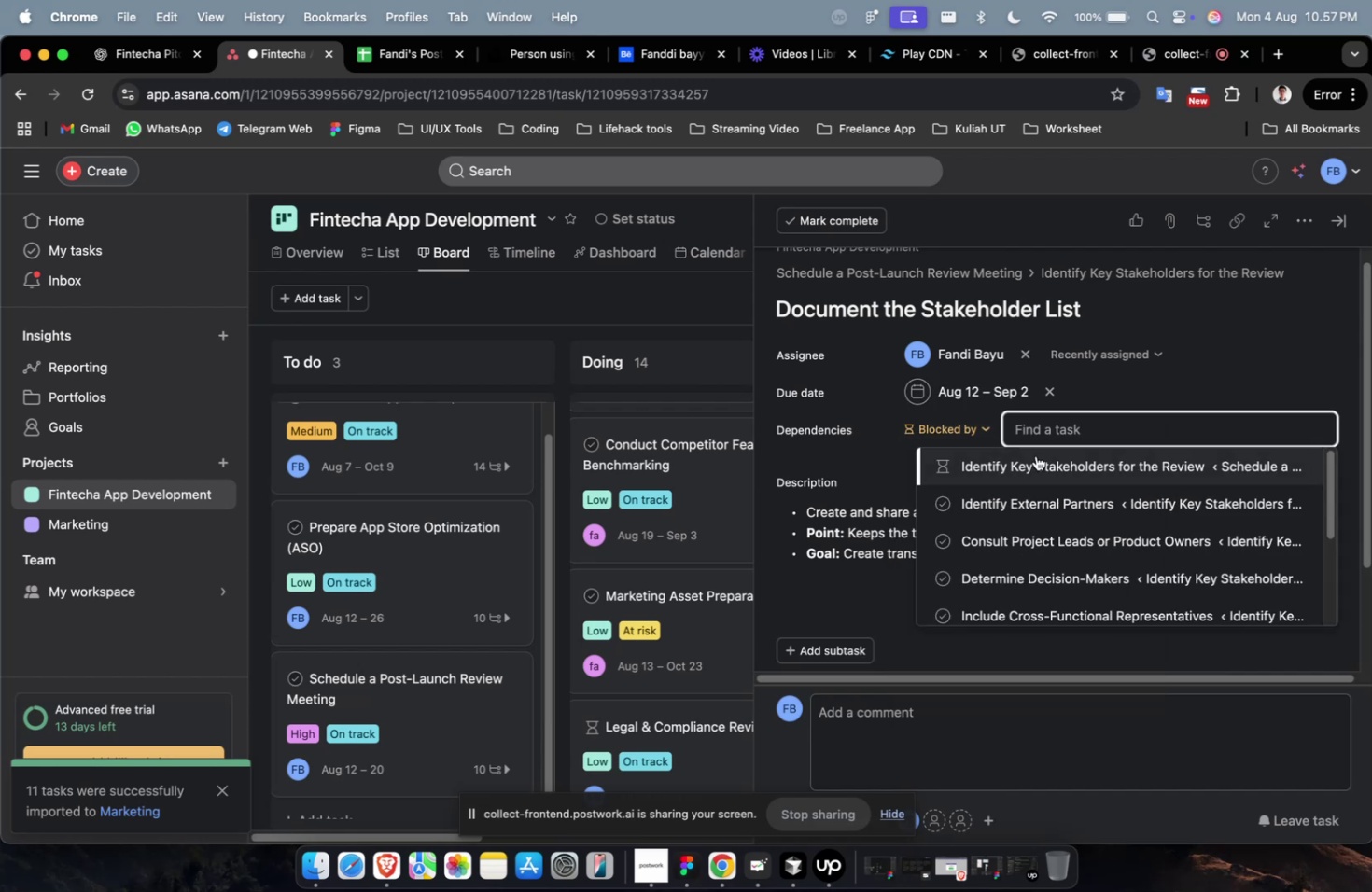 
left_click([1051, 467])
 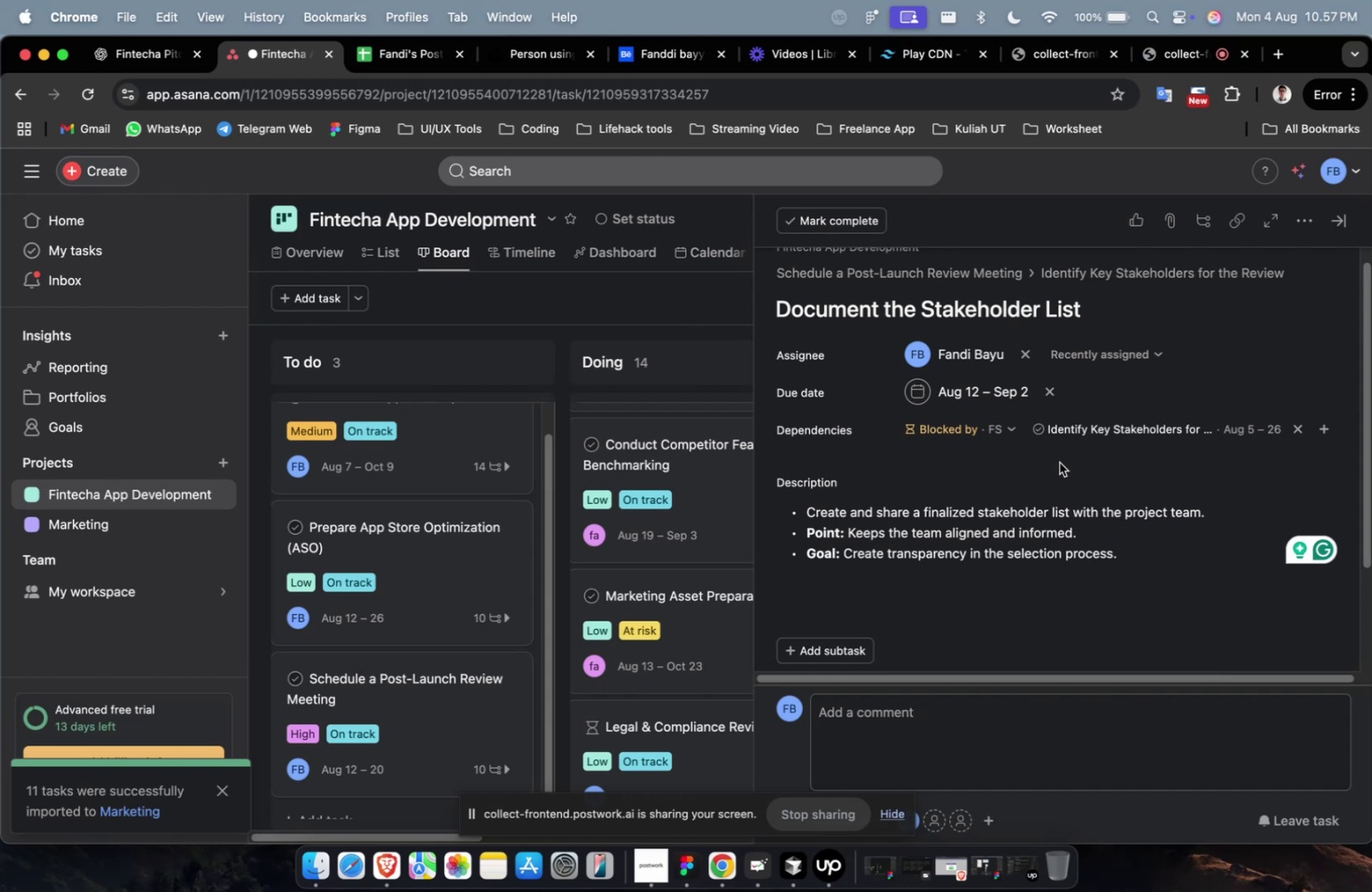 
wait(17.83)
 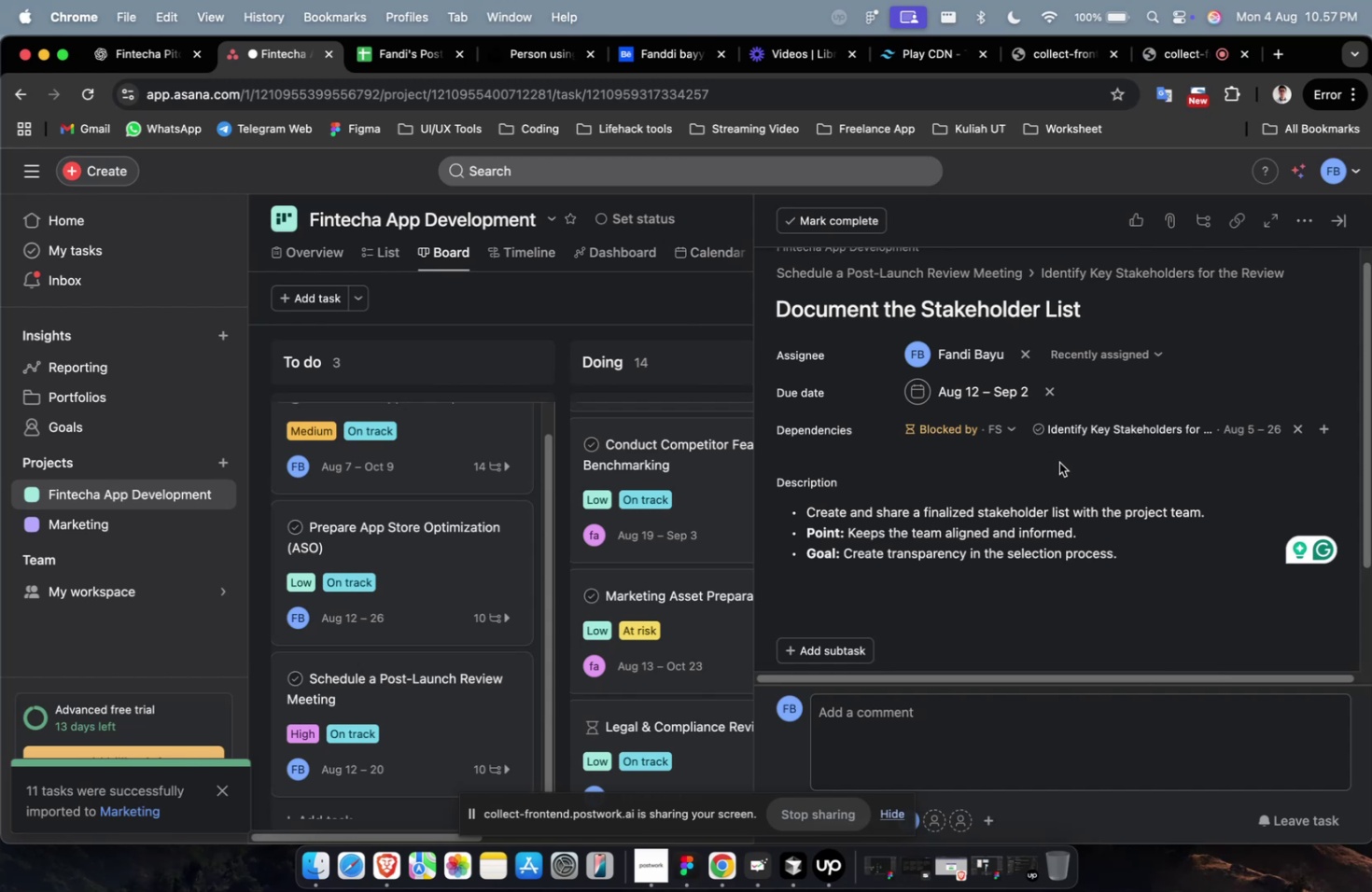 
left_click([1104, 509])
 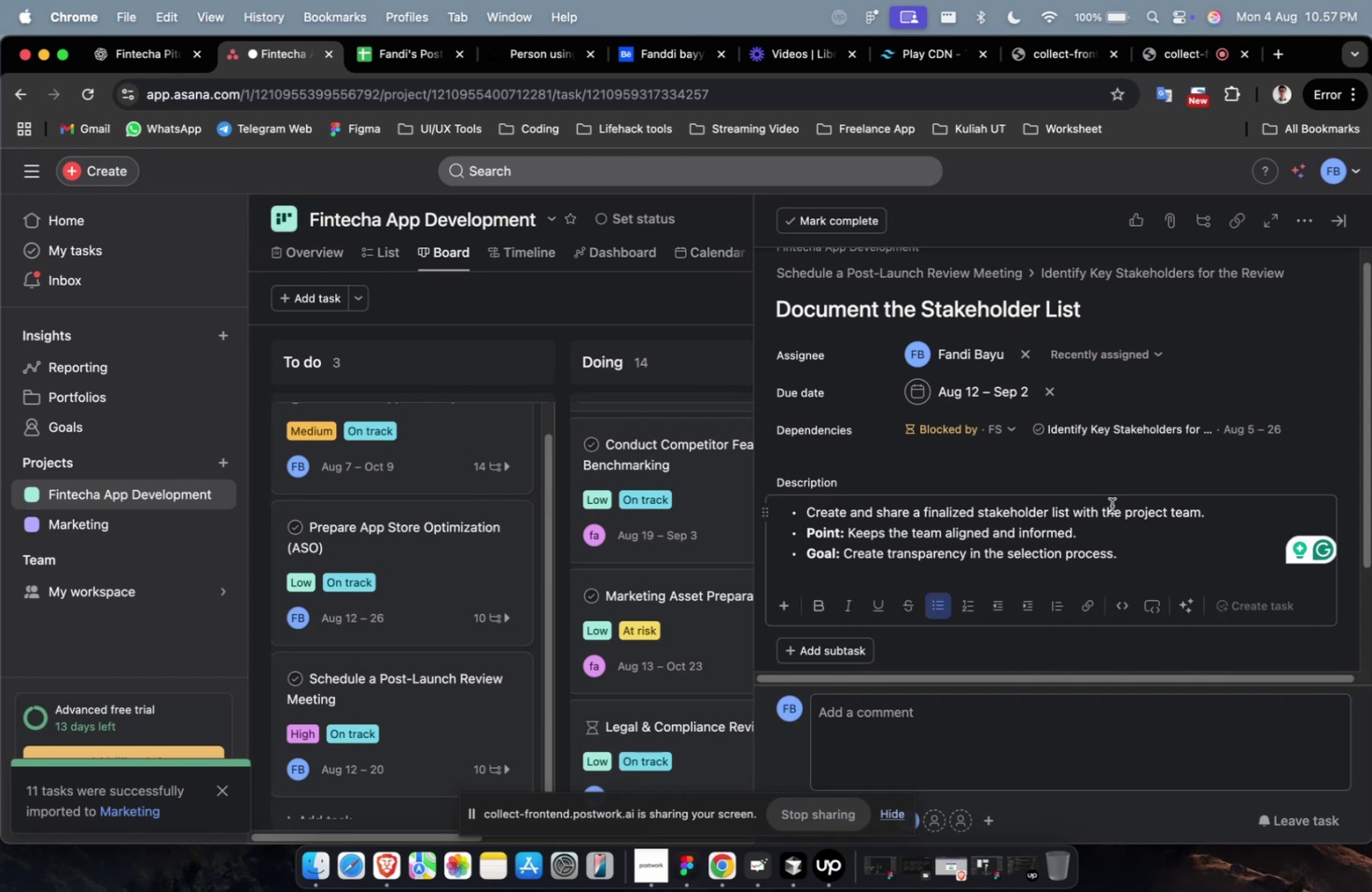 
scroll: coordinate [1237, 531], scroll_direction: down, amount: 2.0
 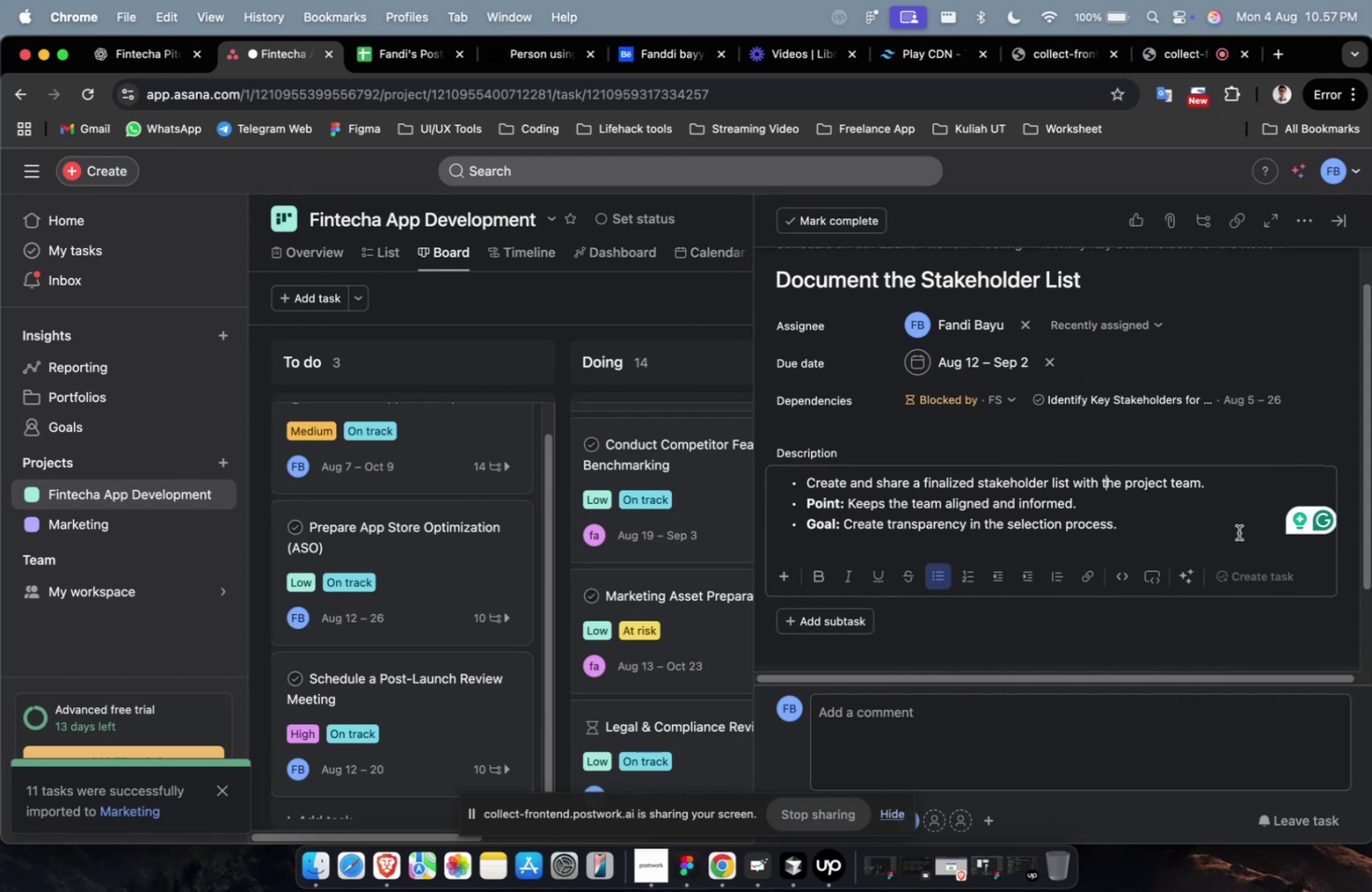 
scroll: coordinate [1238, 532], scroll_direction: up, amount: 7.0
 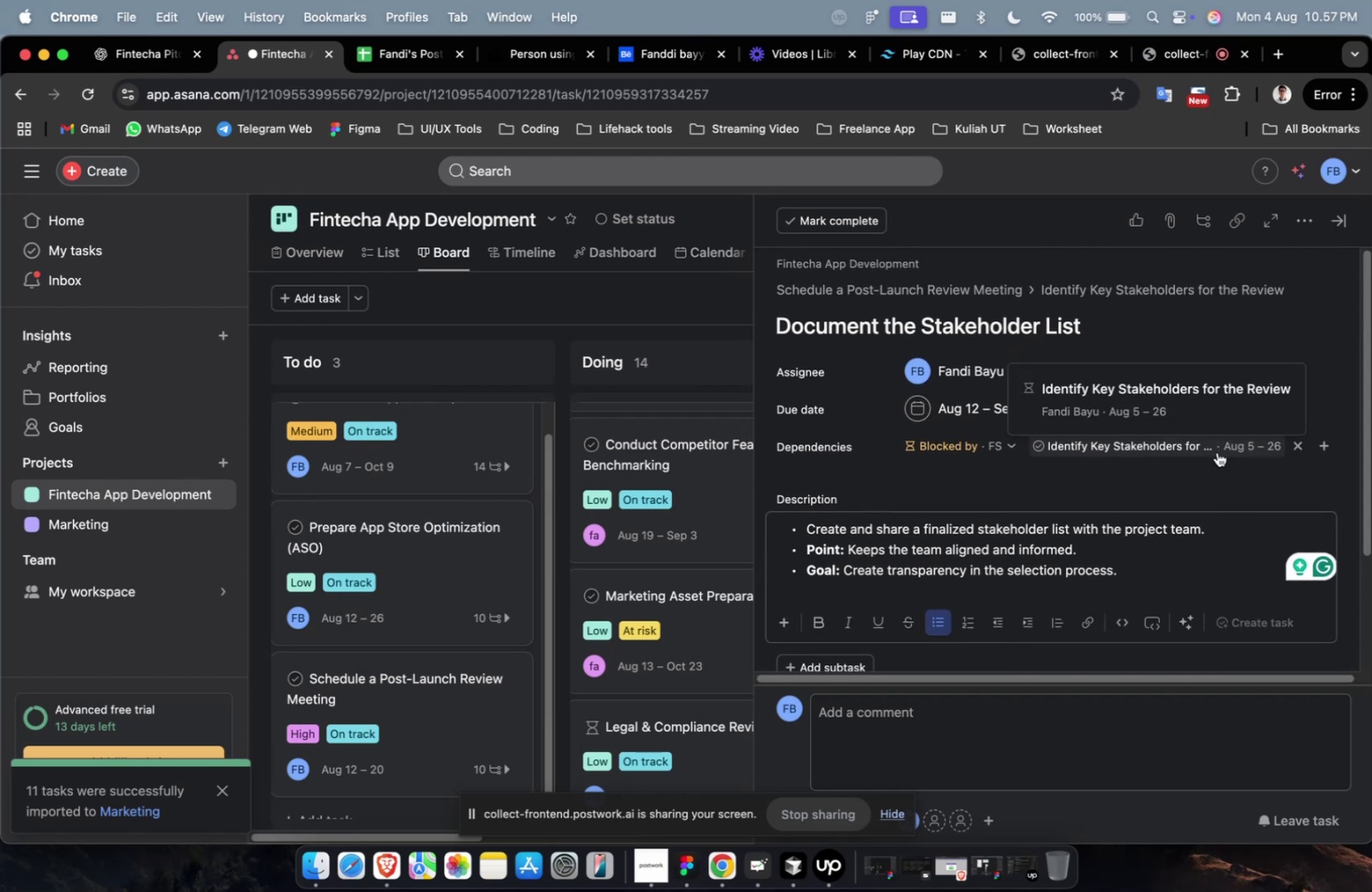 
left_click([1211, 466])
 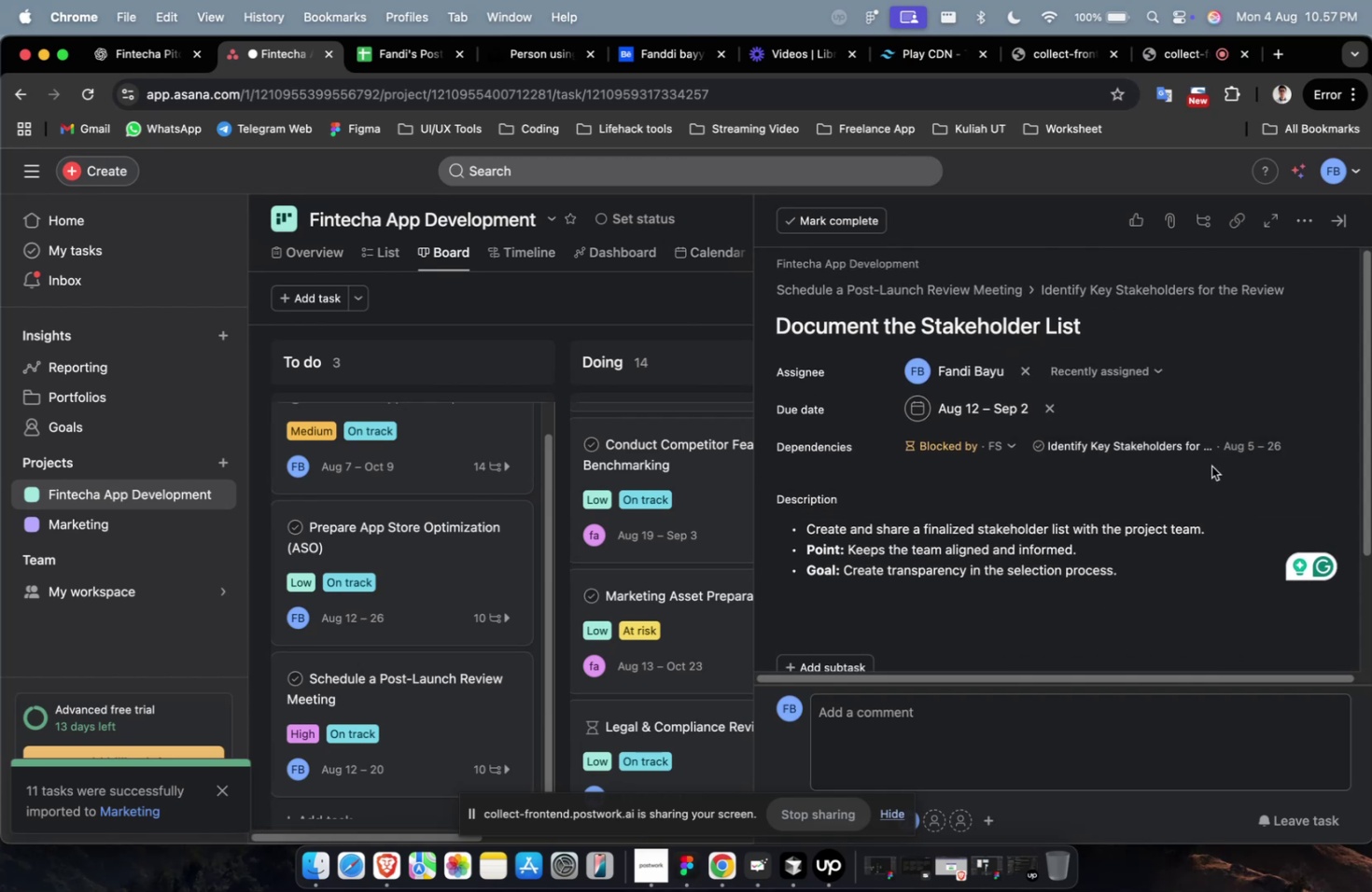 
scroll: coordinate [1211, 466], scroll_direction: none, amount: 0.0
 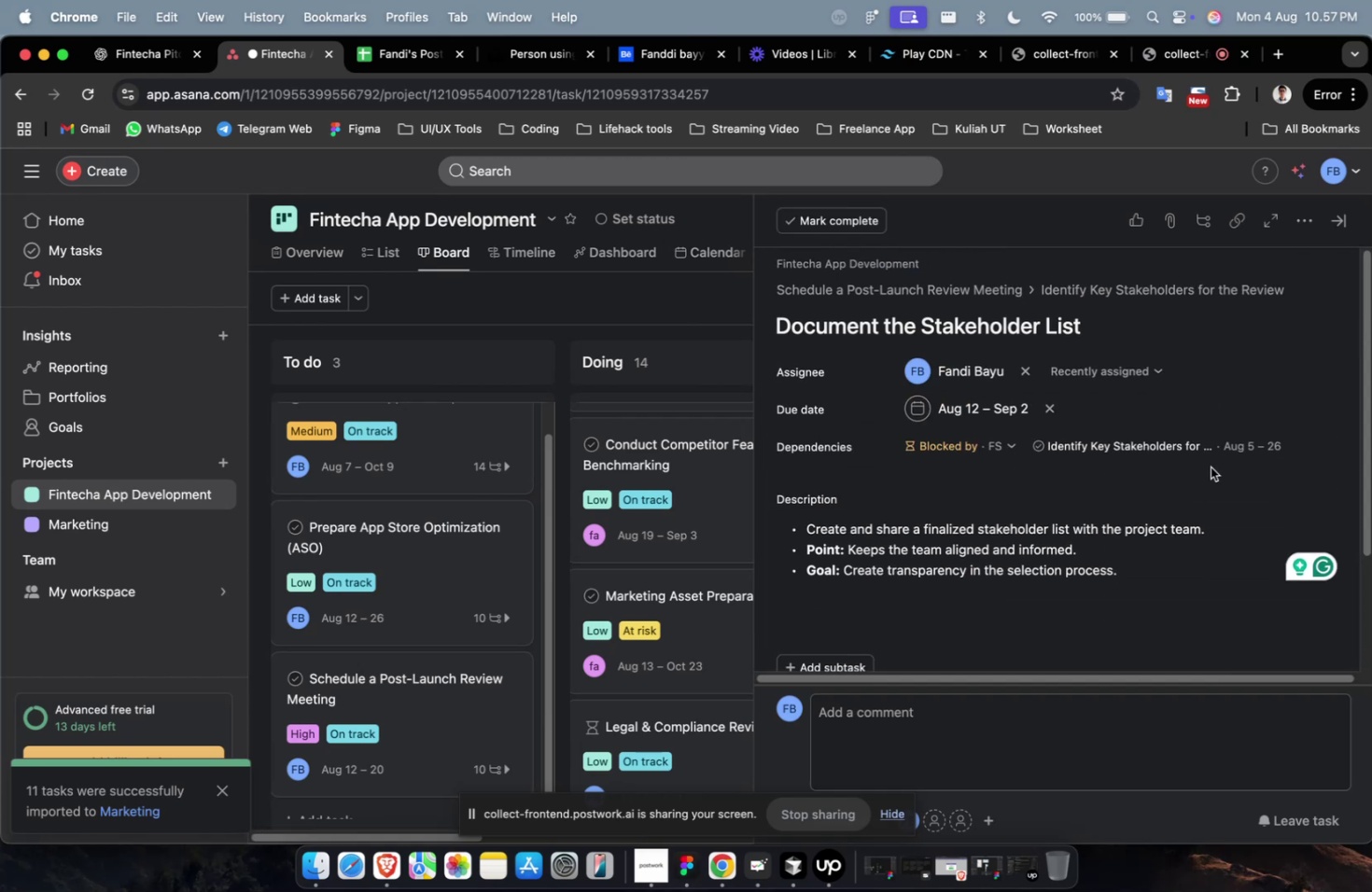 
scroll: coordinate [1210, 466], scroll_direction: down, amount: 25.0
 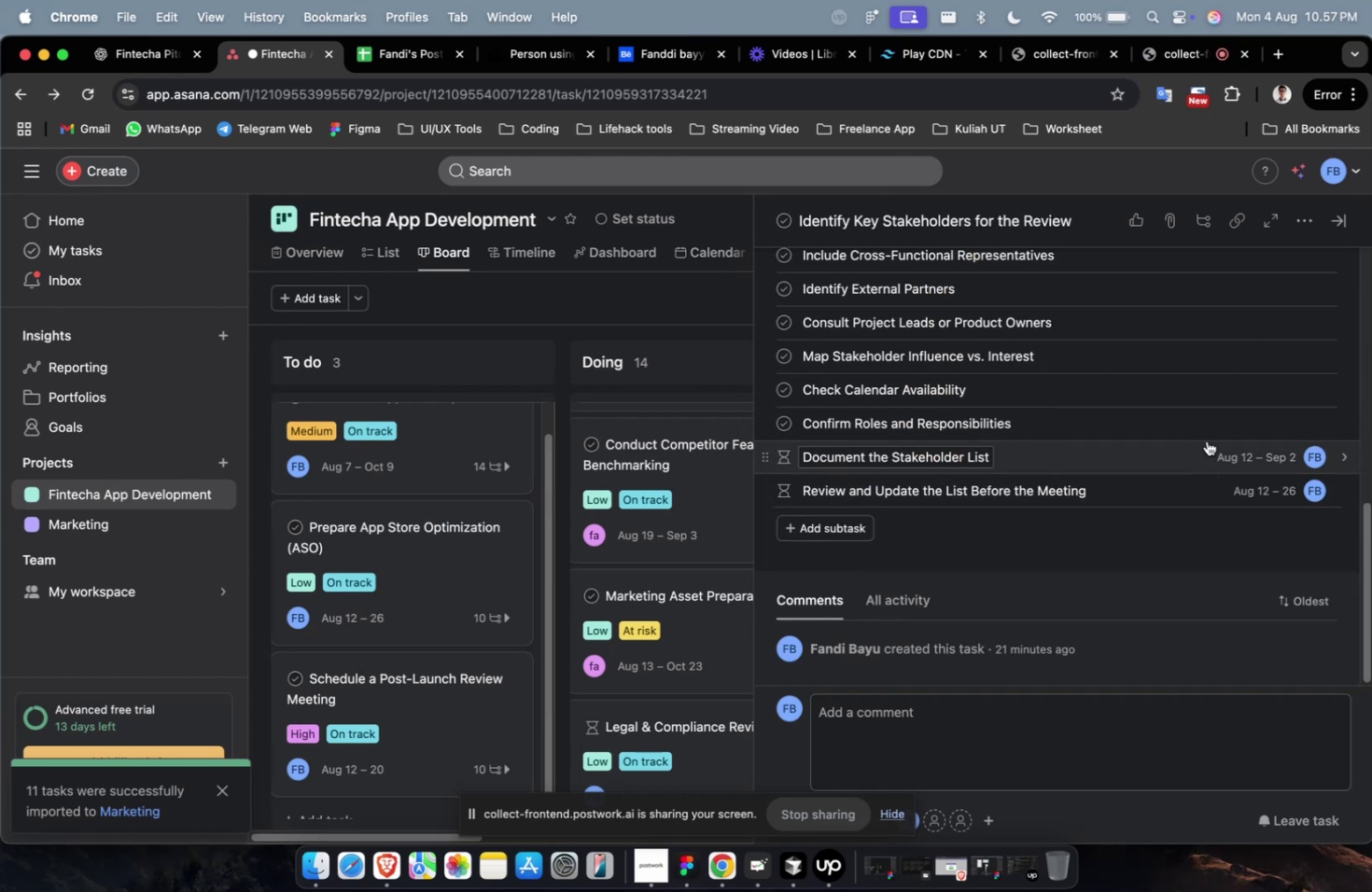 
left_click([1211, 414])
 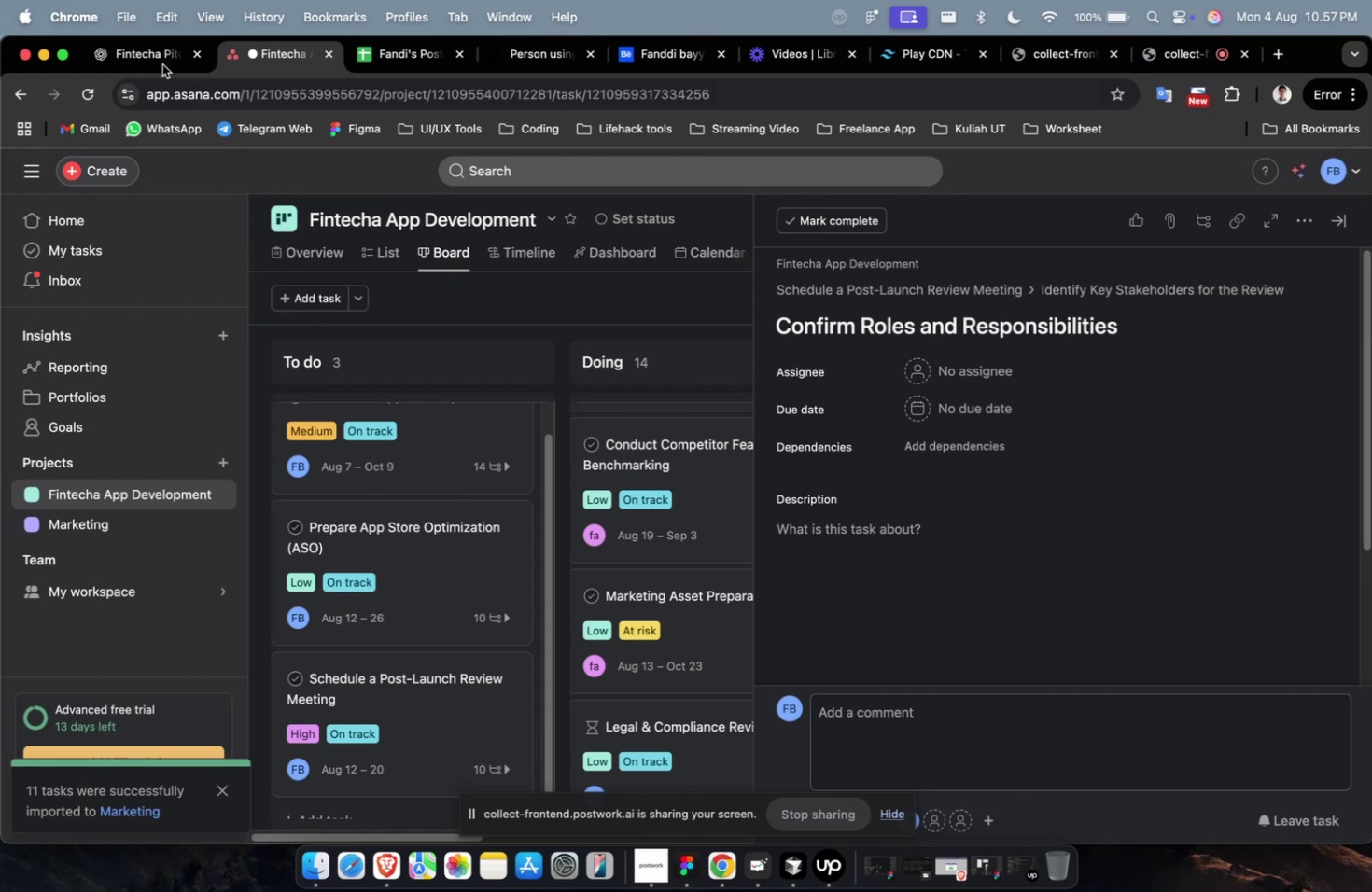 
left_click([135, 43])
 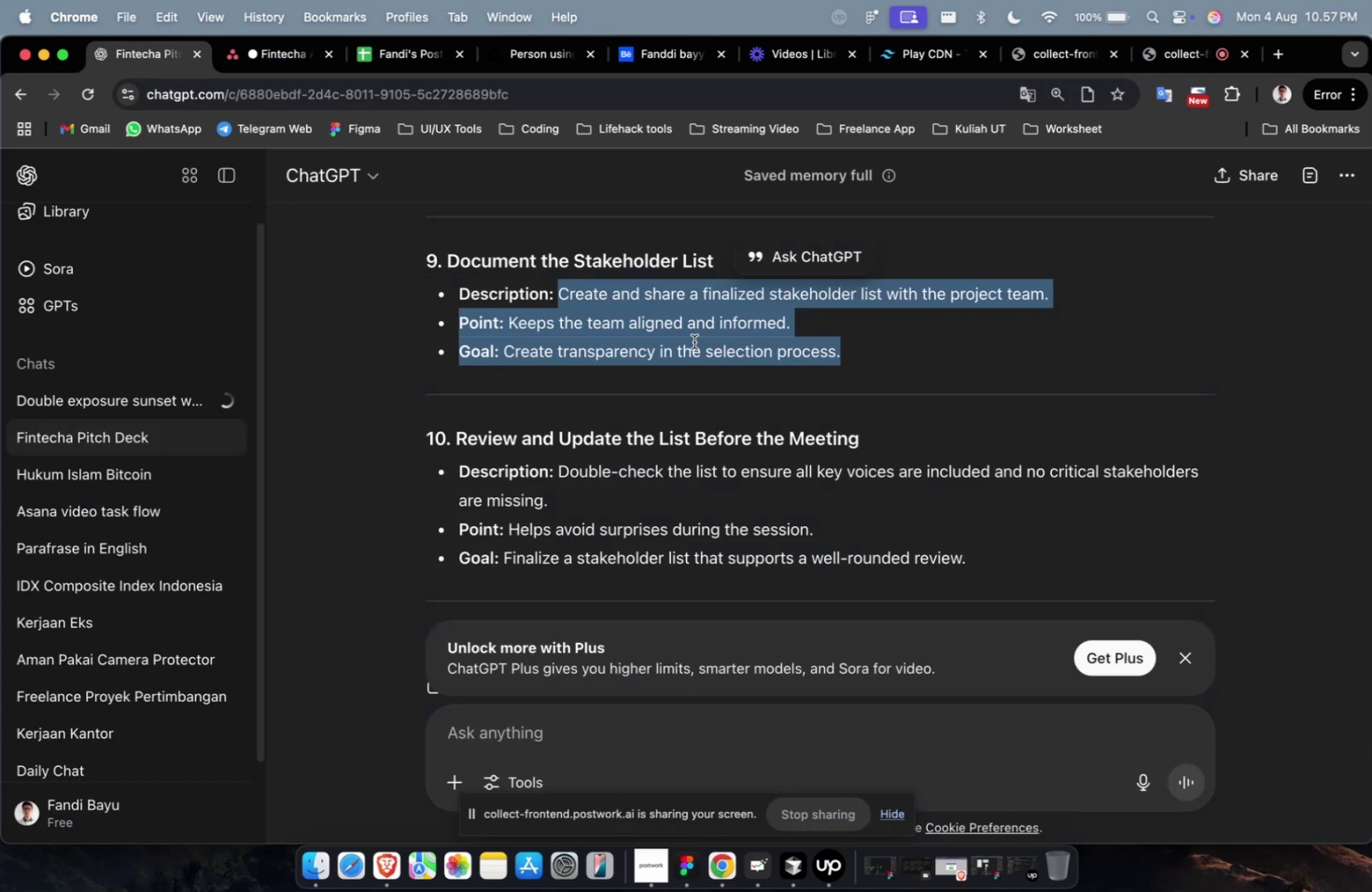 
scroll: coordinate [741, 373], scroll_direction: up, amount: 7.0
 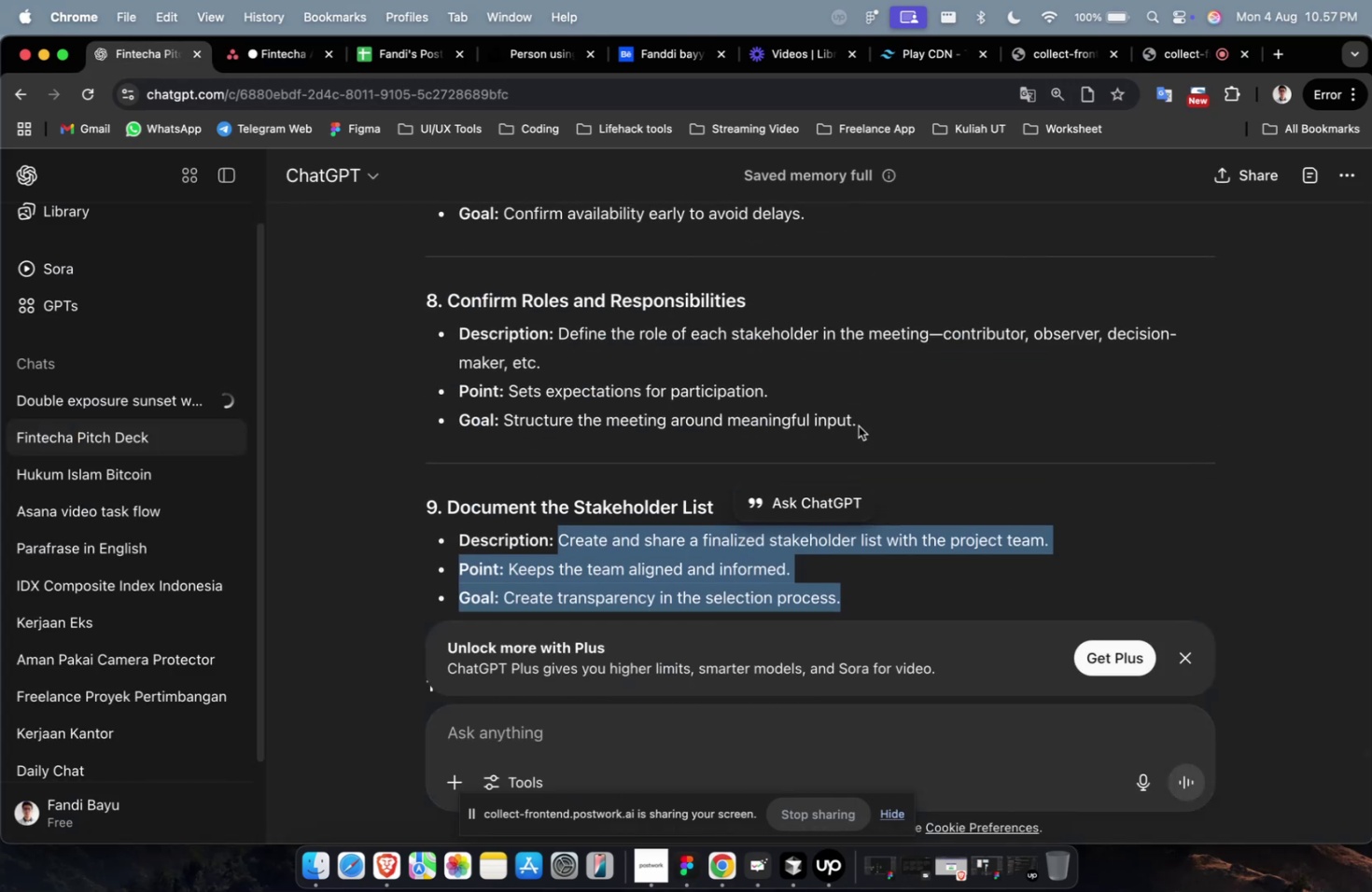 
left_click([859, 426])
 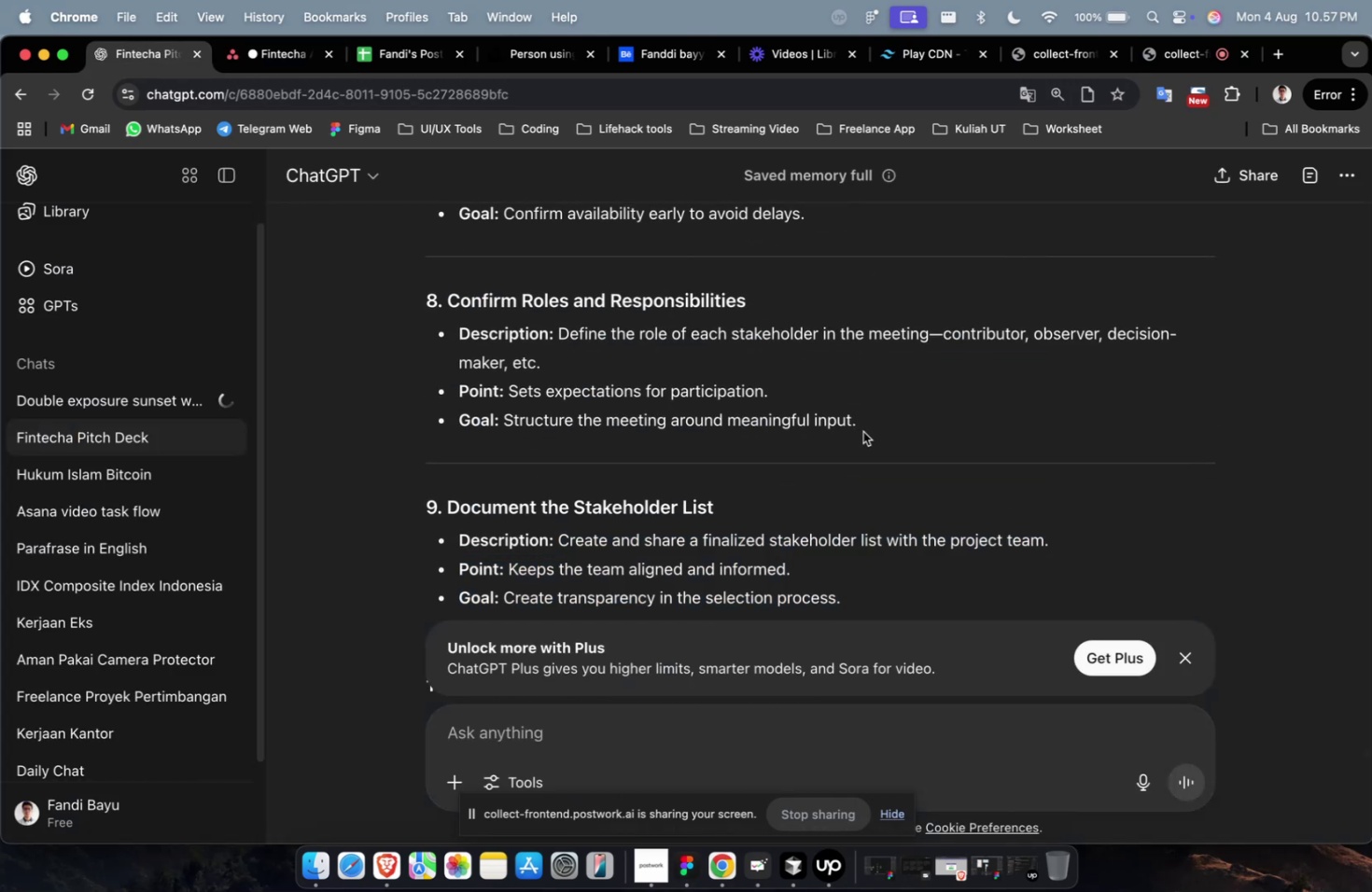 
left_click_drag(start_coordinate=[862, 430], to_coordinate=[558, 330])
 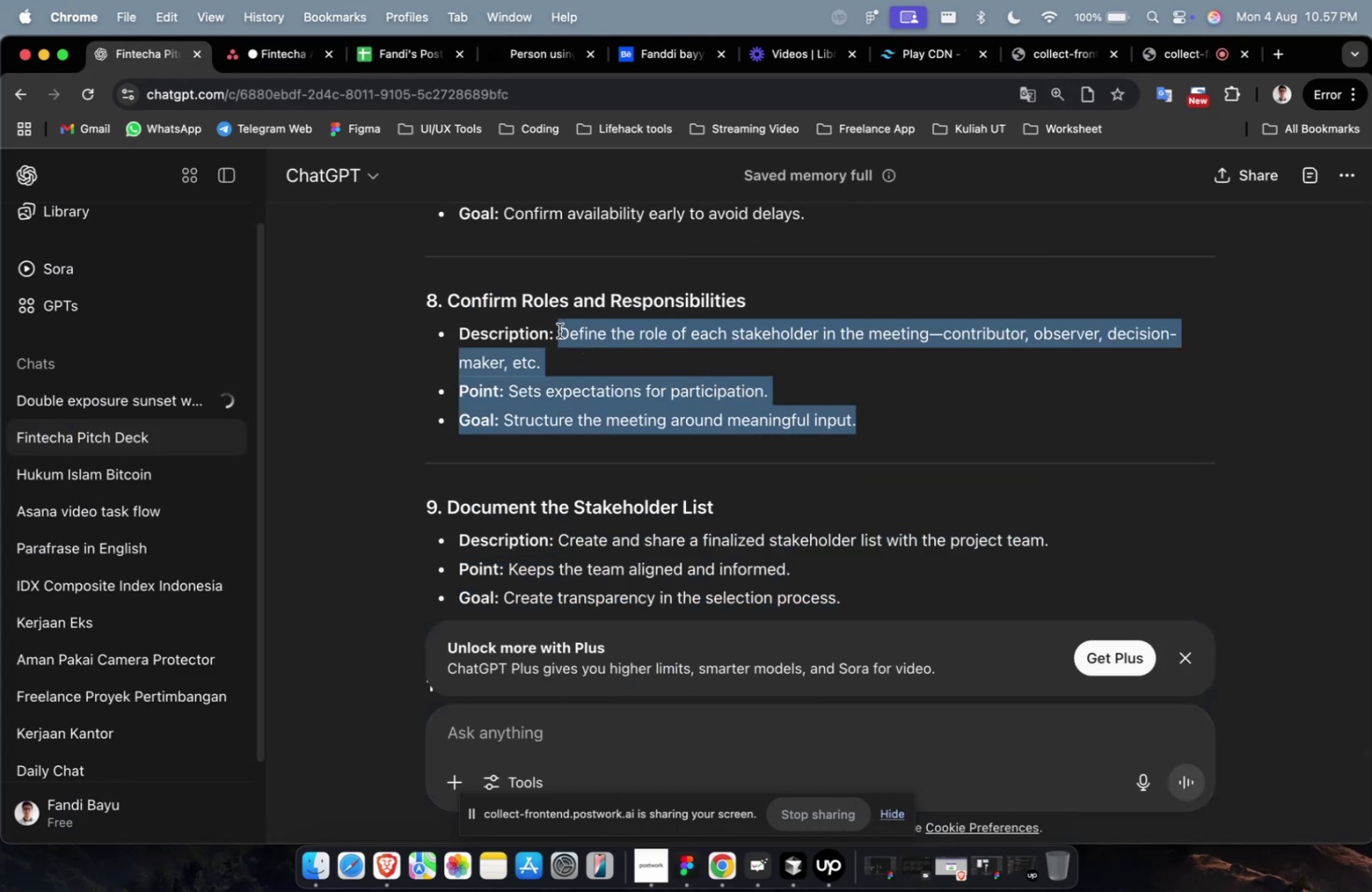 
key(Meta+C)
 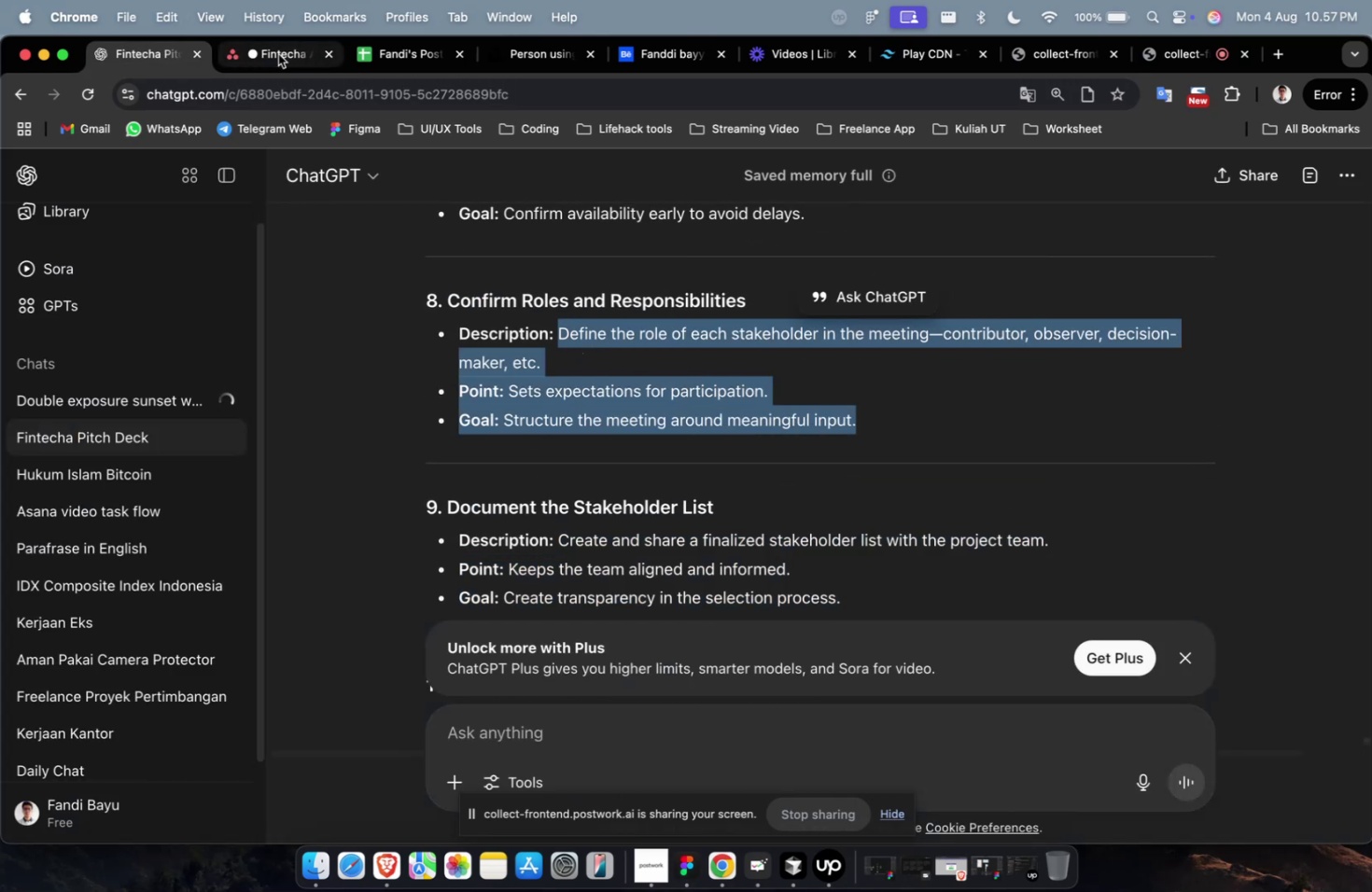 
left_click([278, 54])
 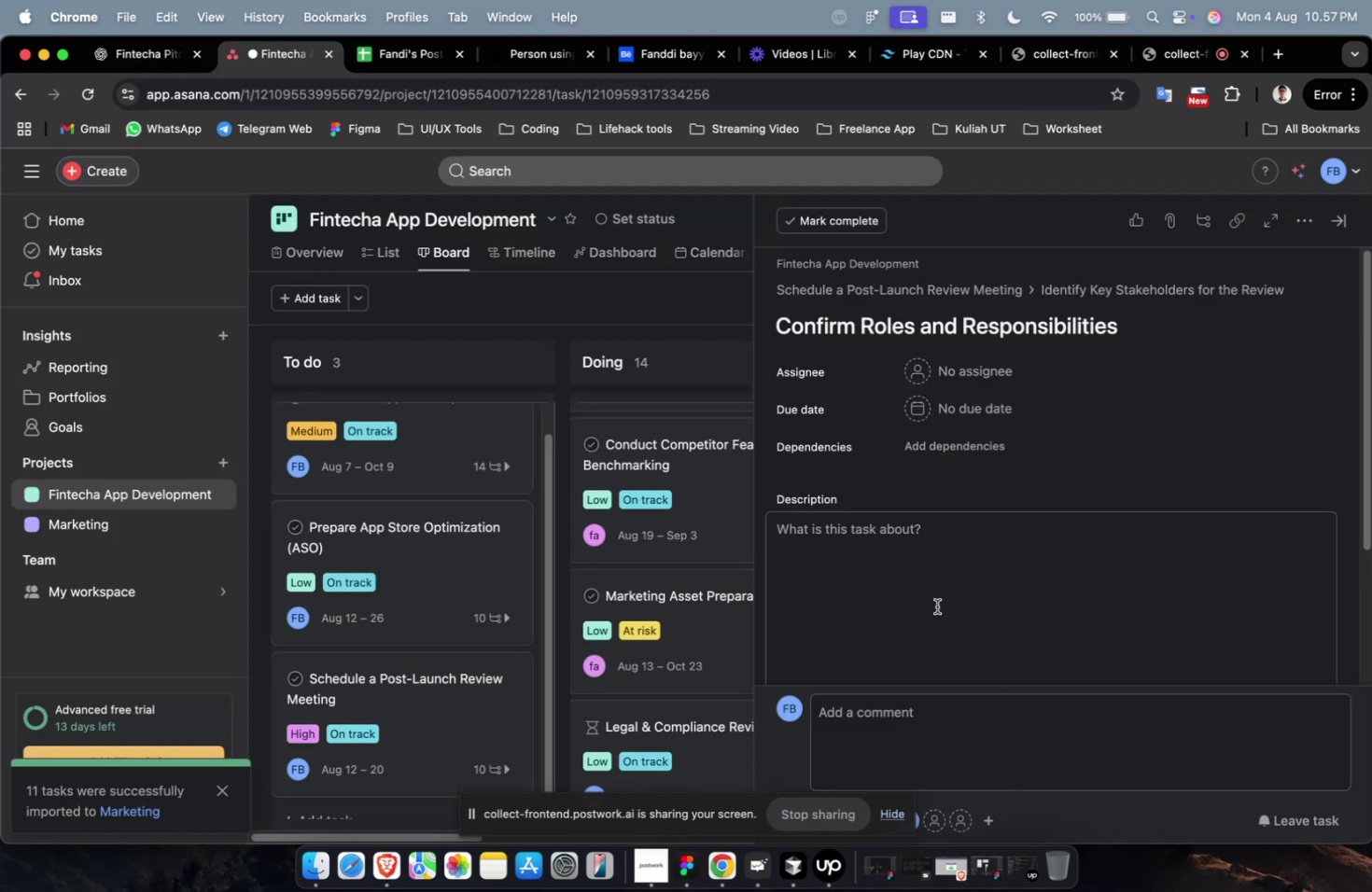 
double_click([946, 587])
 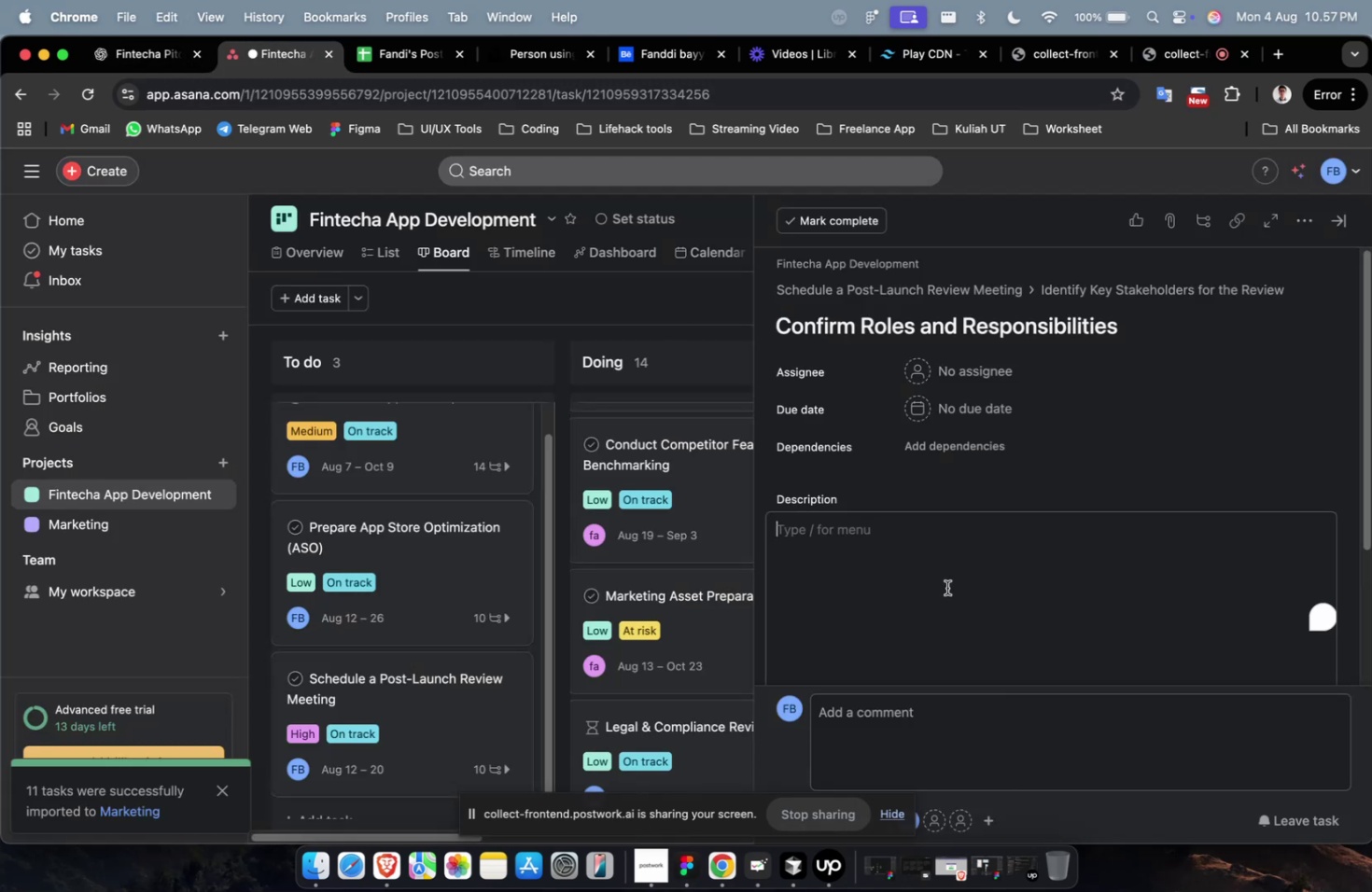 
key(Meta+V)
 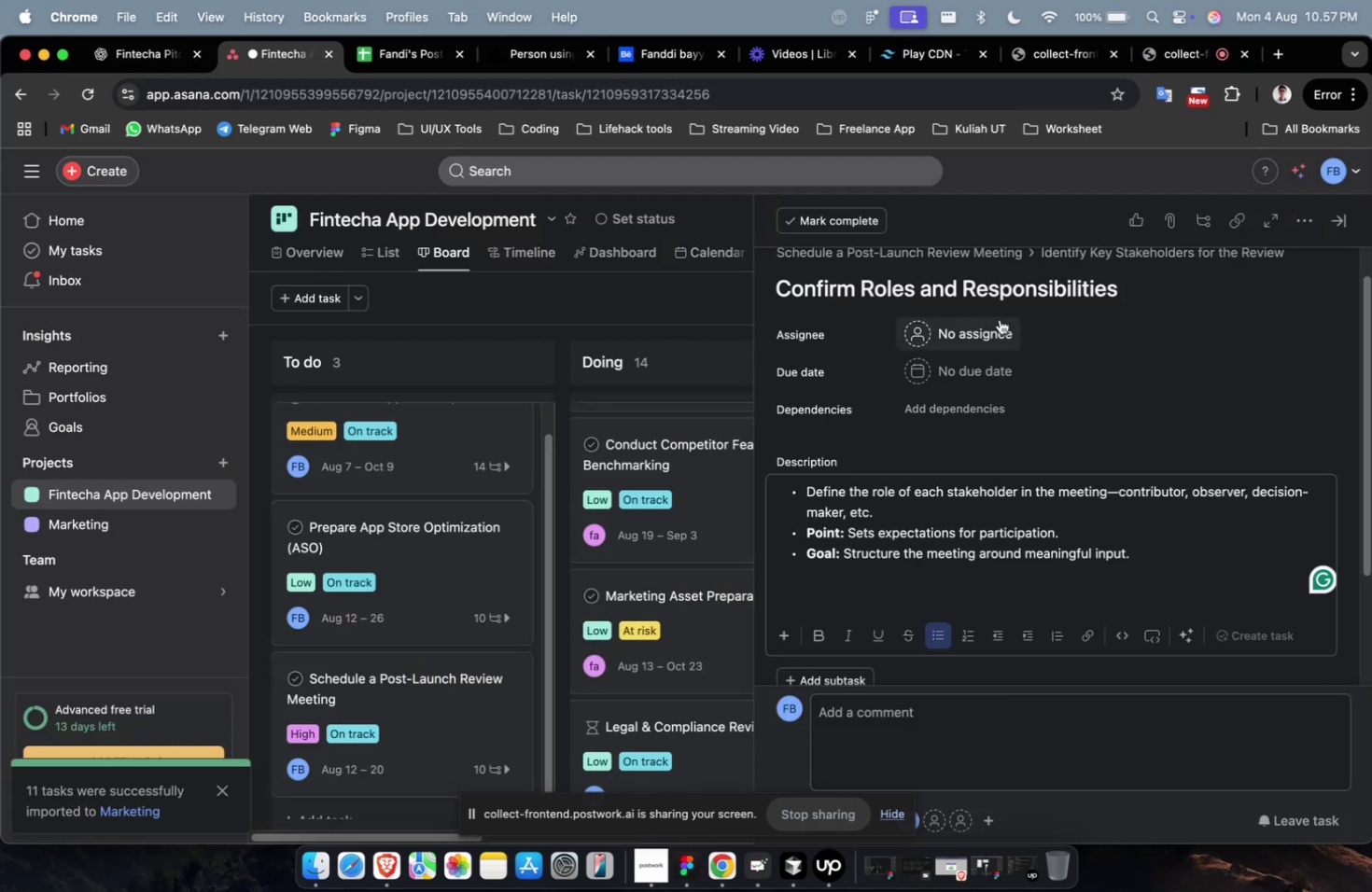 
left_click([991, 328])
 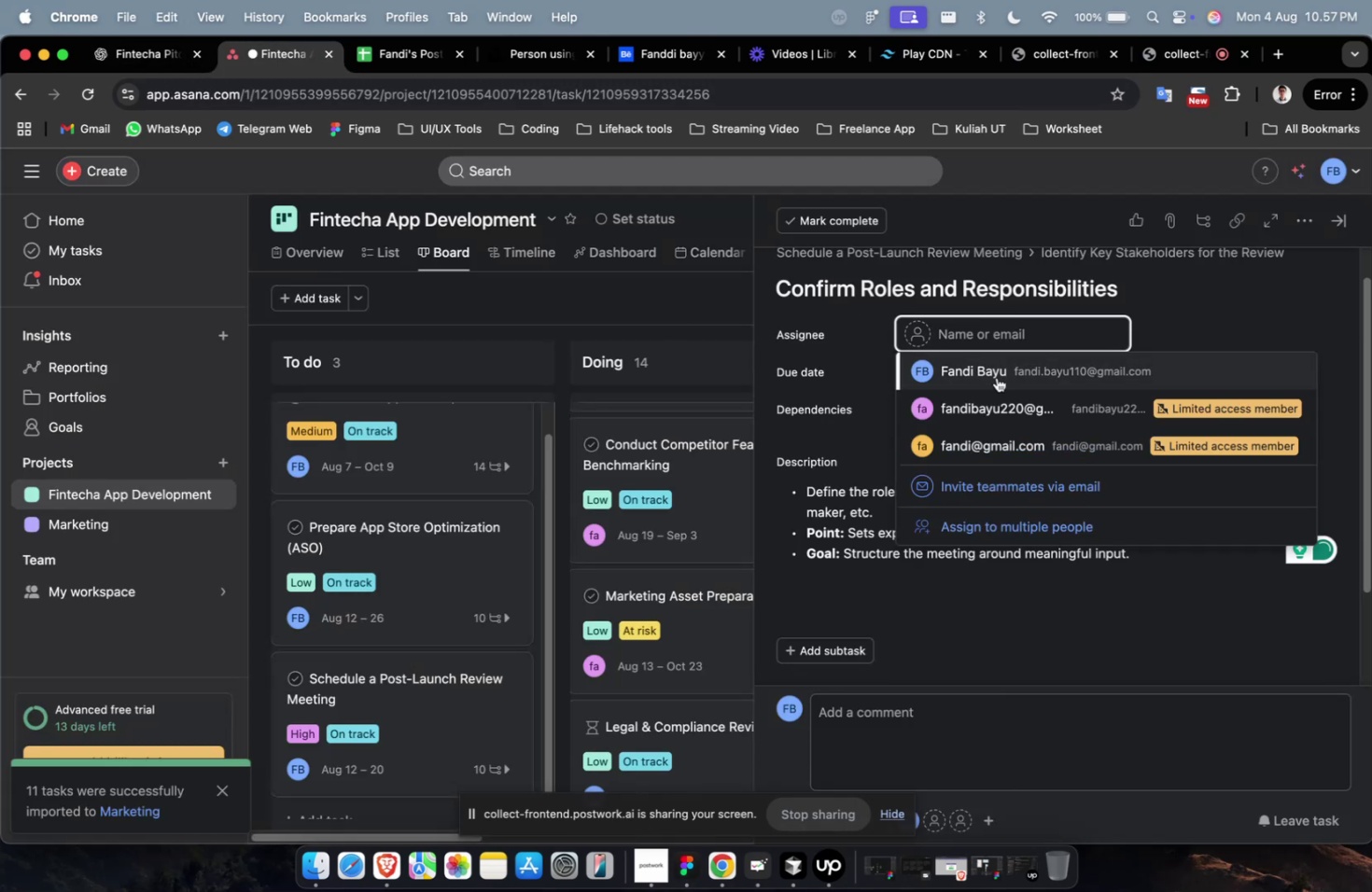 
left_click([997, 375])
 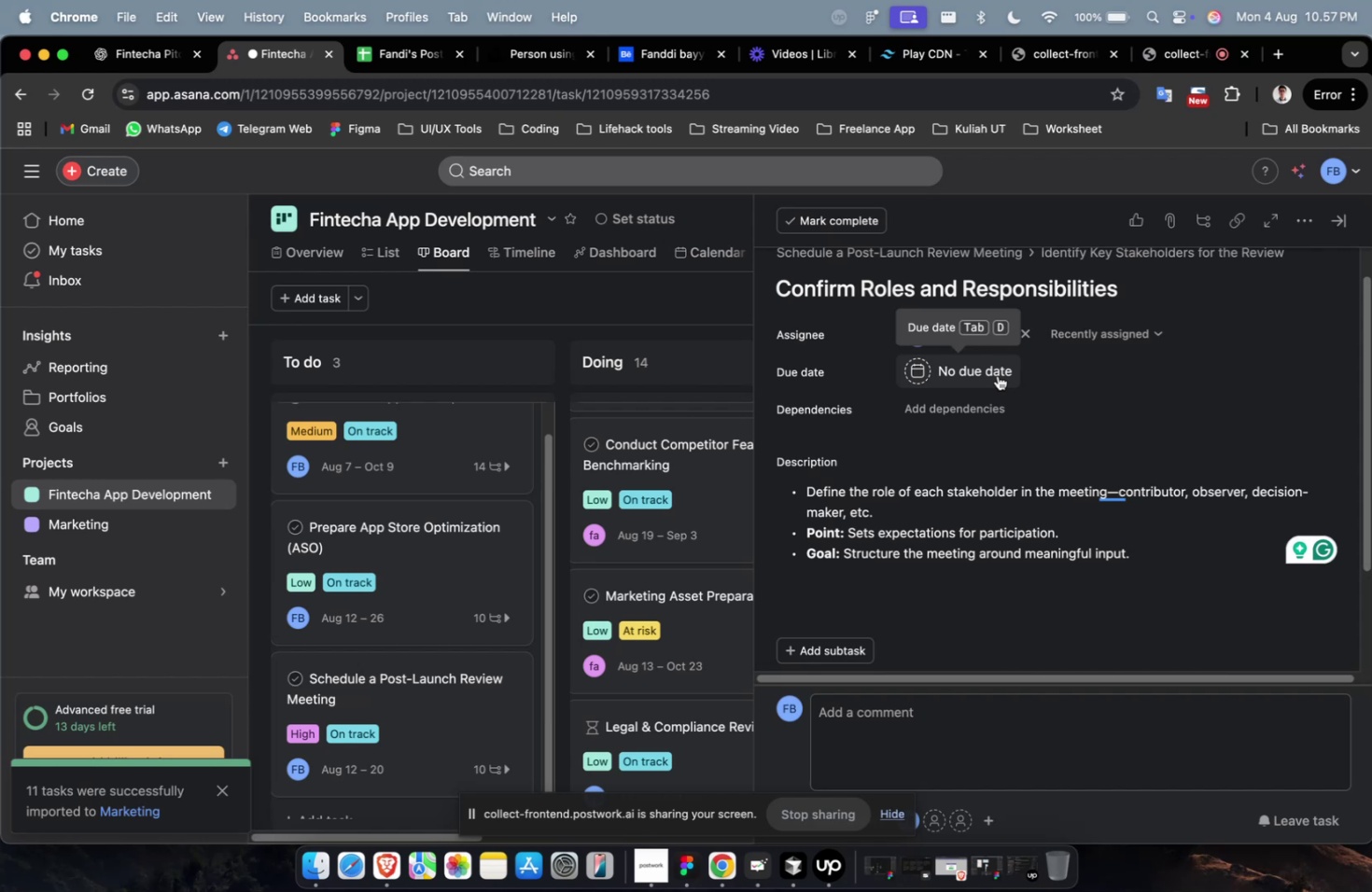 
wait(14.82)
 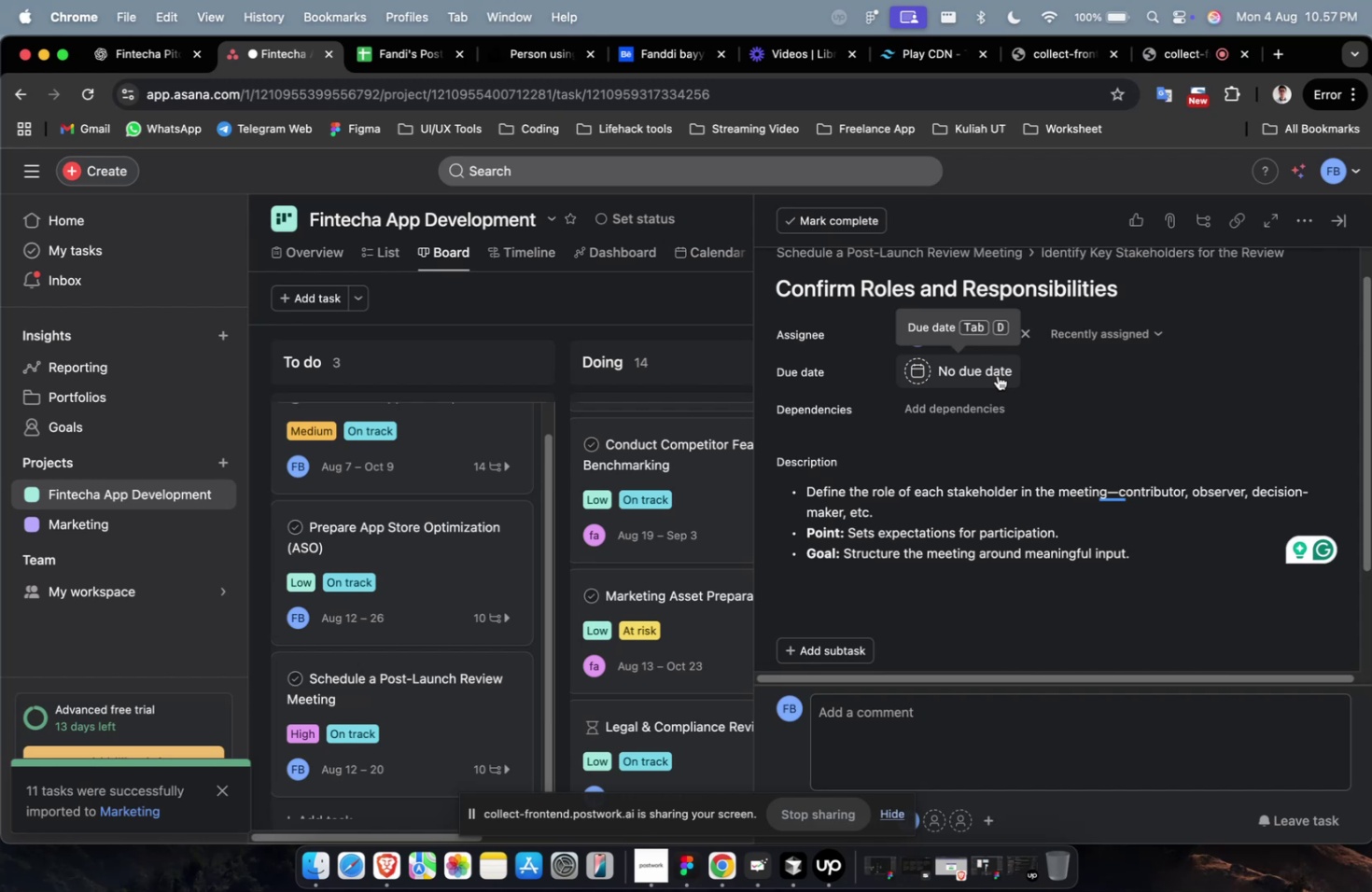 
left_click([997, 375])
 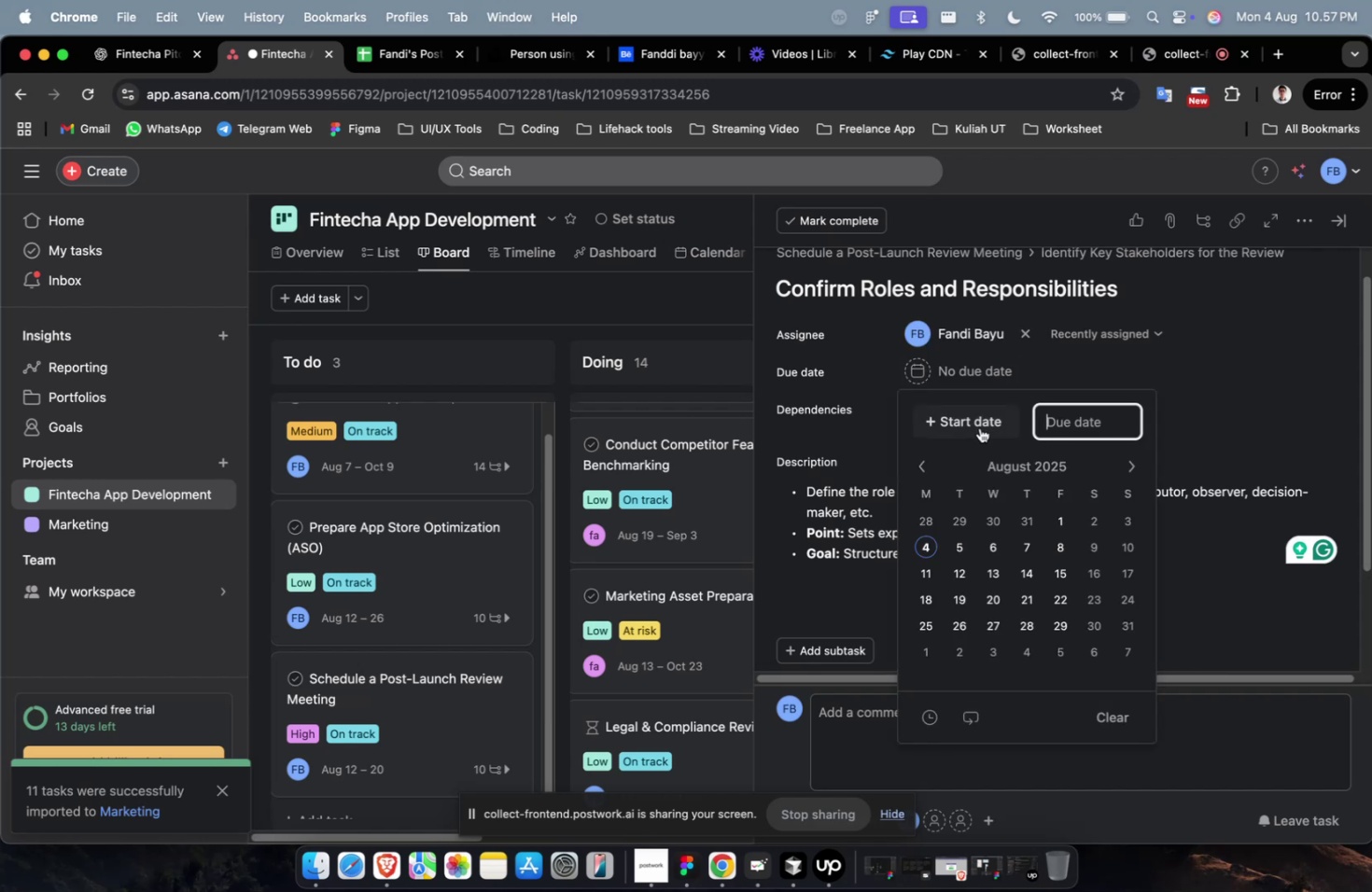 
double_click([978, 428])
 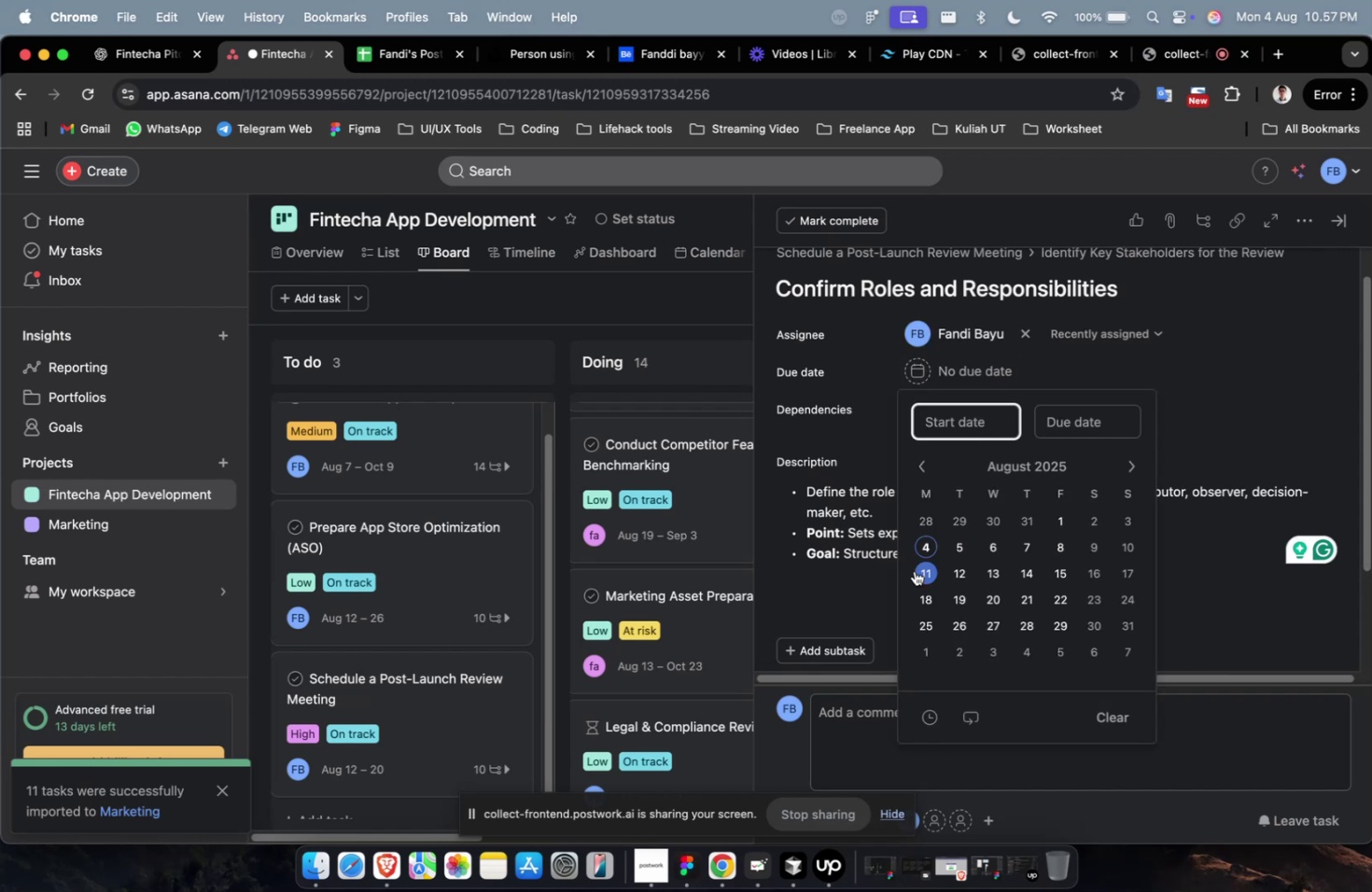 
left_click([920, 572])
 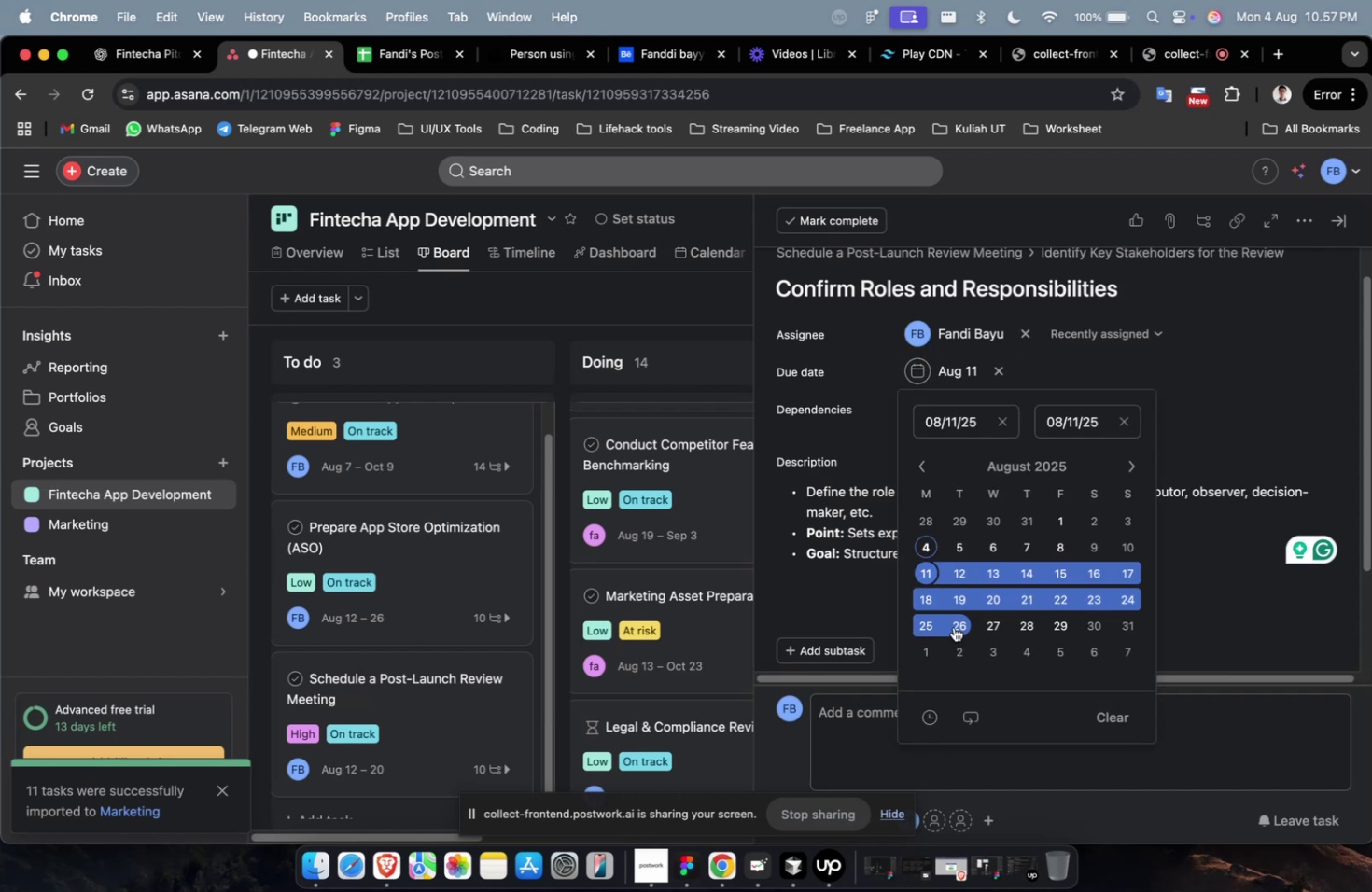 
left_click([953, 626])
 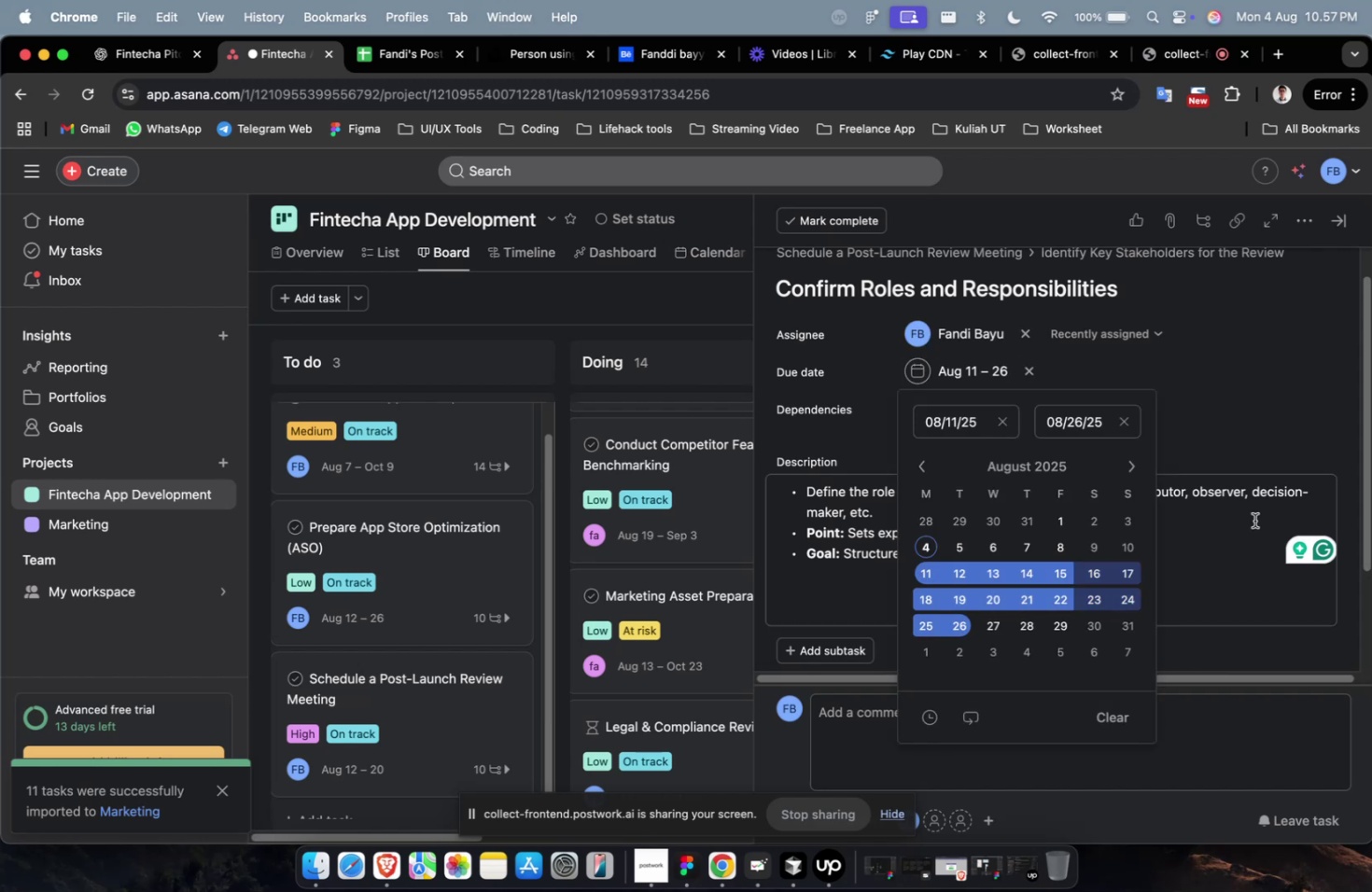 
left_click([1253, 520])
 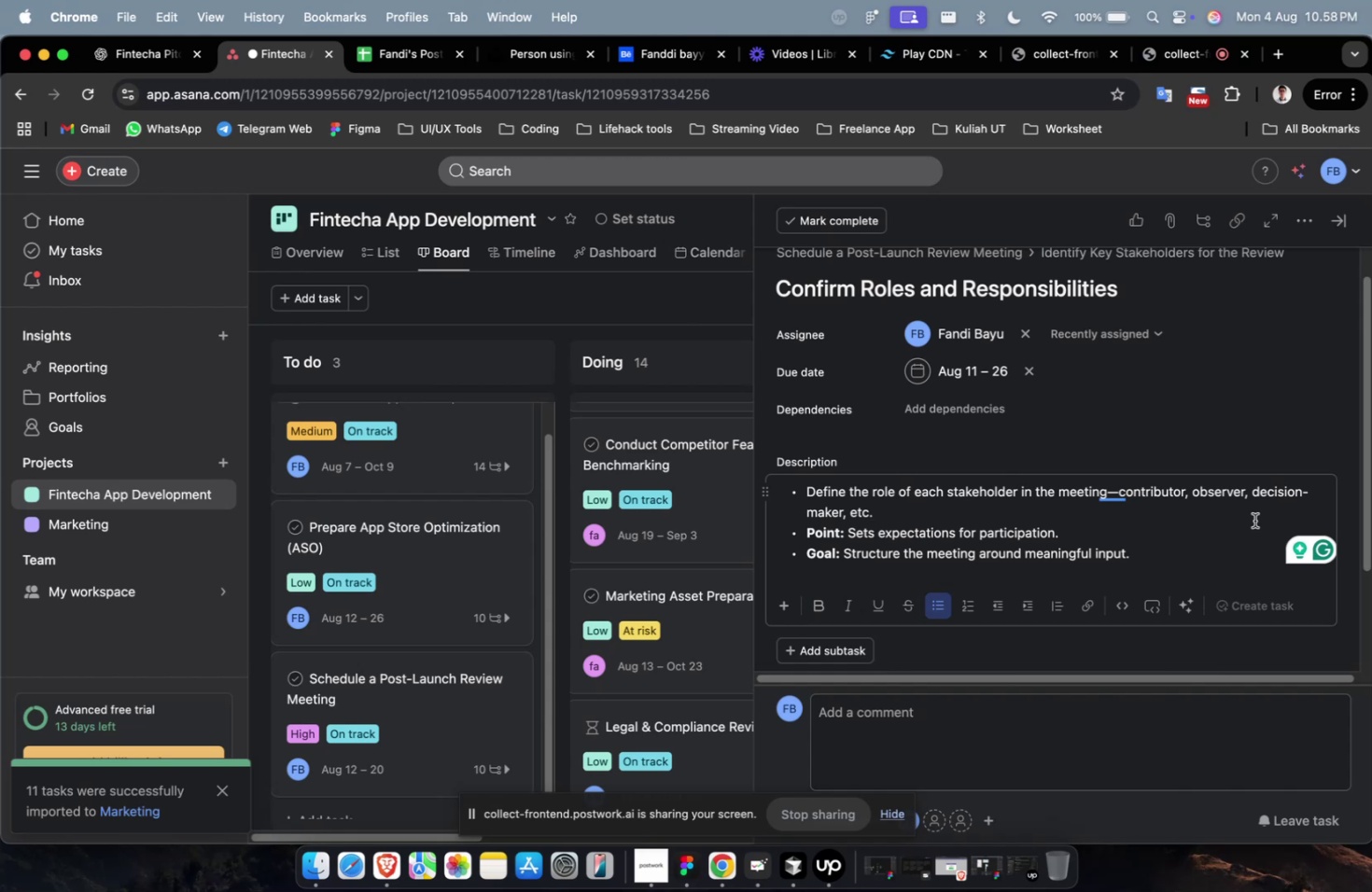 
wait(6.14)
 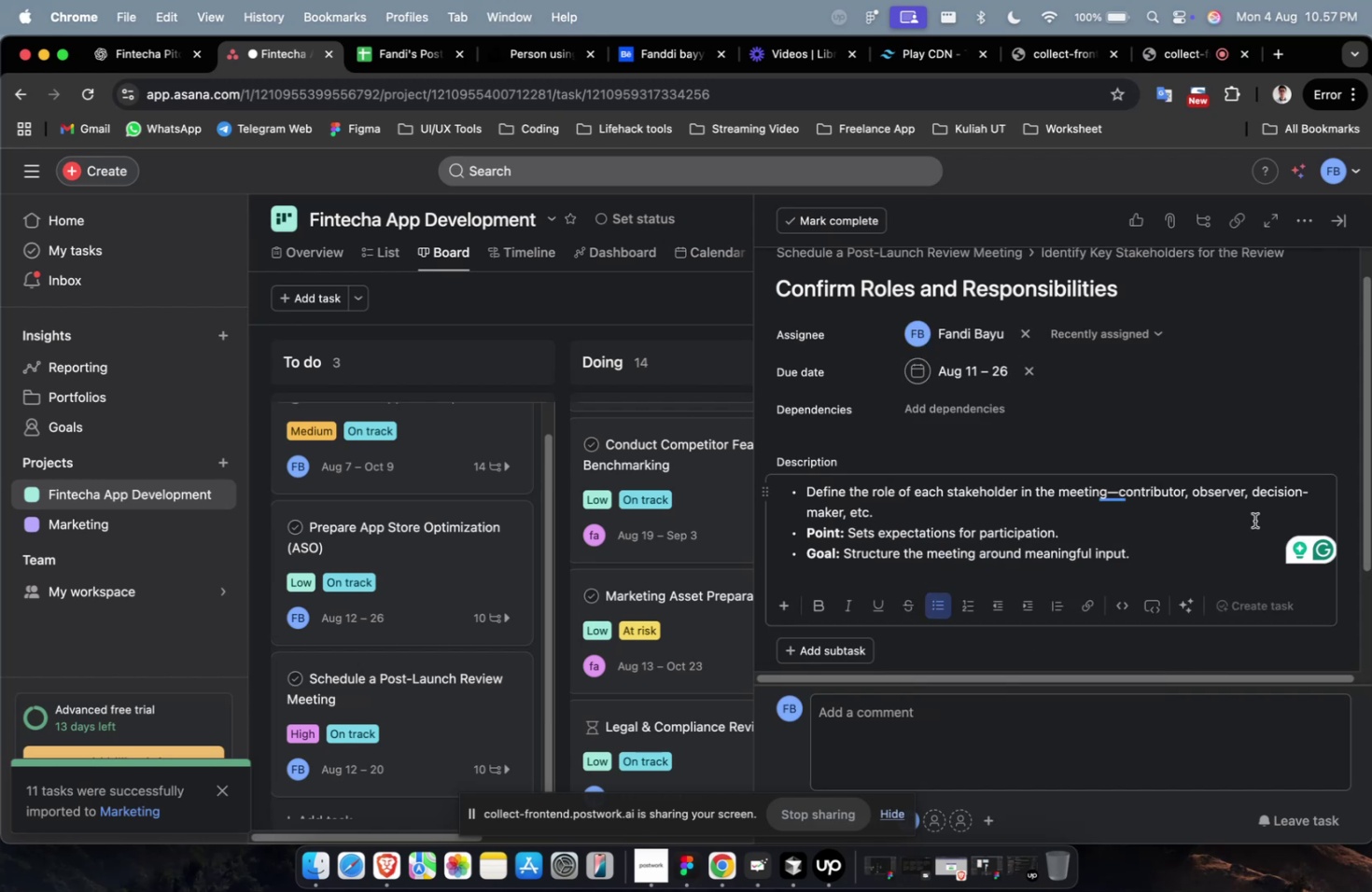 
double_click([1122, 338])
 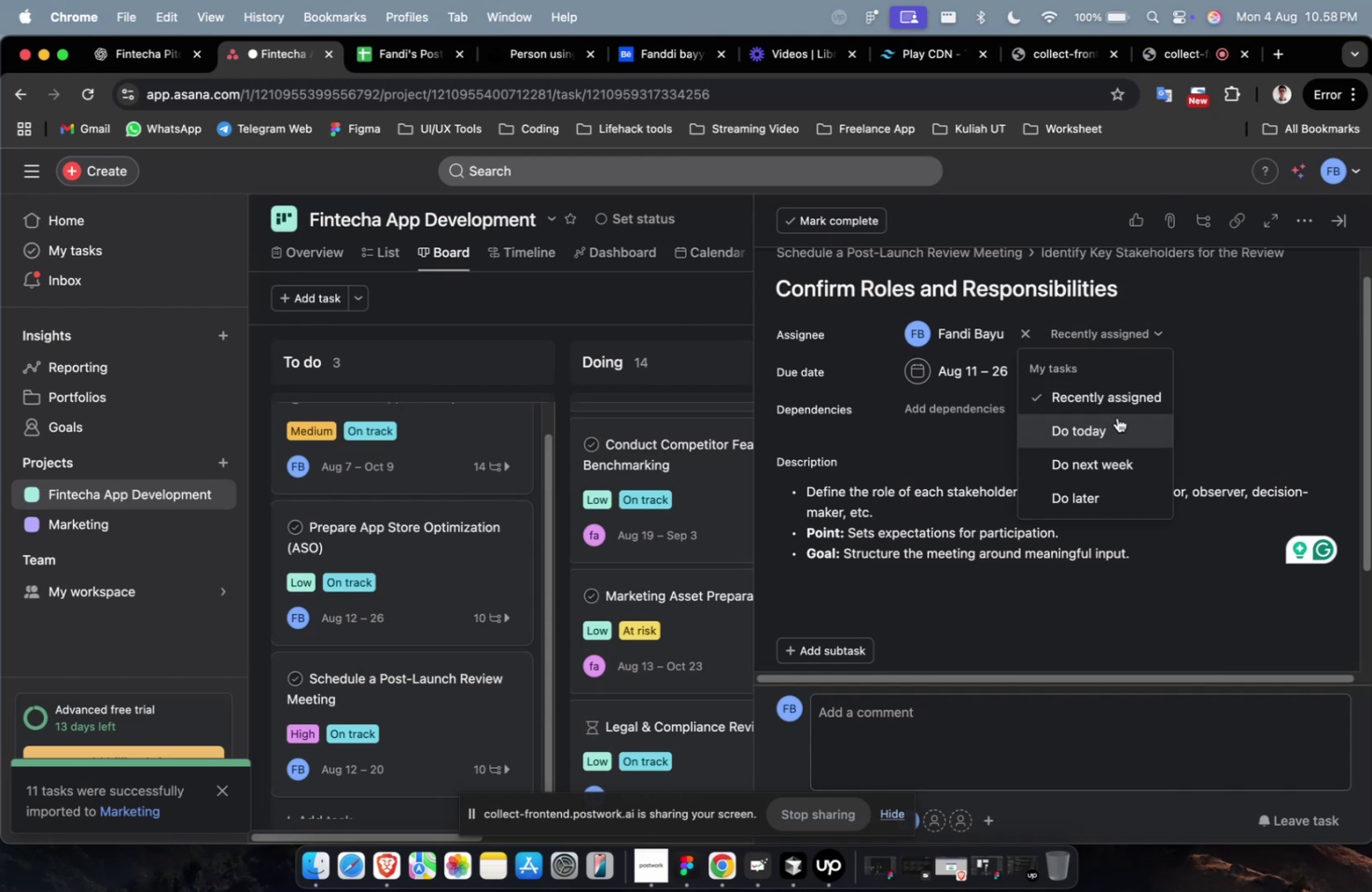 
left_click([1116, 417])
 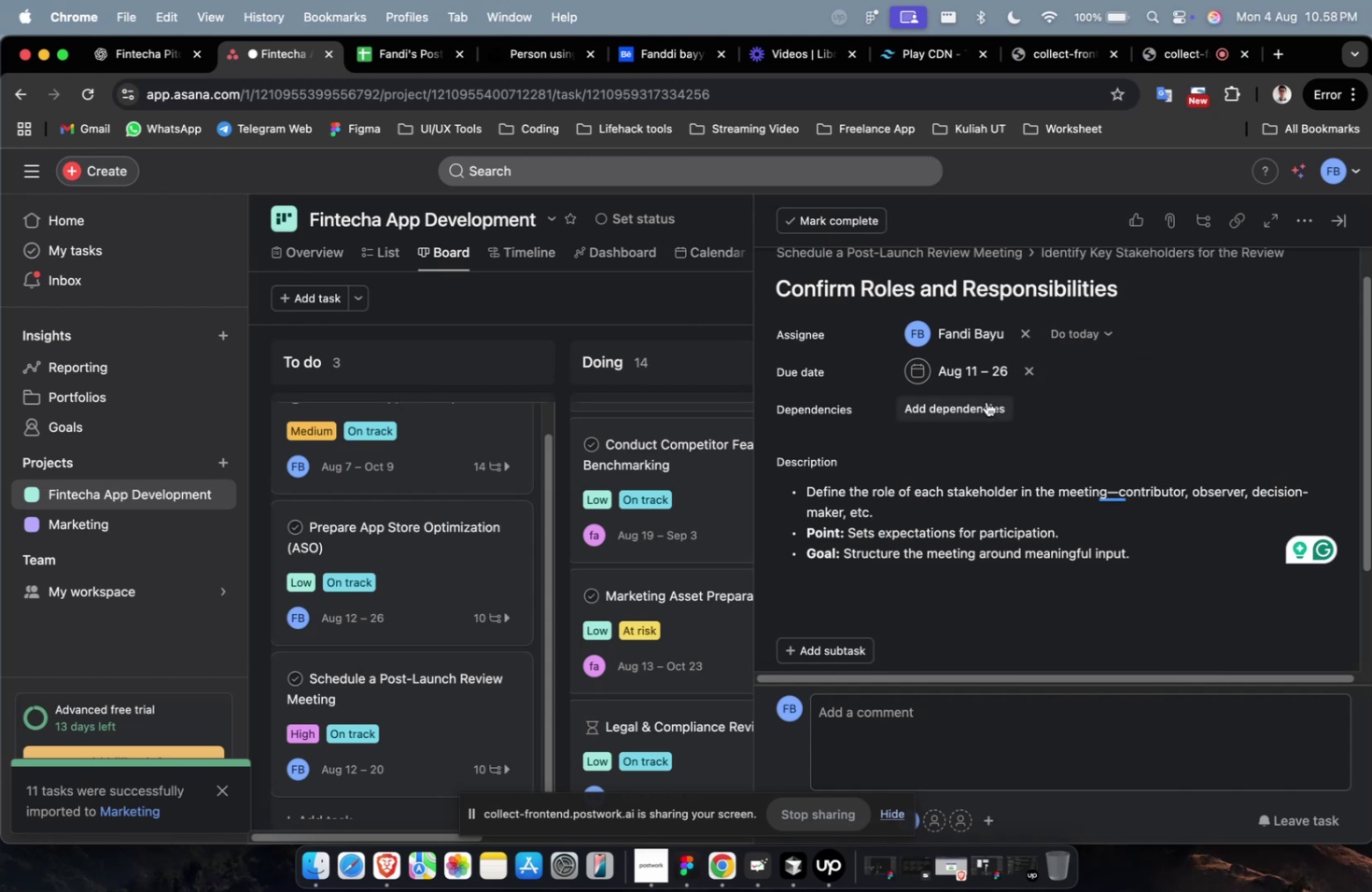 
double_click([986, 401])
 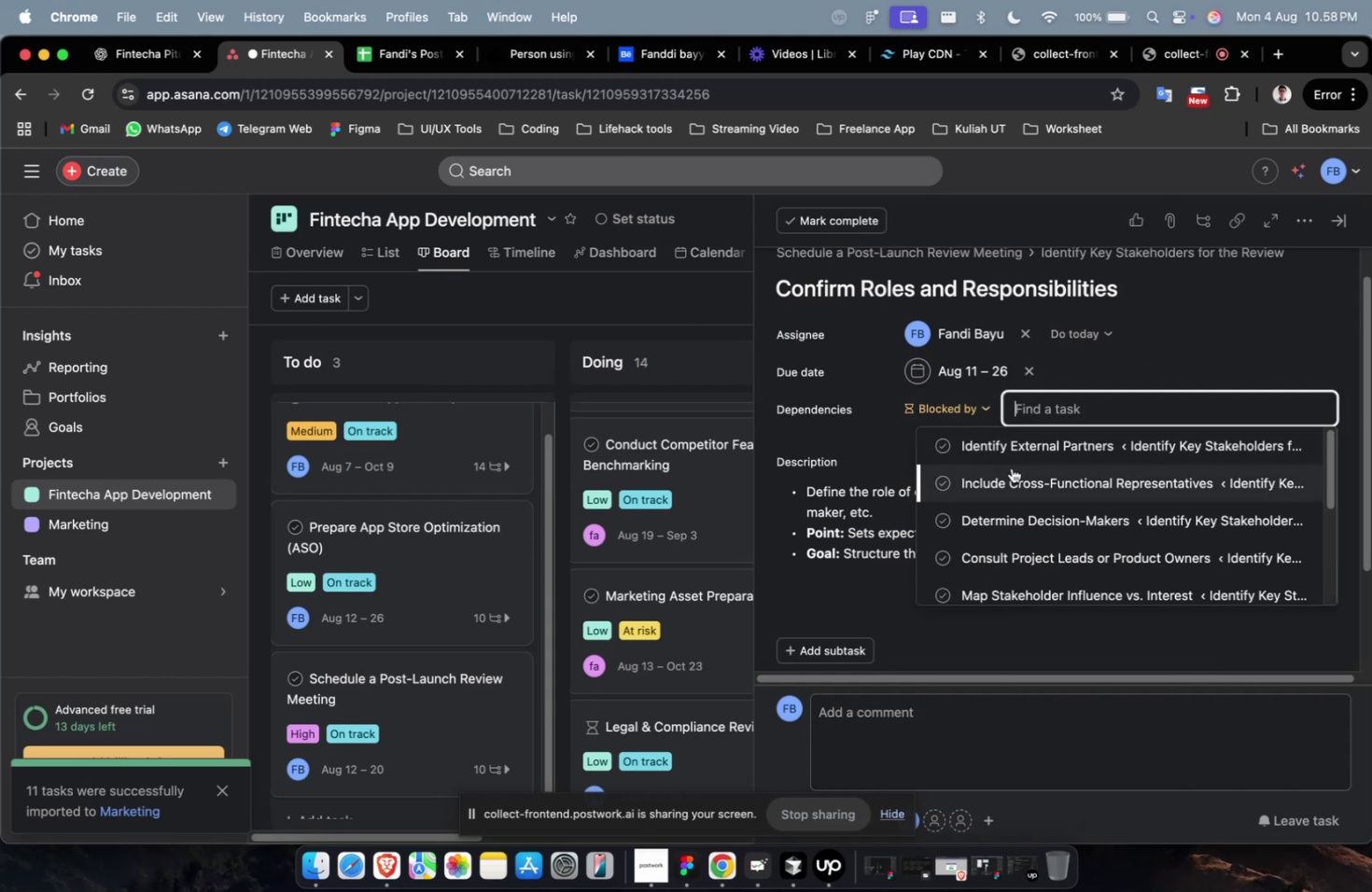 
left_click([1021, 450])
 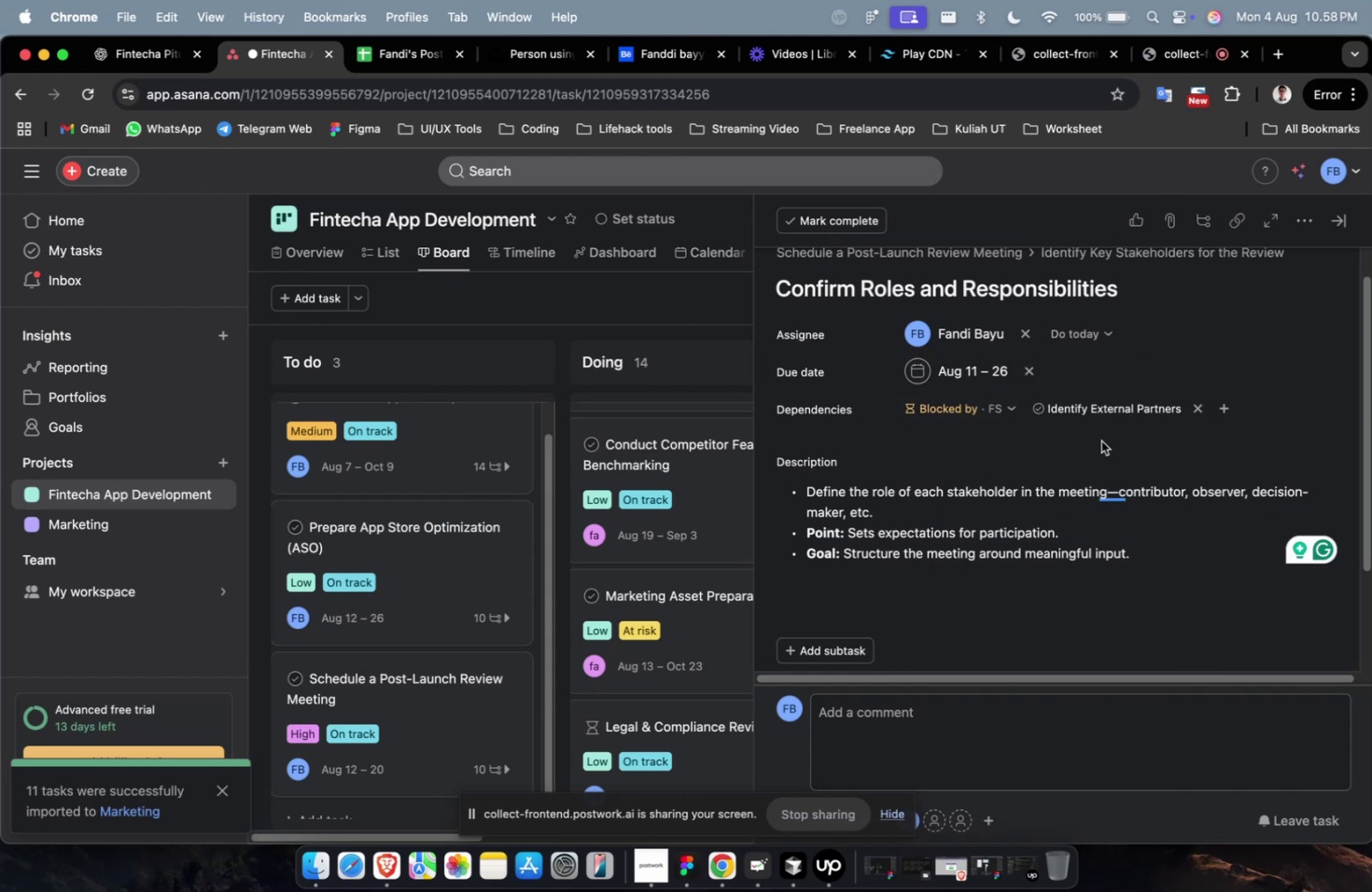 
double_click([1101, 441])
 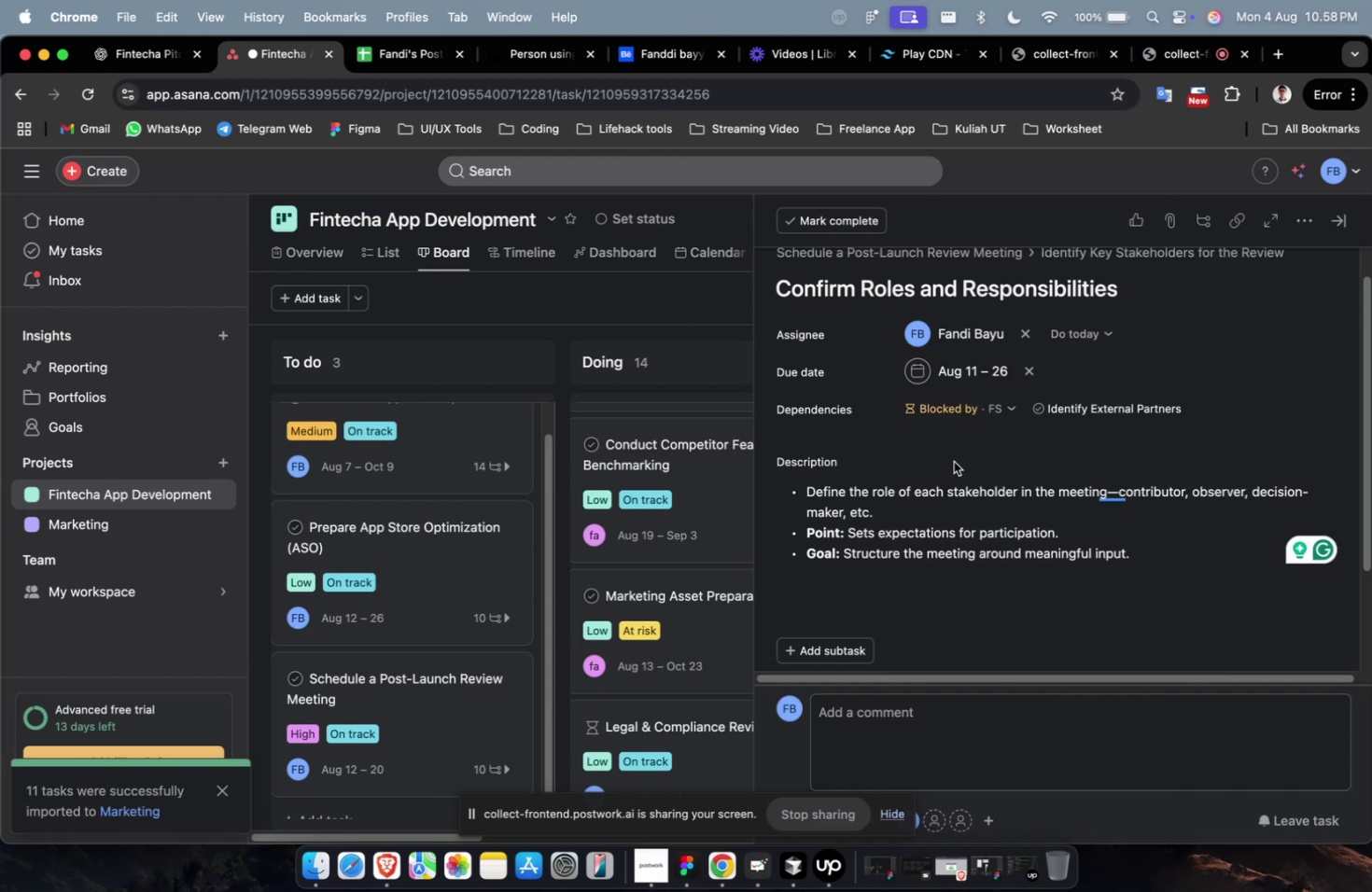 
scroll: coordinate [944, 455], scroll_direction: down, amount: 13.0
 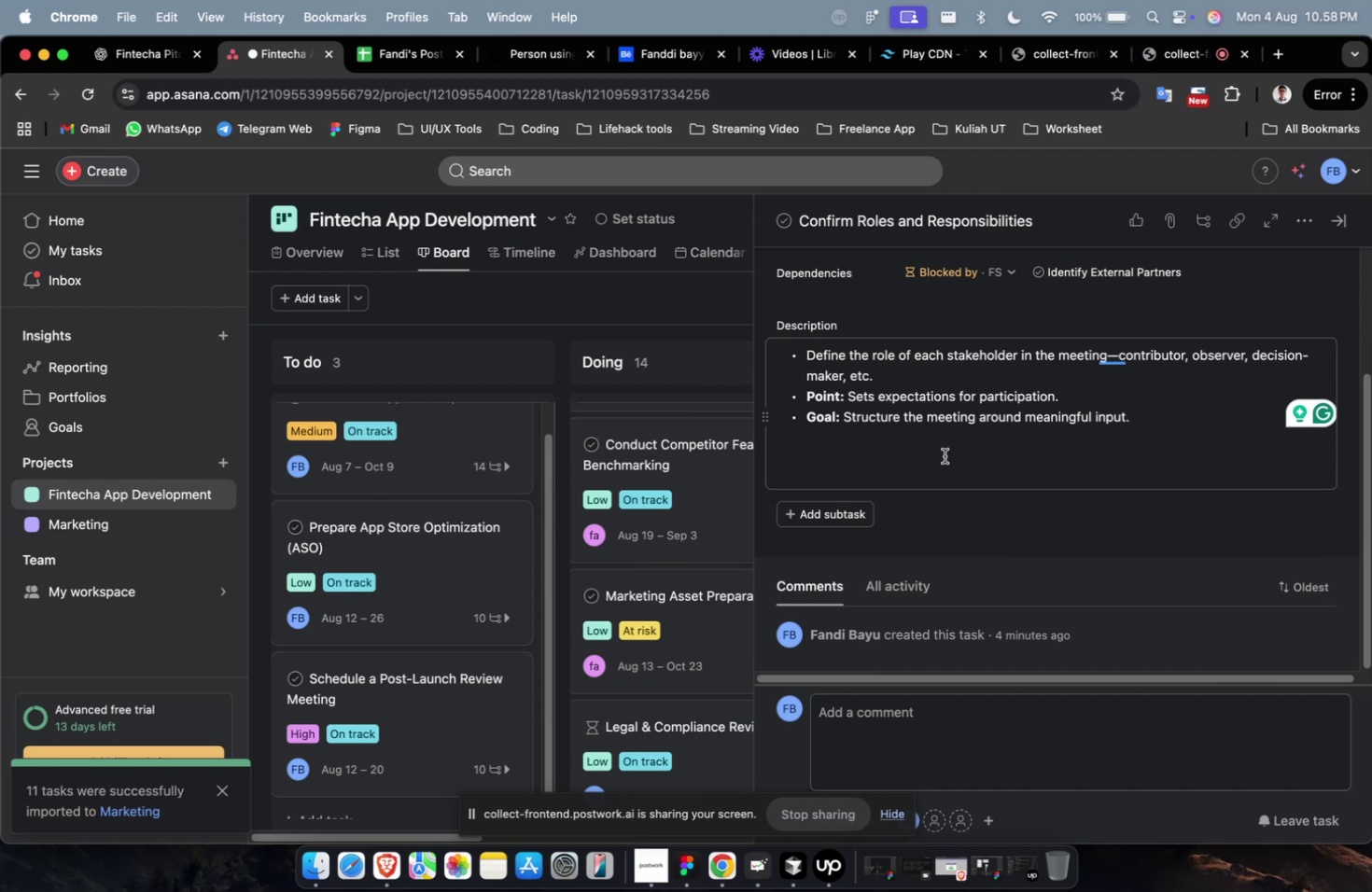 
wait(11.53)
 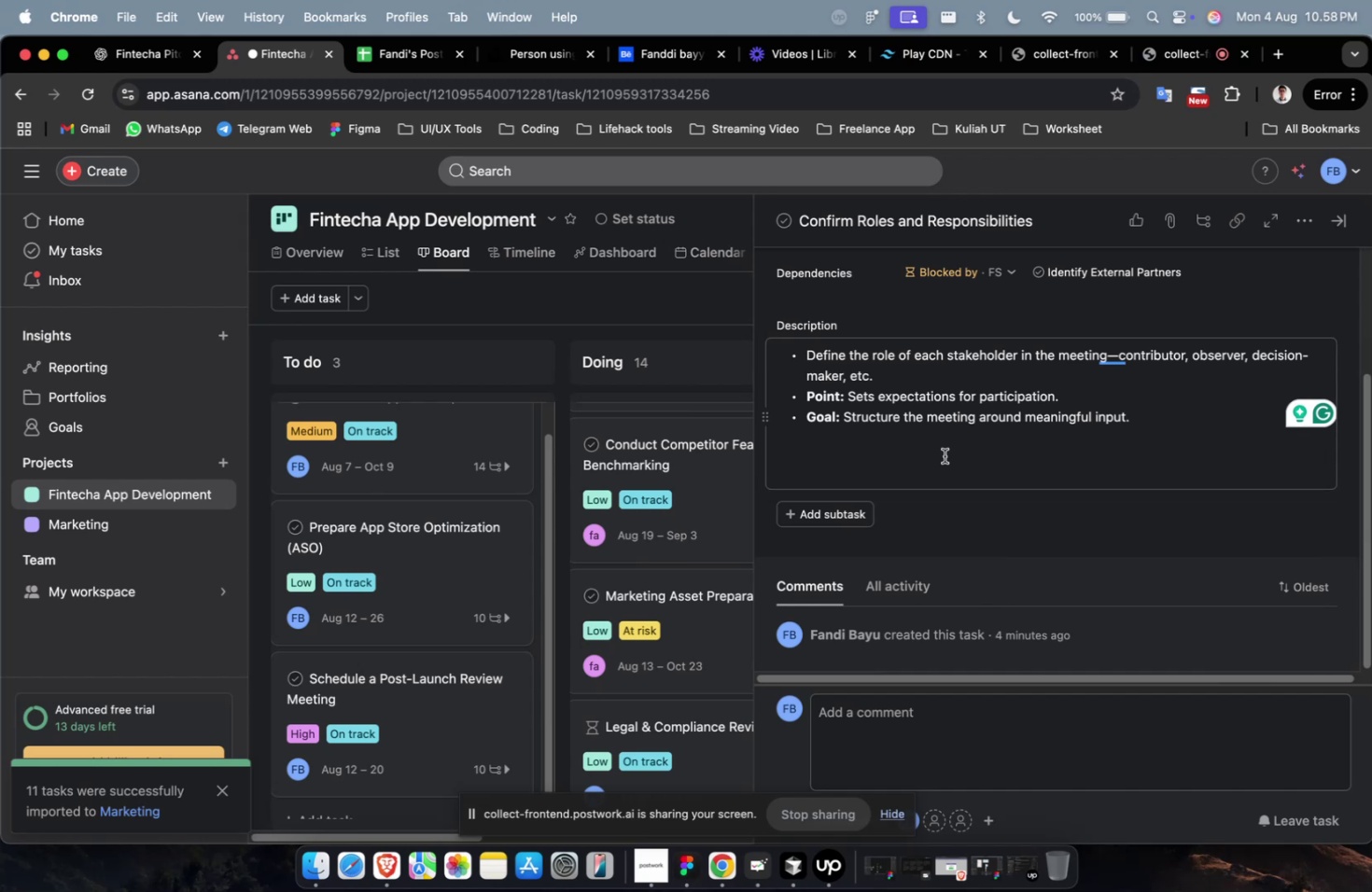 
scroll: coordinate [944, 455], scroll_direction: up, amount: 4.0
 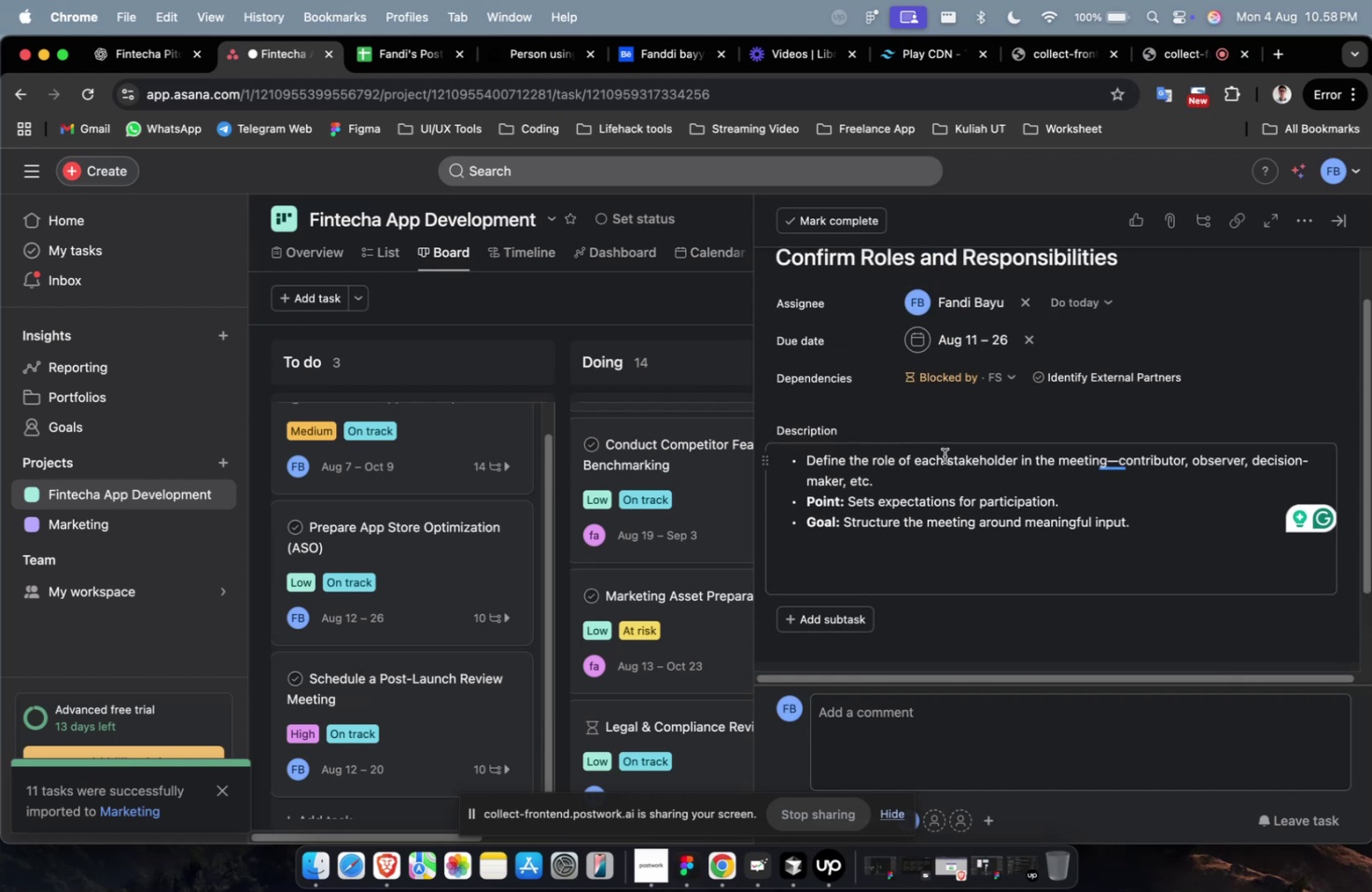 
scroll: coordinate [944, 454], scroll_direction: down, amount: 17.0
 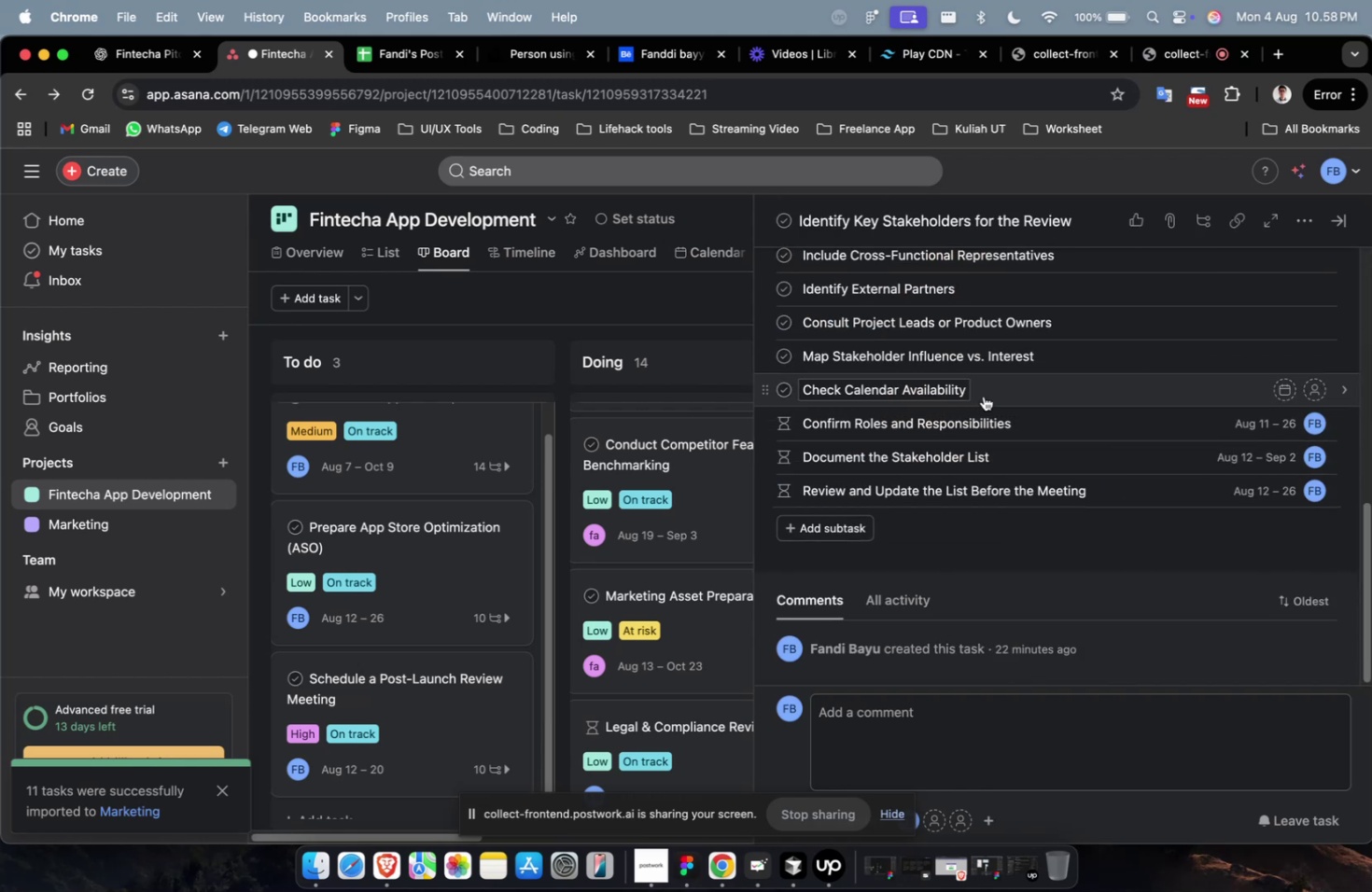 
left_click([989, 391])
 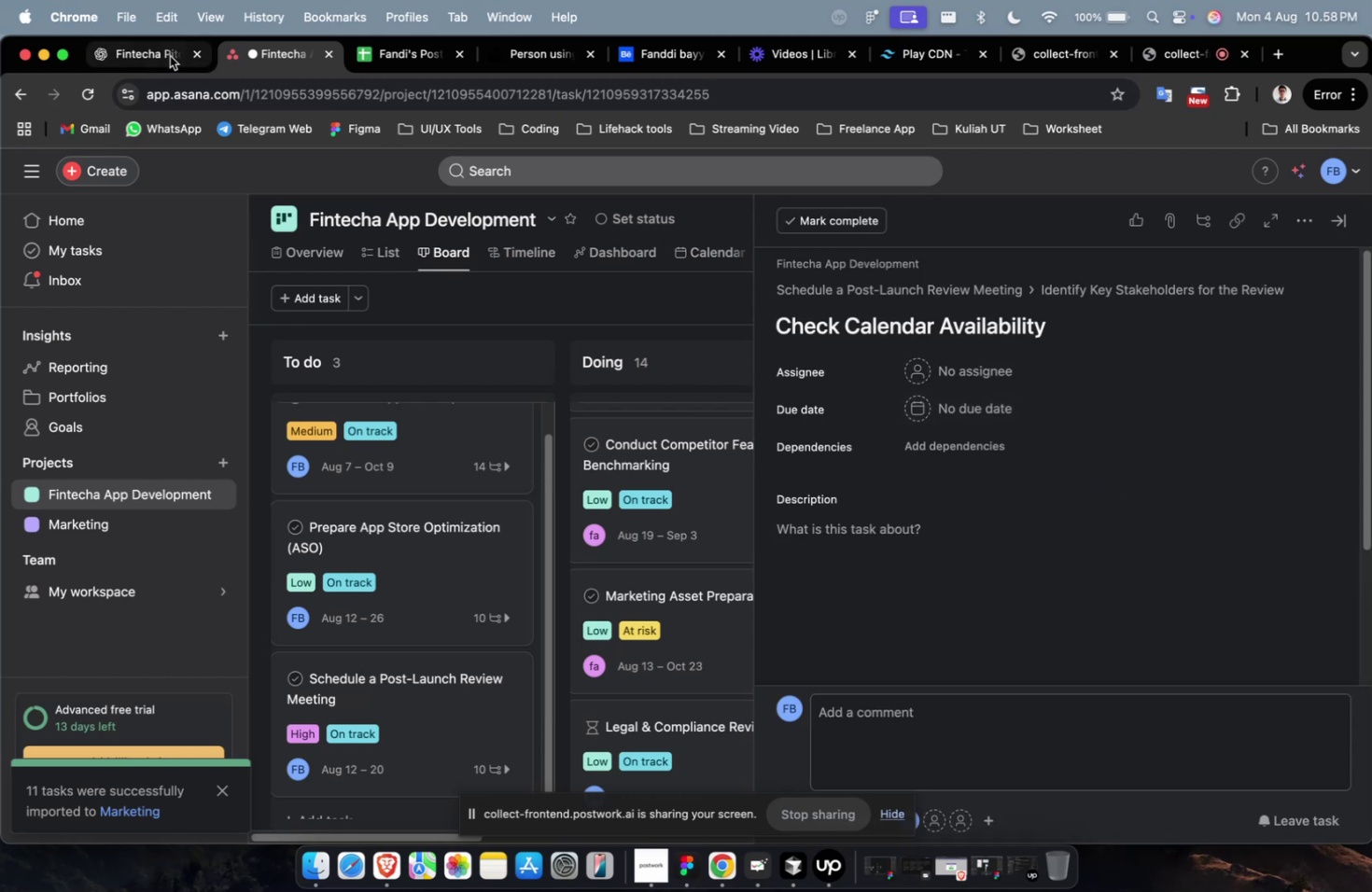 
left_click([151, 58])
 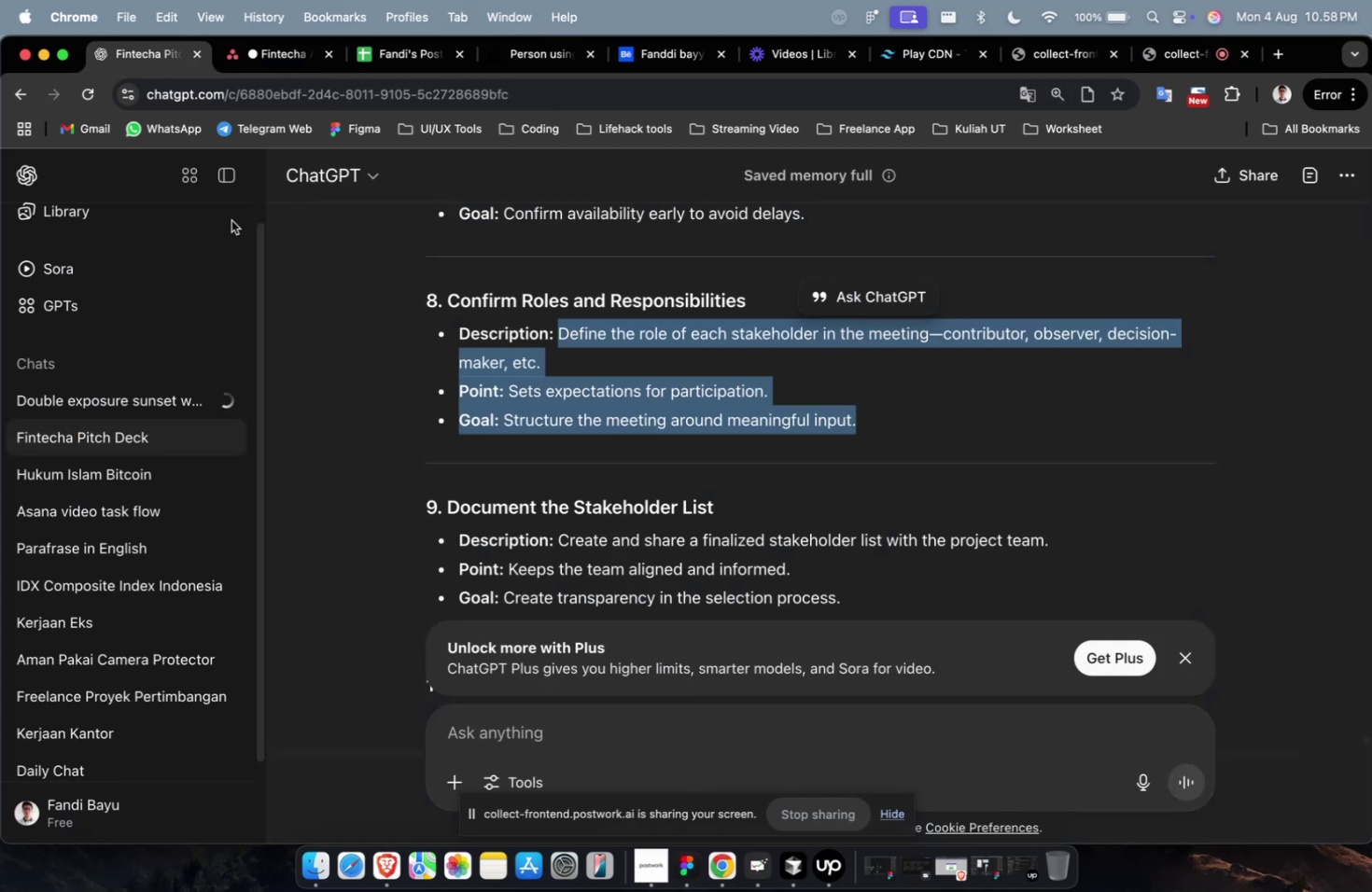 
scroll: coordinate [416, 375], scroll_direction: up, amount: 7.0
 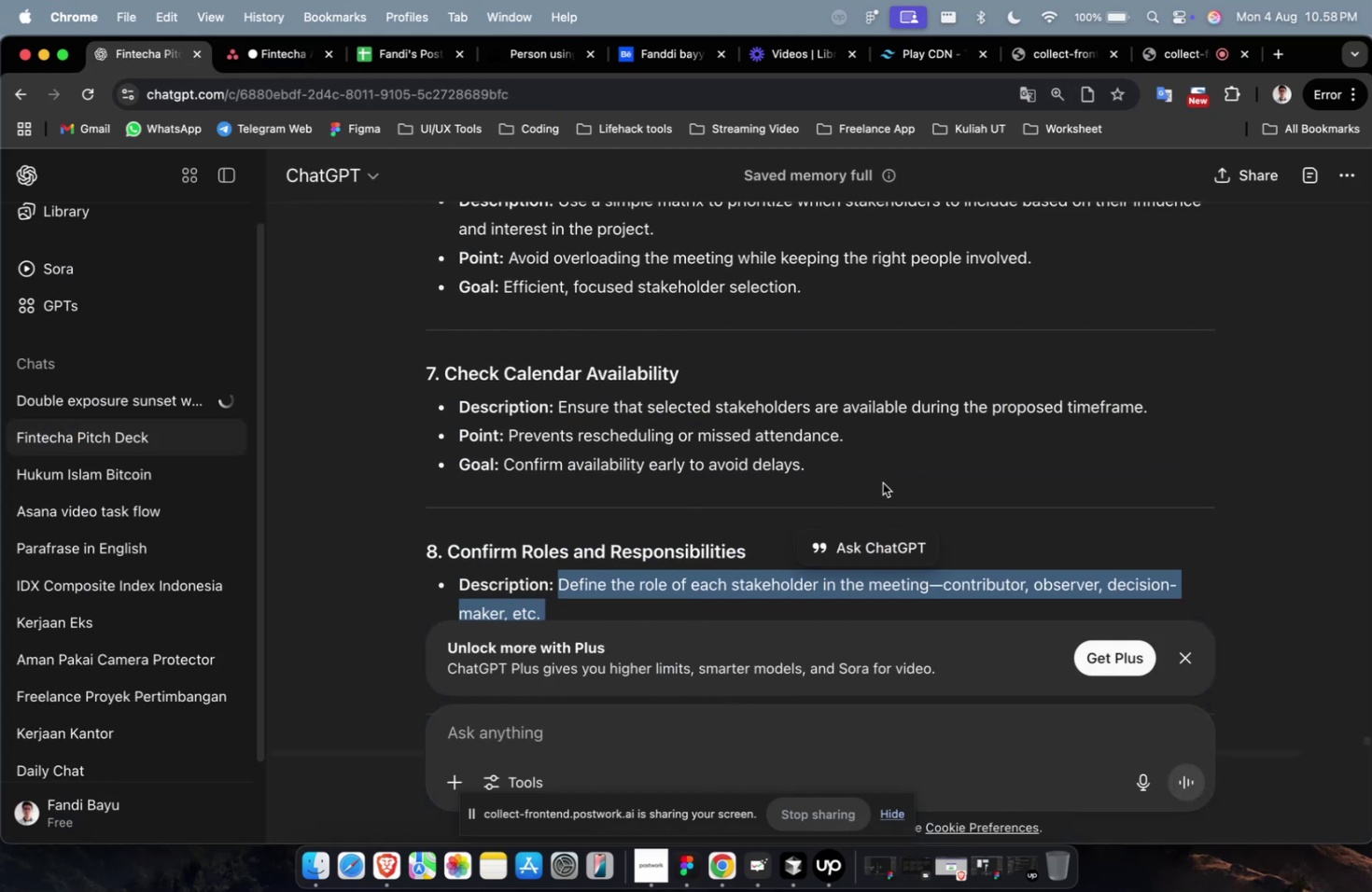 
left_click_drag(start_coordinate=[884, 481], to_coordinate=[557, 416])
 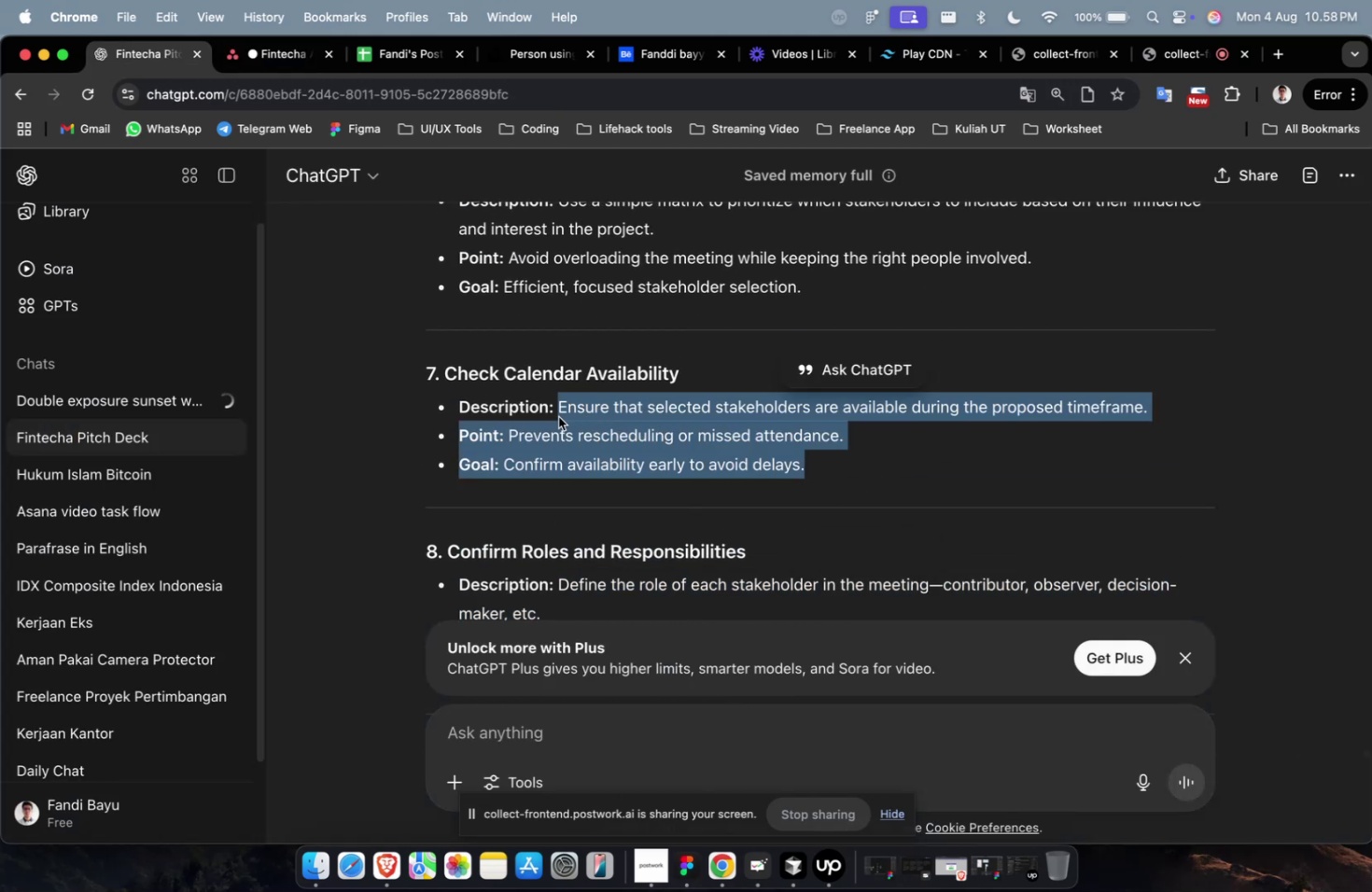 
key(Meta+C)
 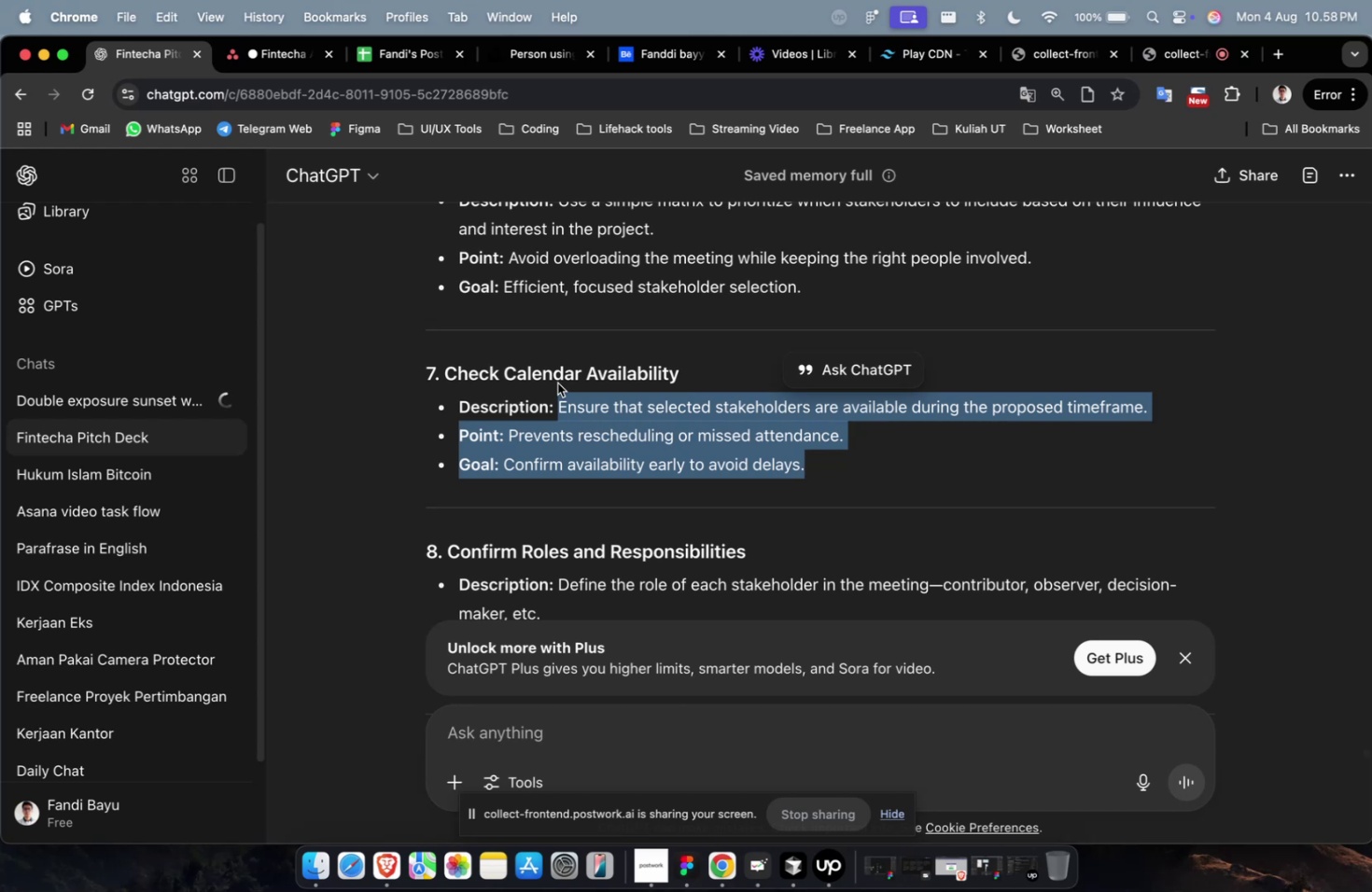 
key(Meta+CommandLeft)
 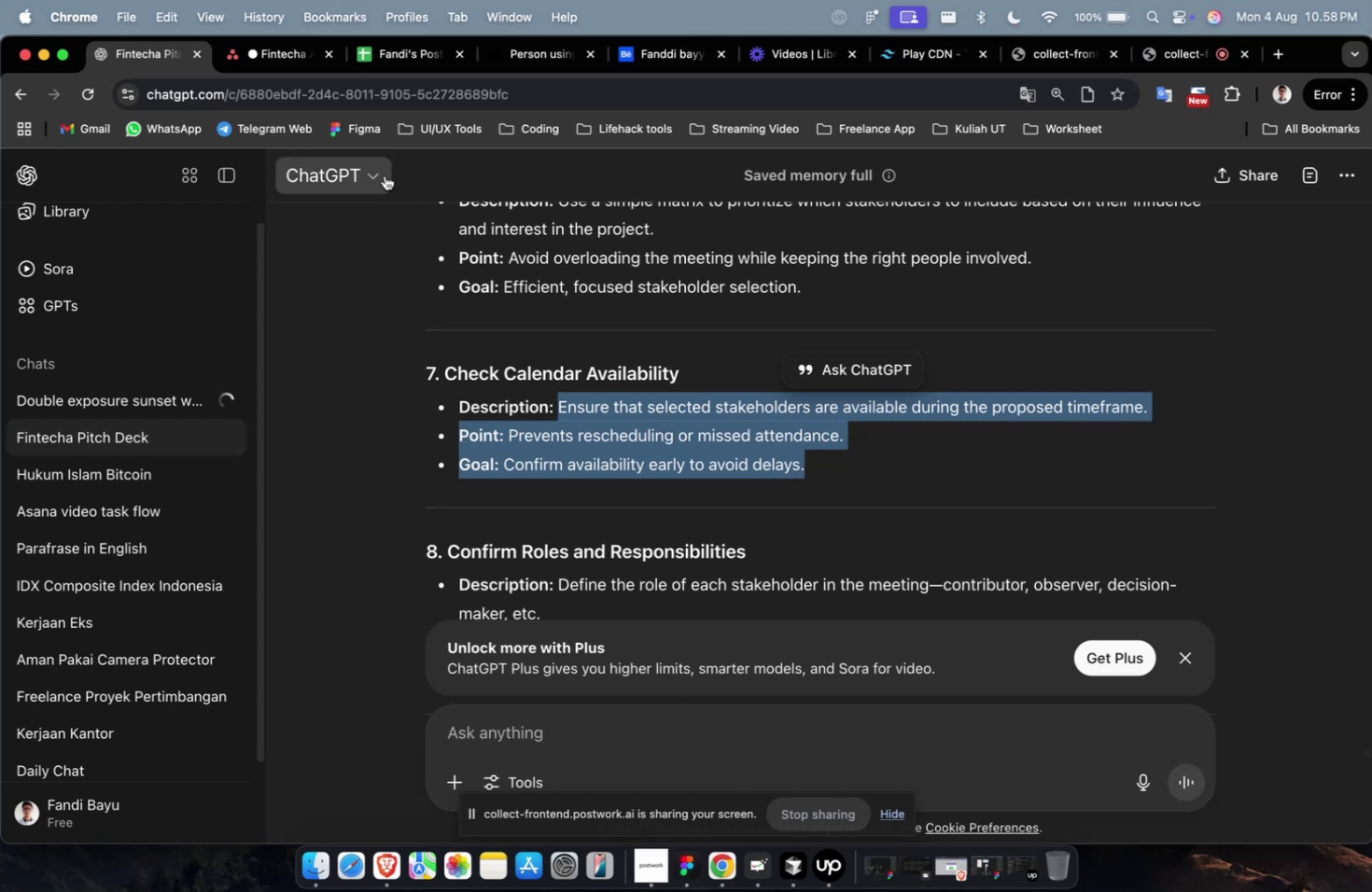 
key(Meta+C)
 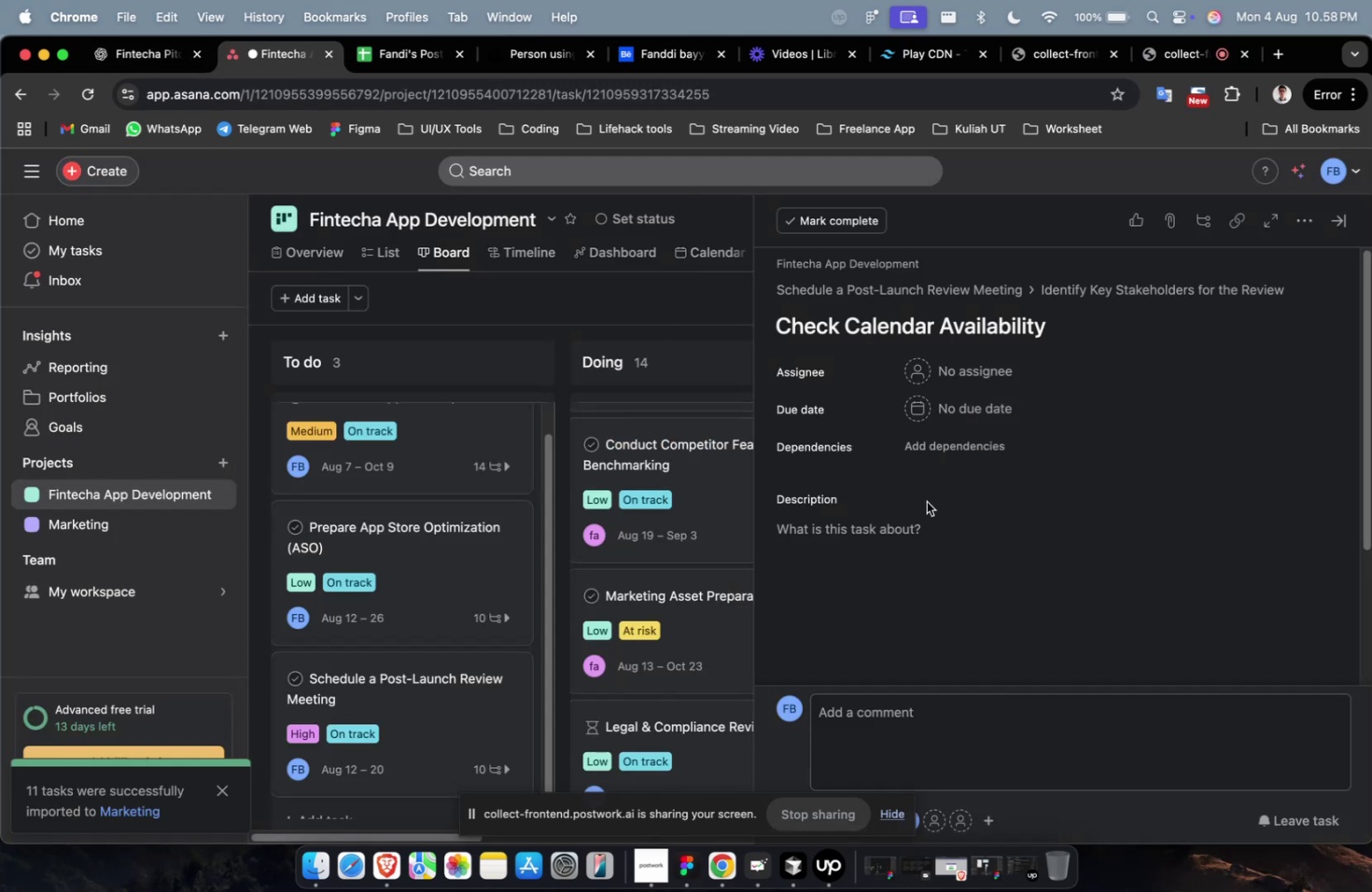 
left_click([1044, 602])
 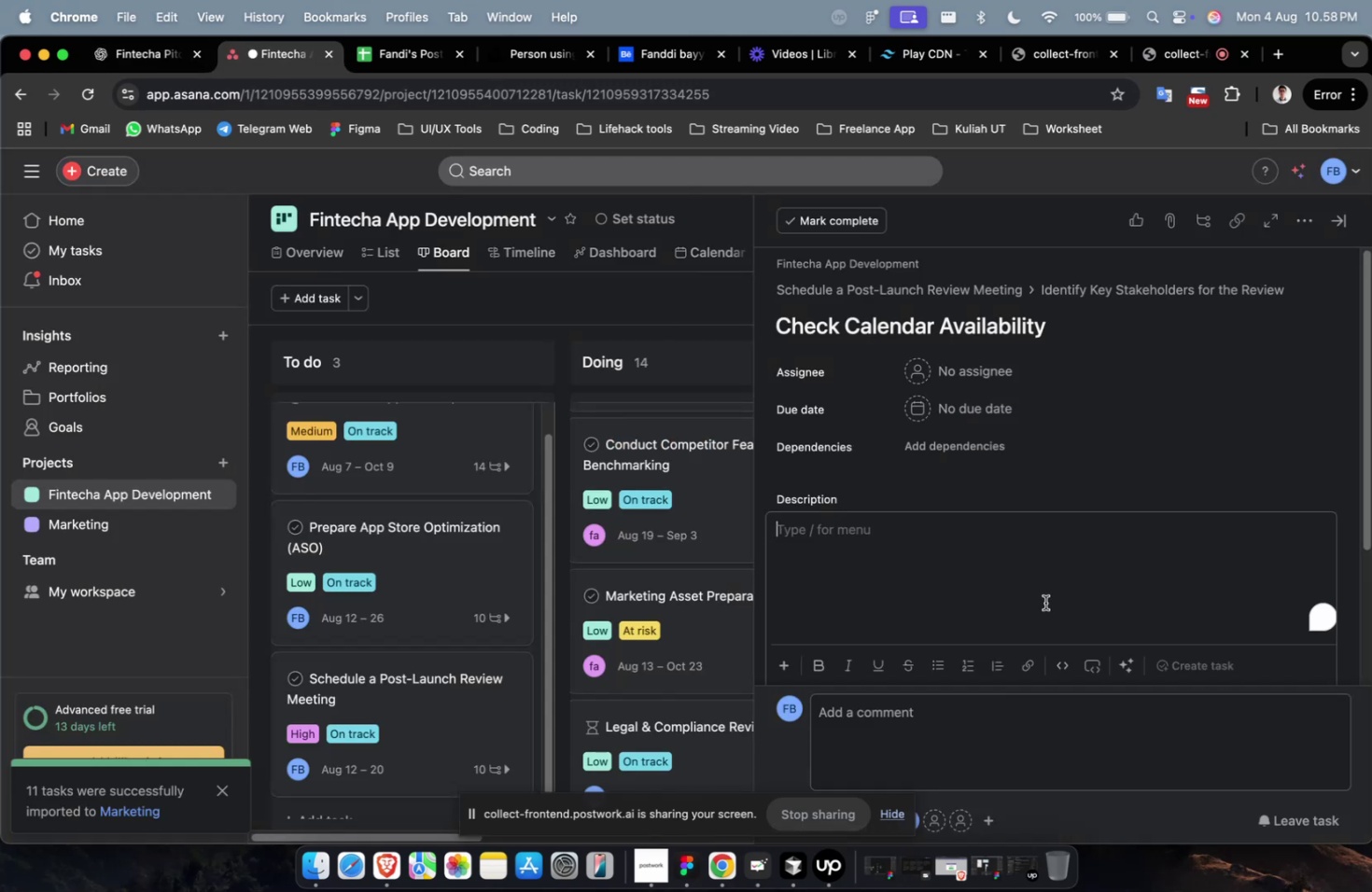 
key(Meta+V)
 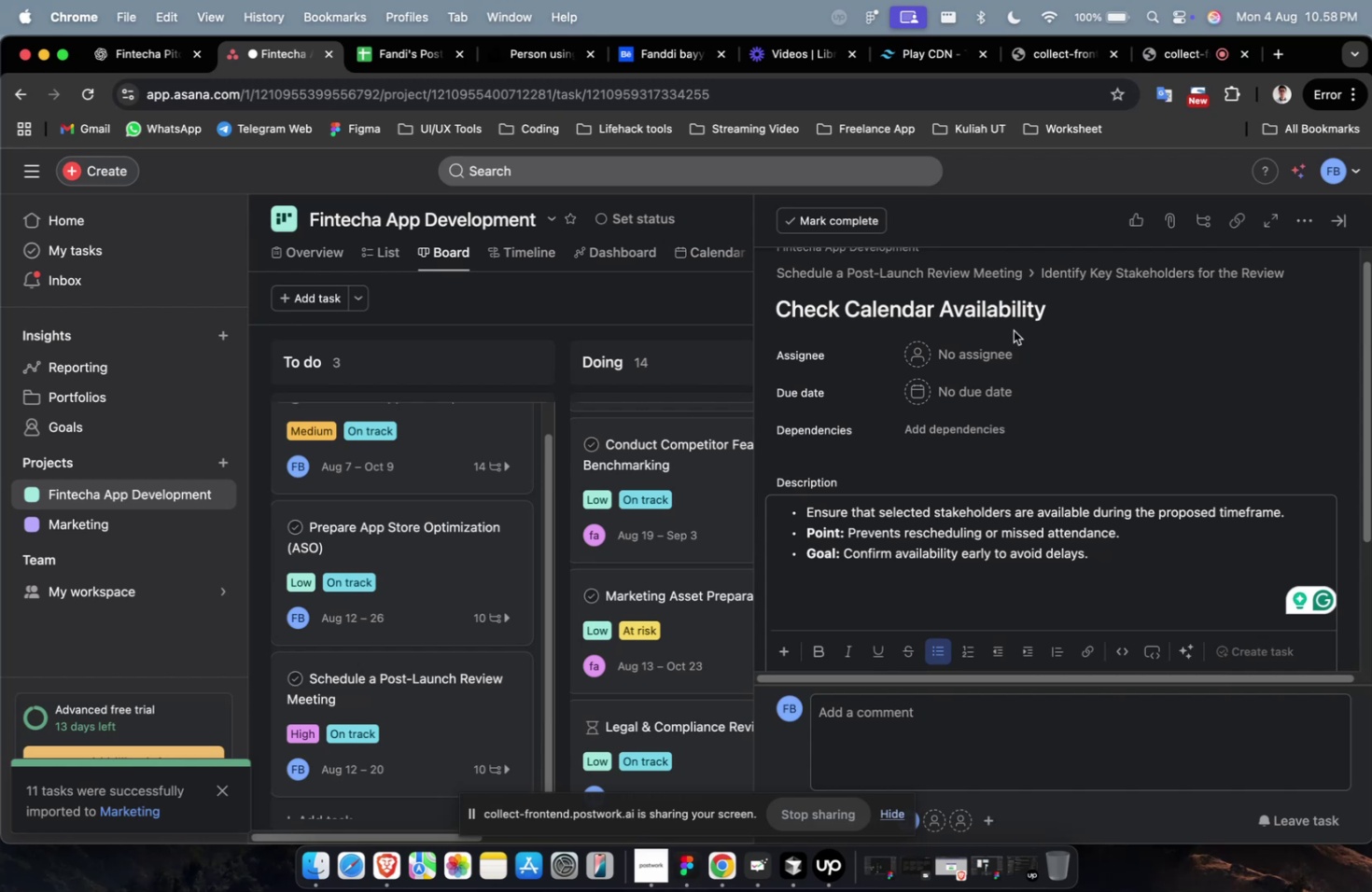 
wait(15.9)
 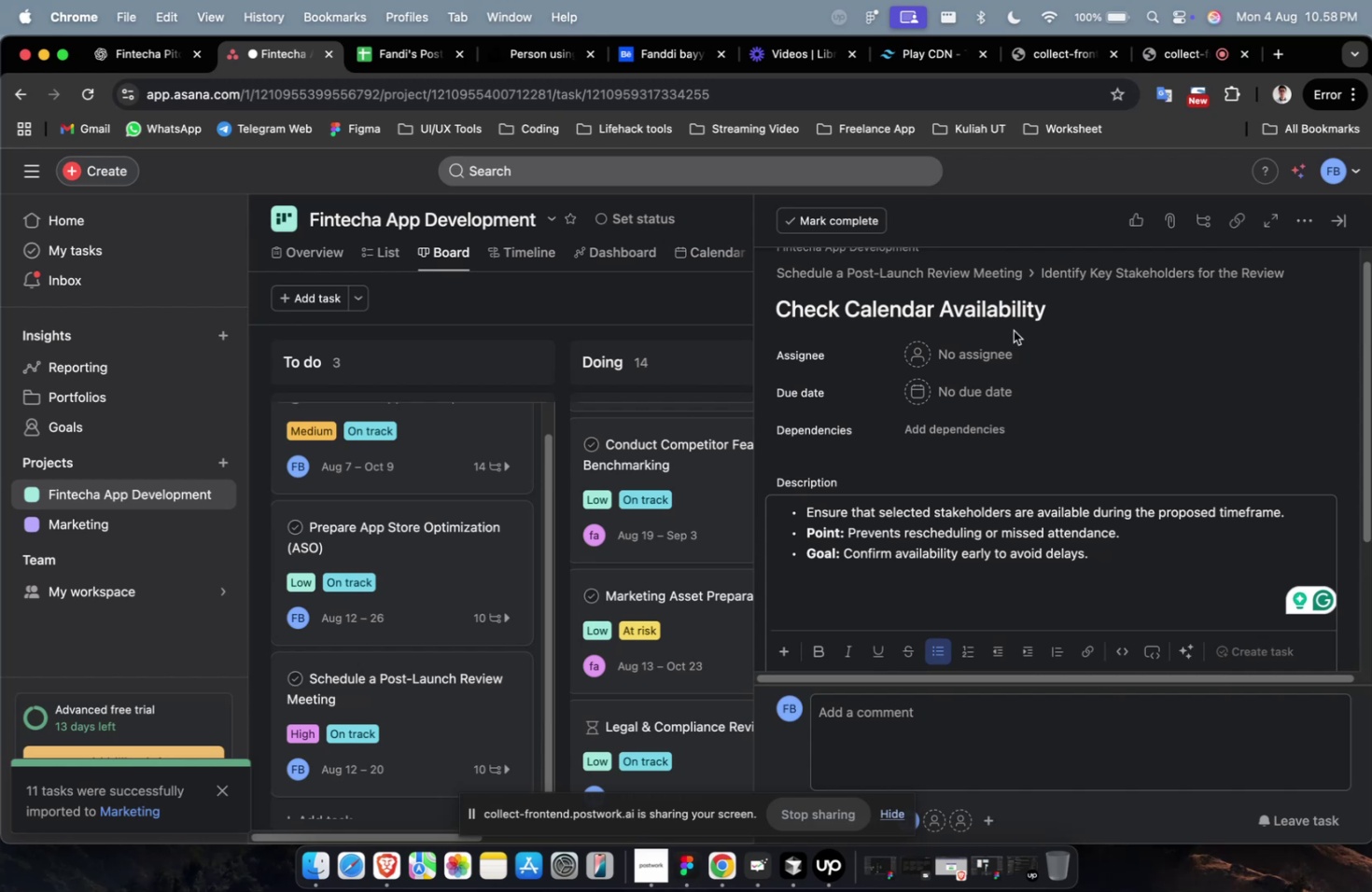 
left_click([1019, 387])
 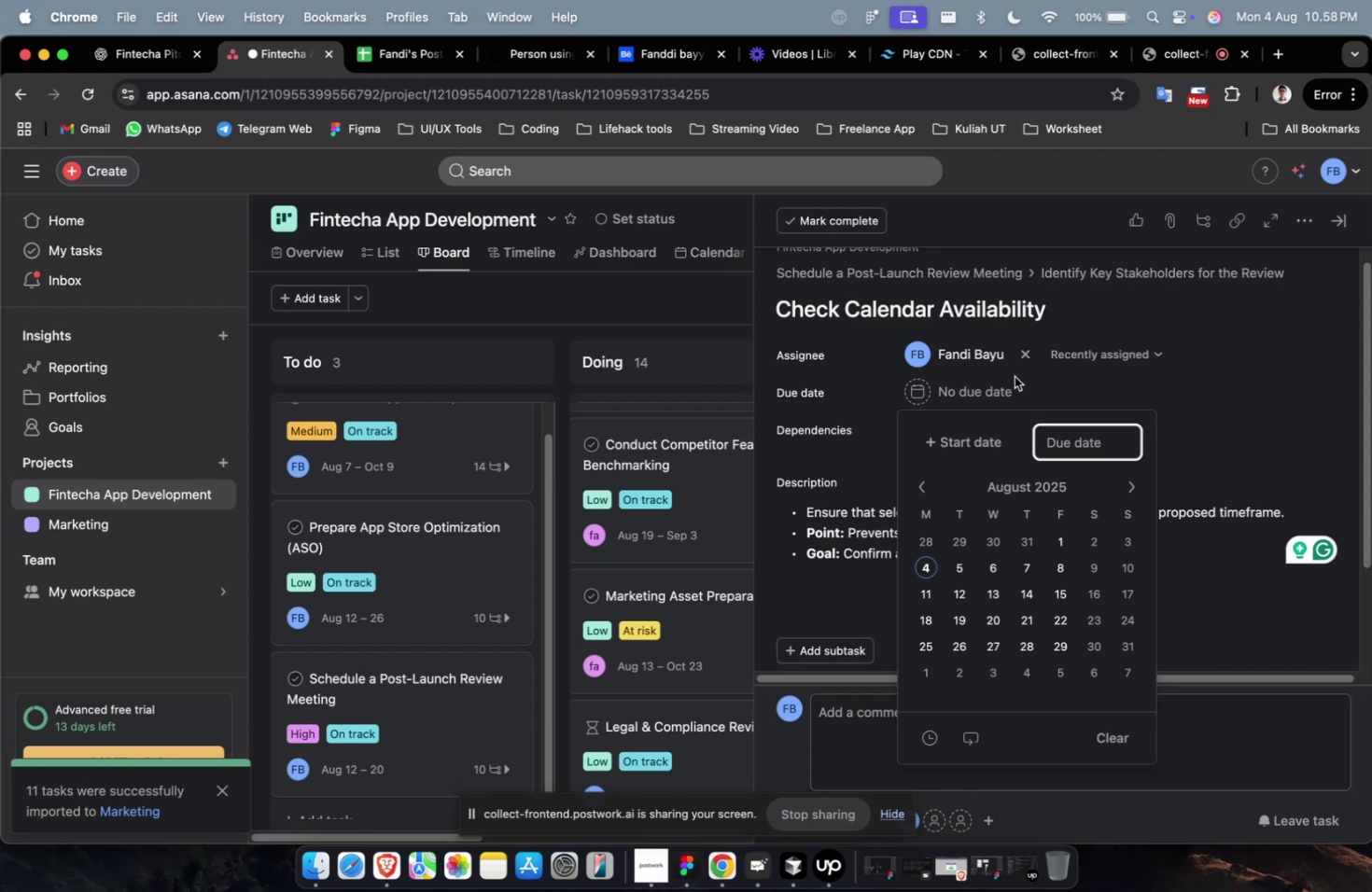 
wait(6.6)
 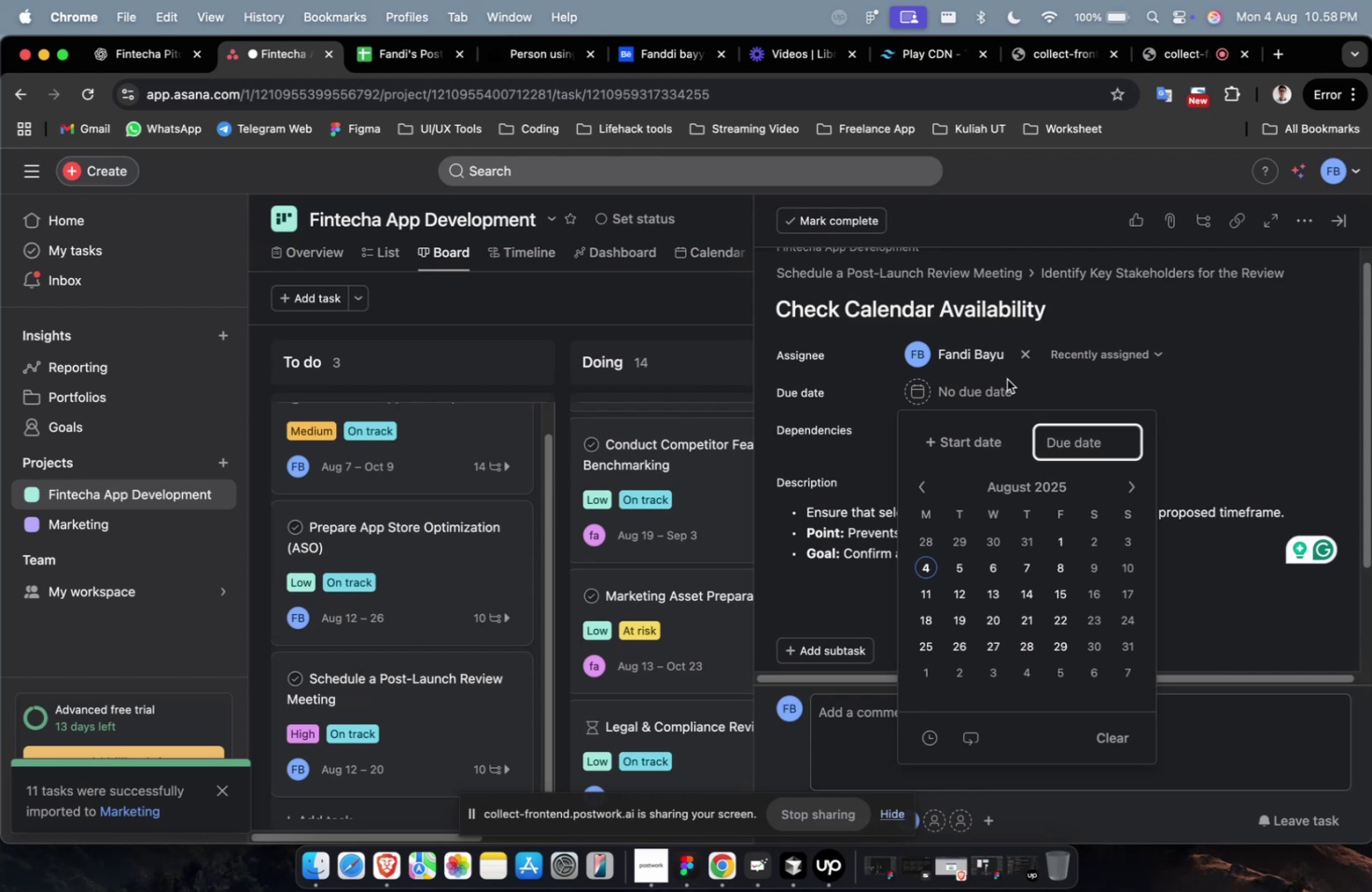 
left_click([971, 437])
 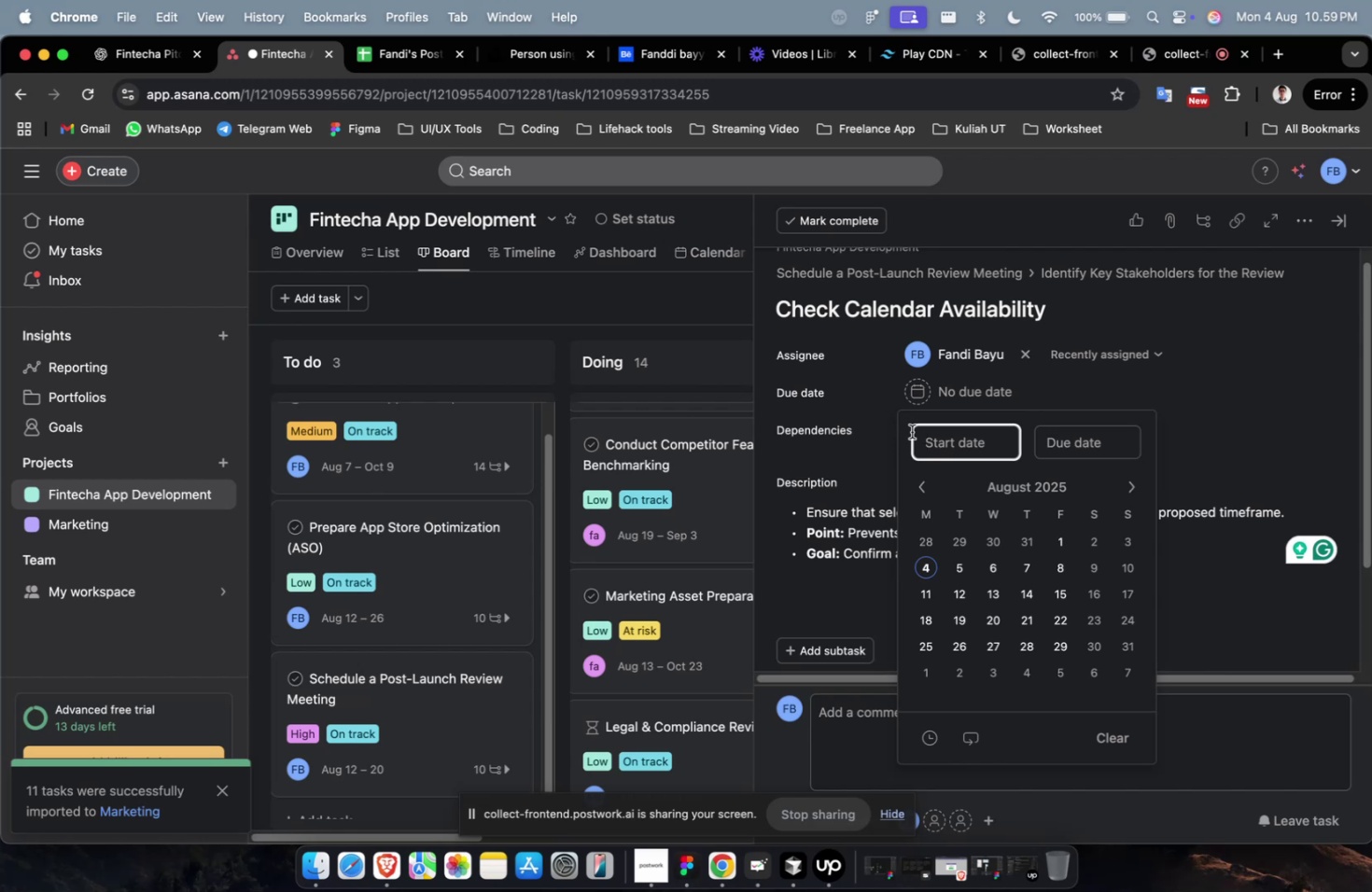 
wait(7.62)
 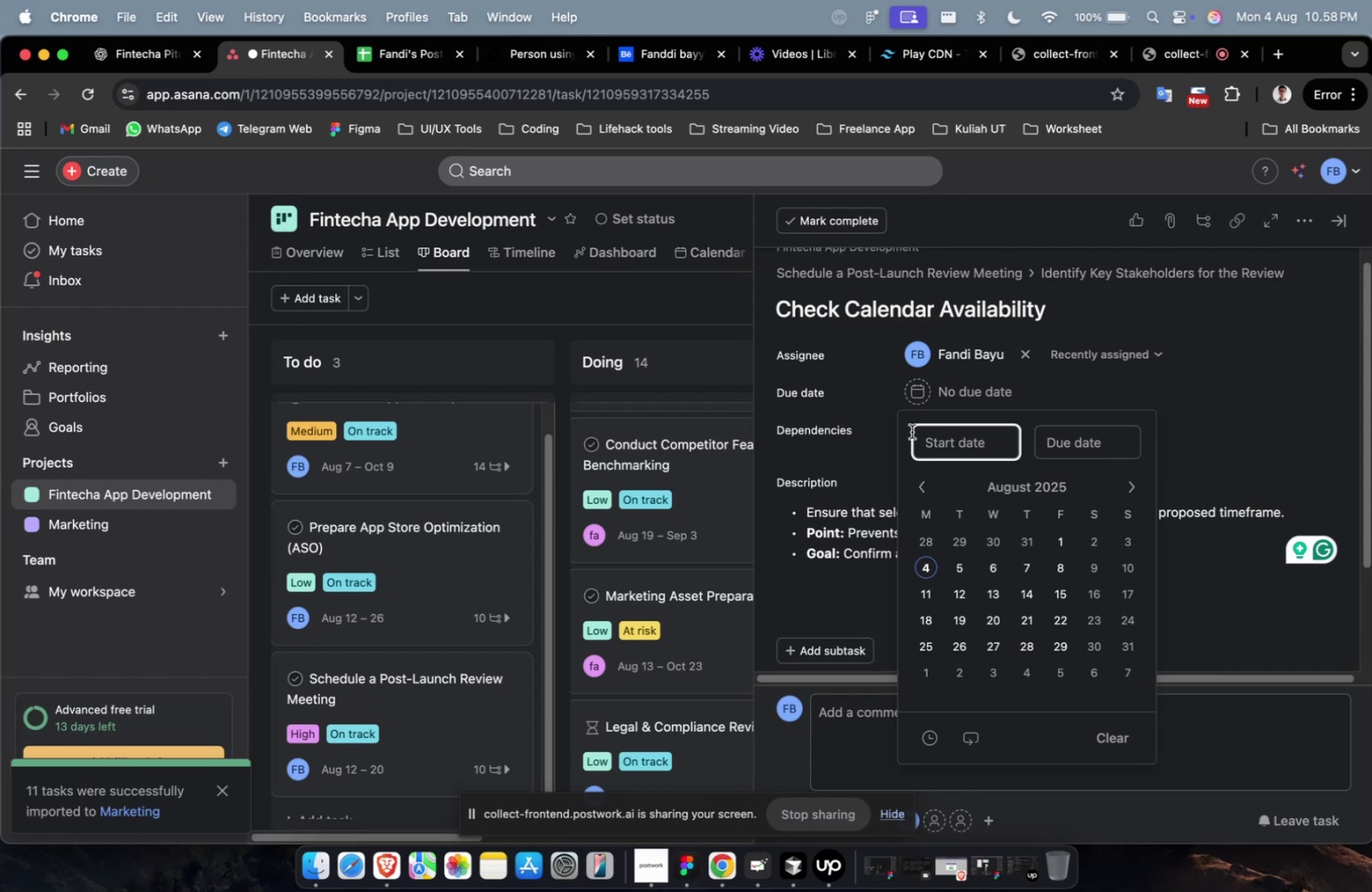 
left_click([922, 589])
 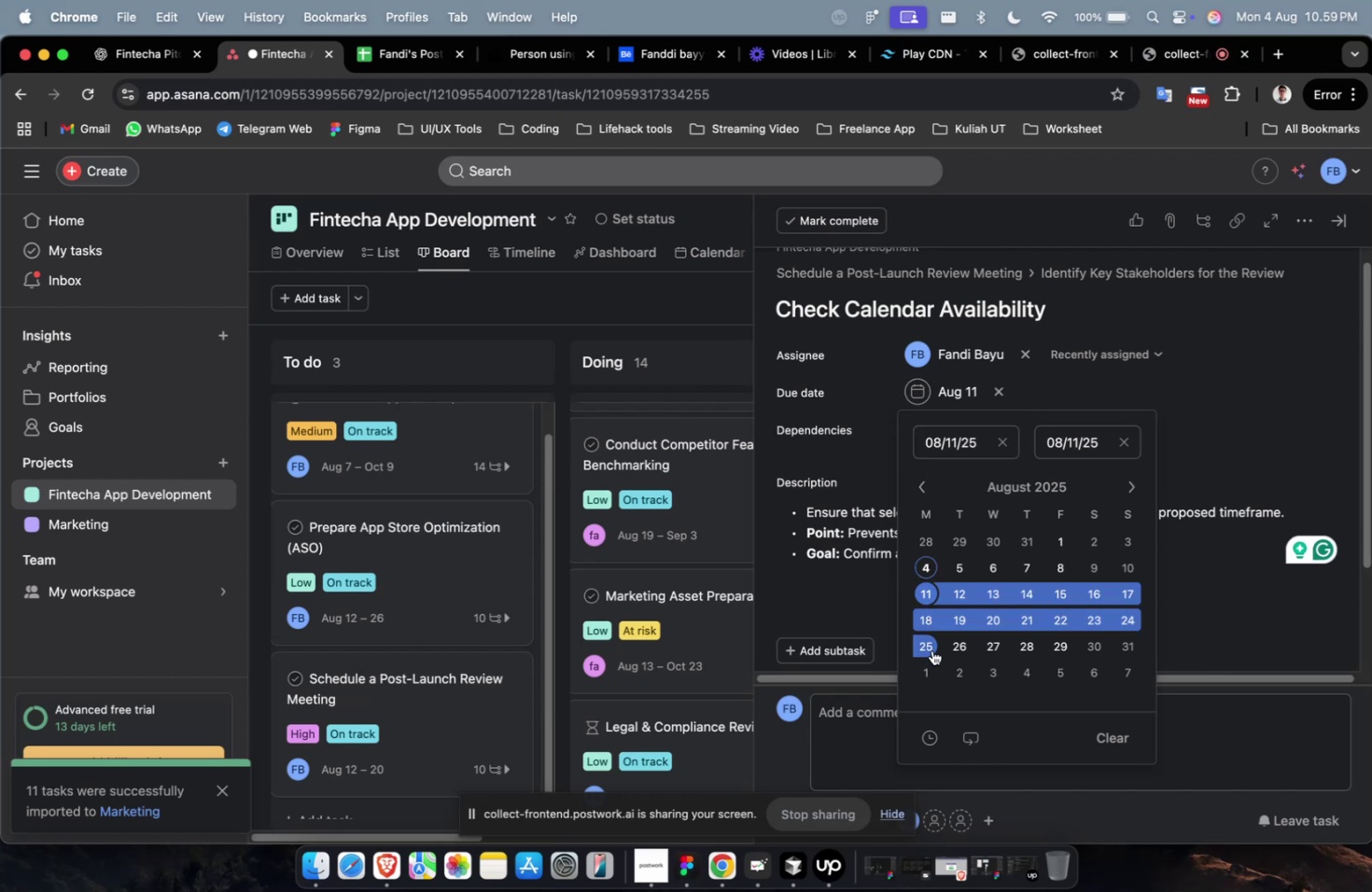 
left_click([931, 649])
 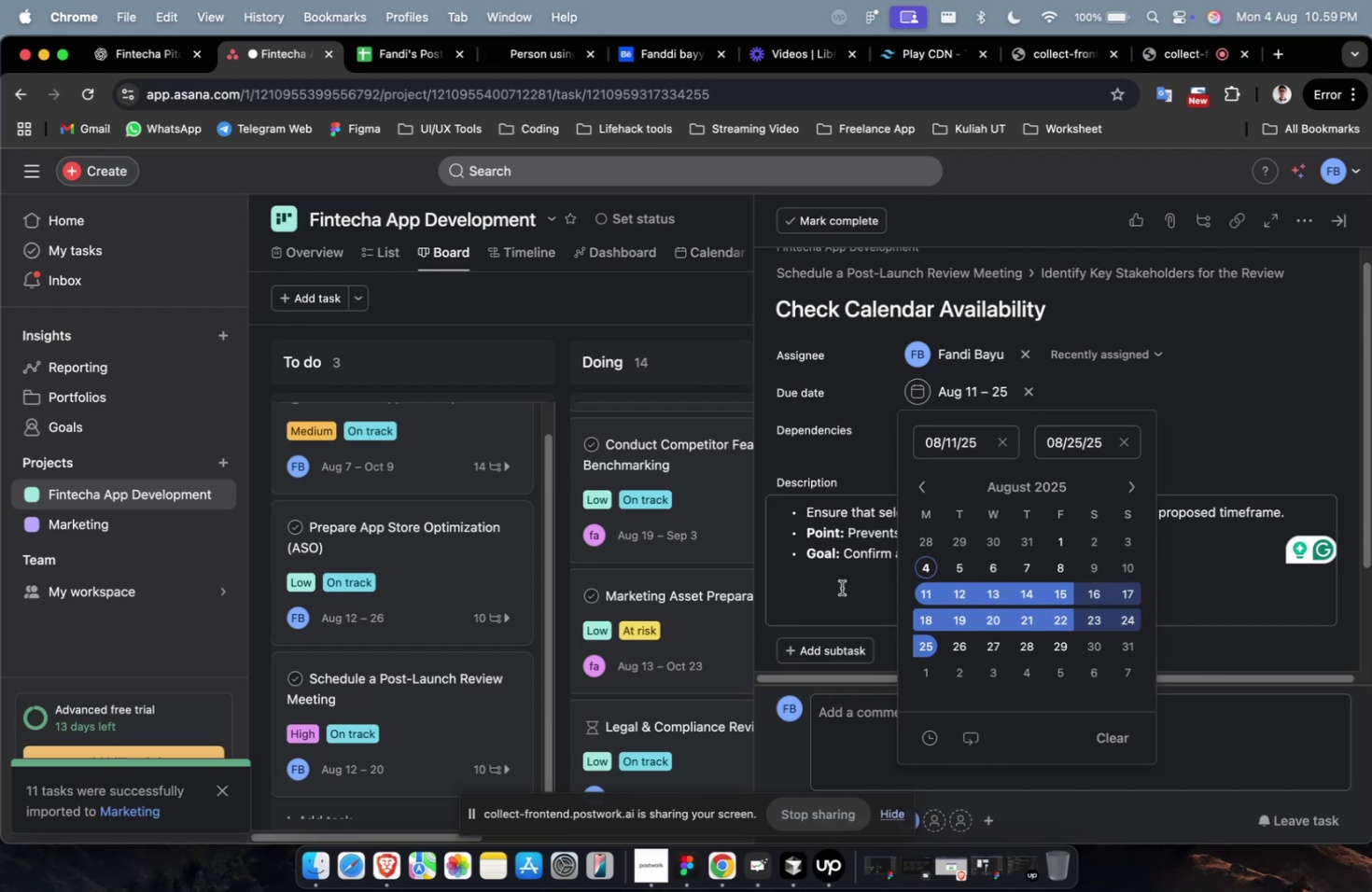 
left_click([883, 583])
 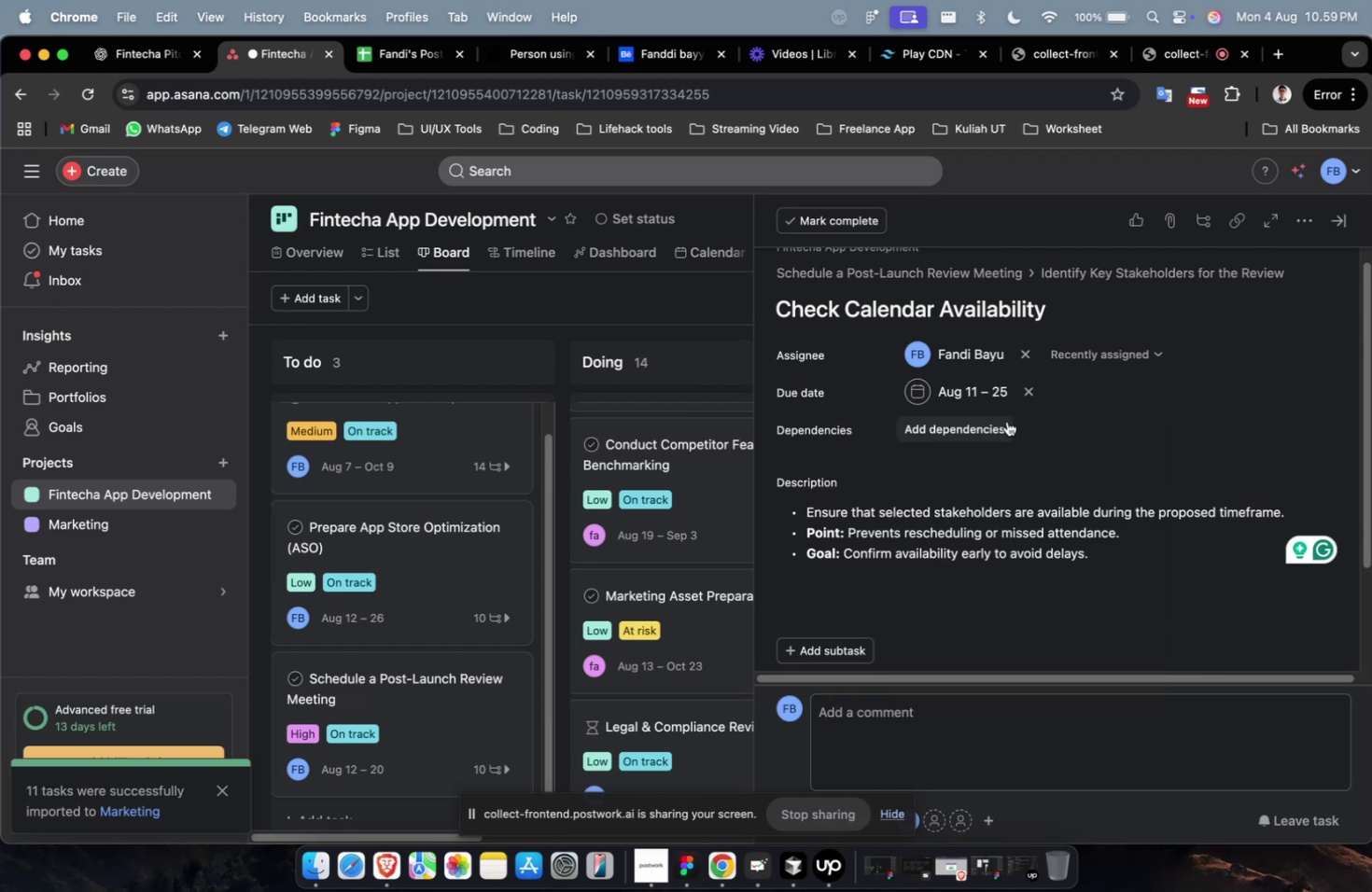 
left_click([1006, 421])
 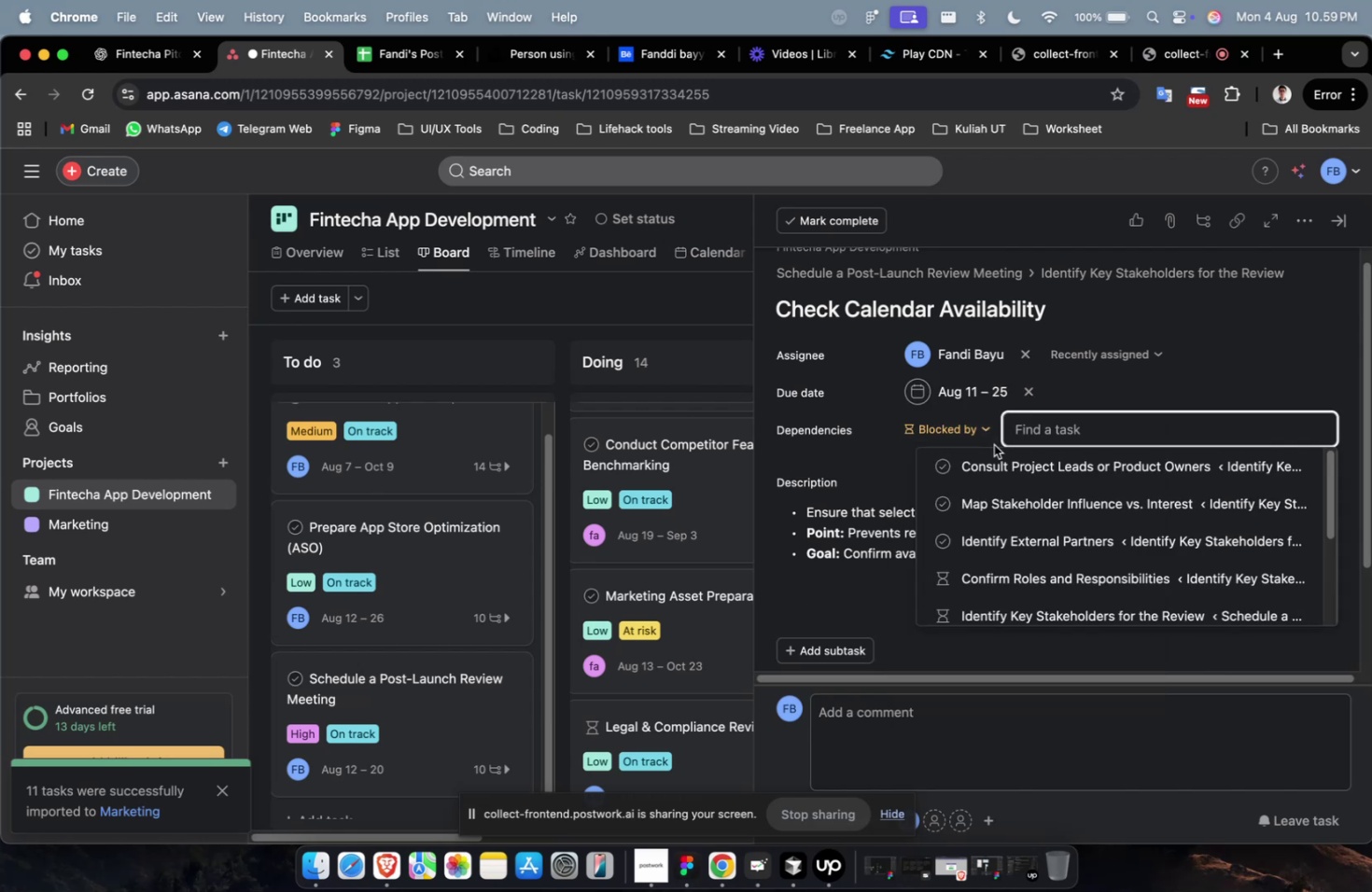 
left_click([994, 454])
 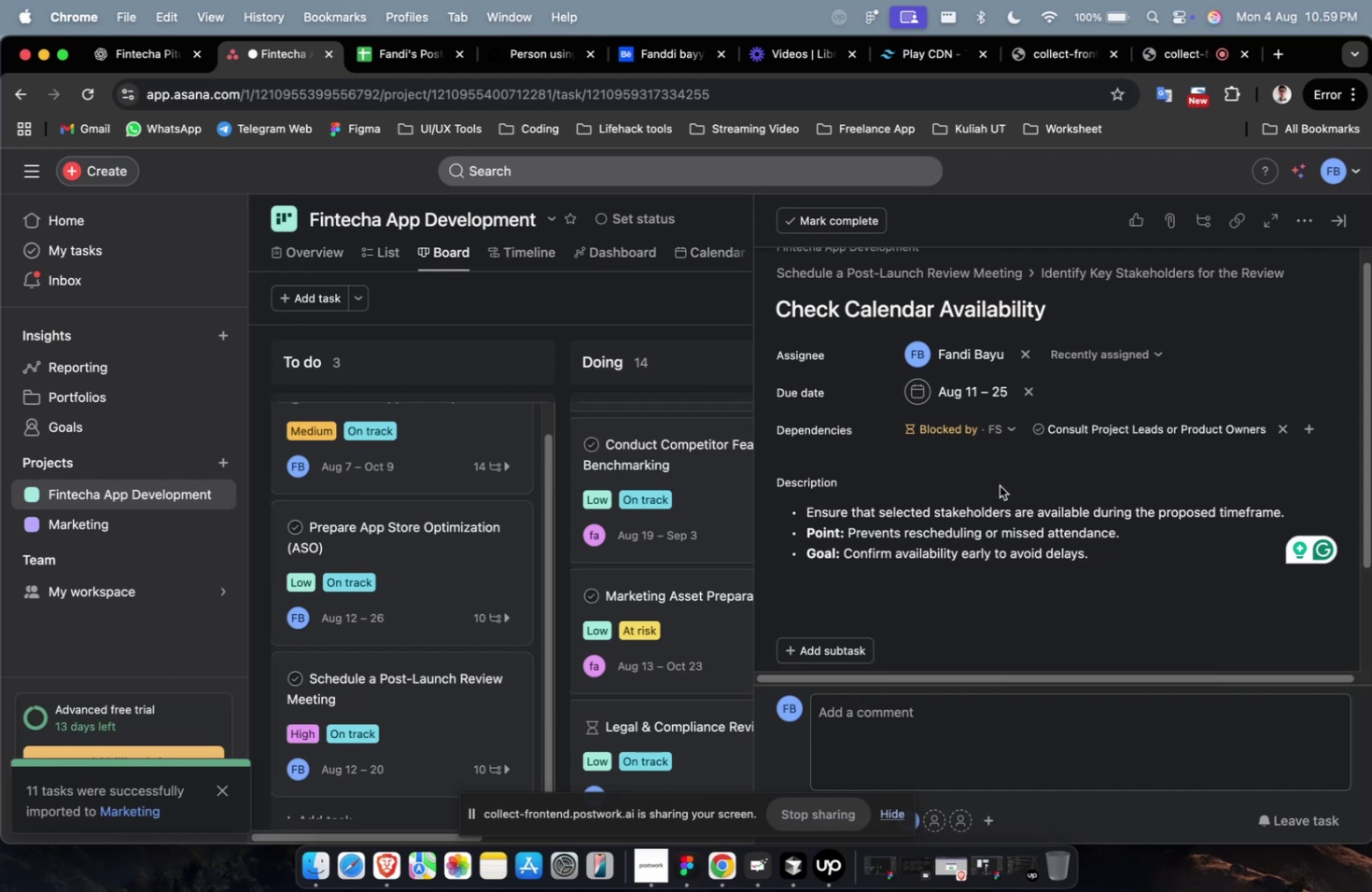 
wait(6.99)
 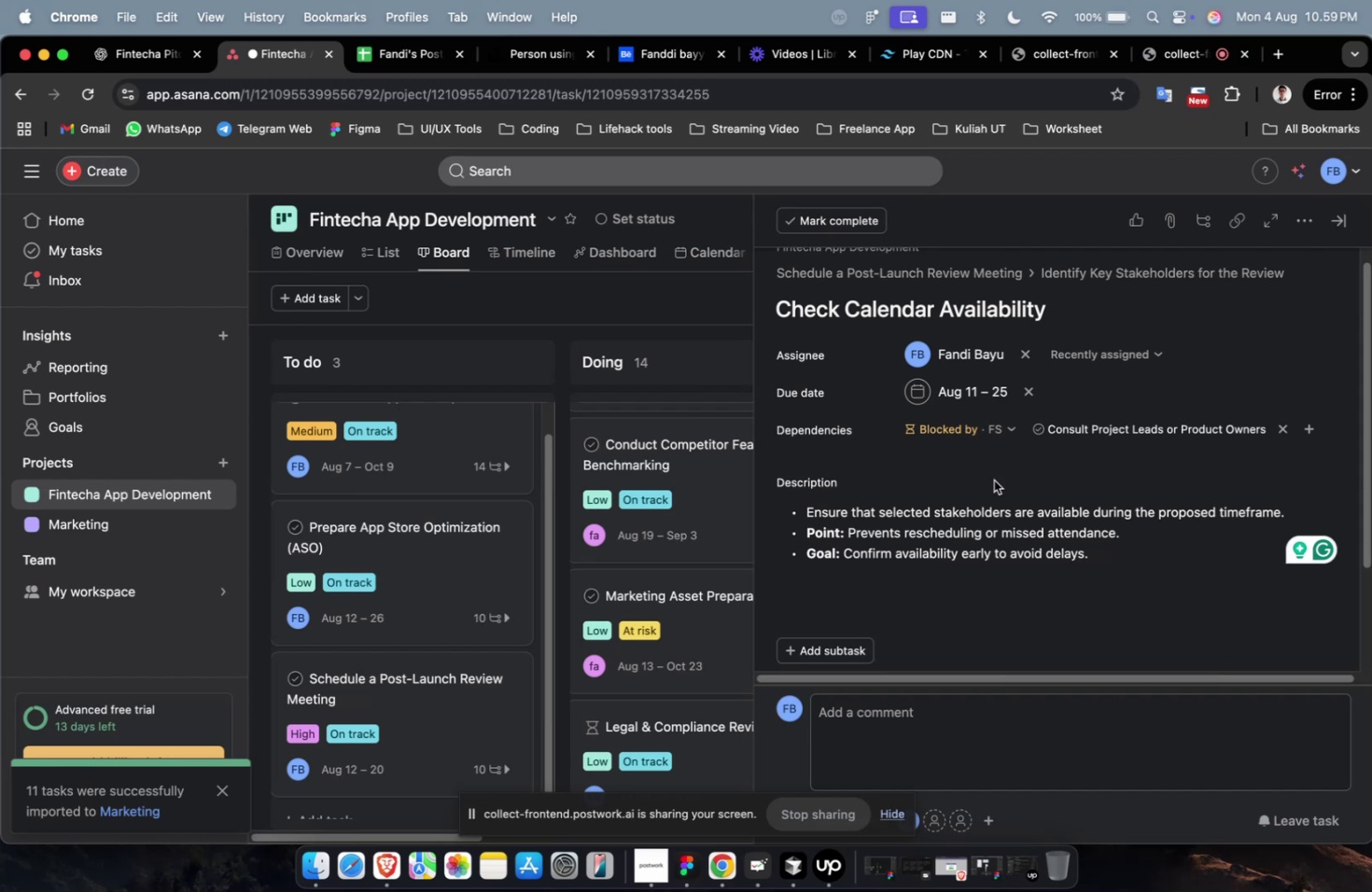 
left_click([1038, 523])
 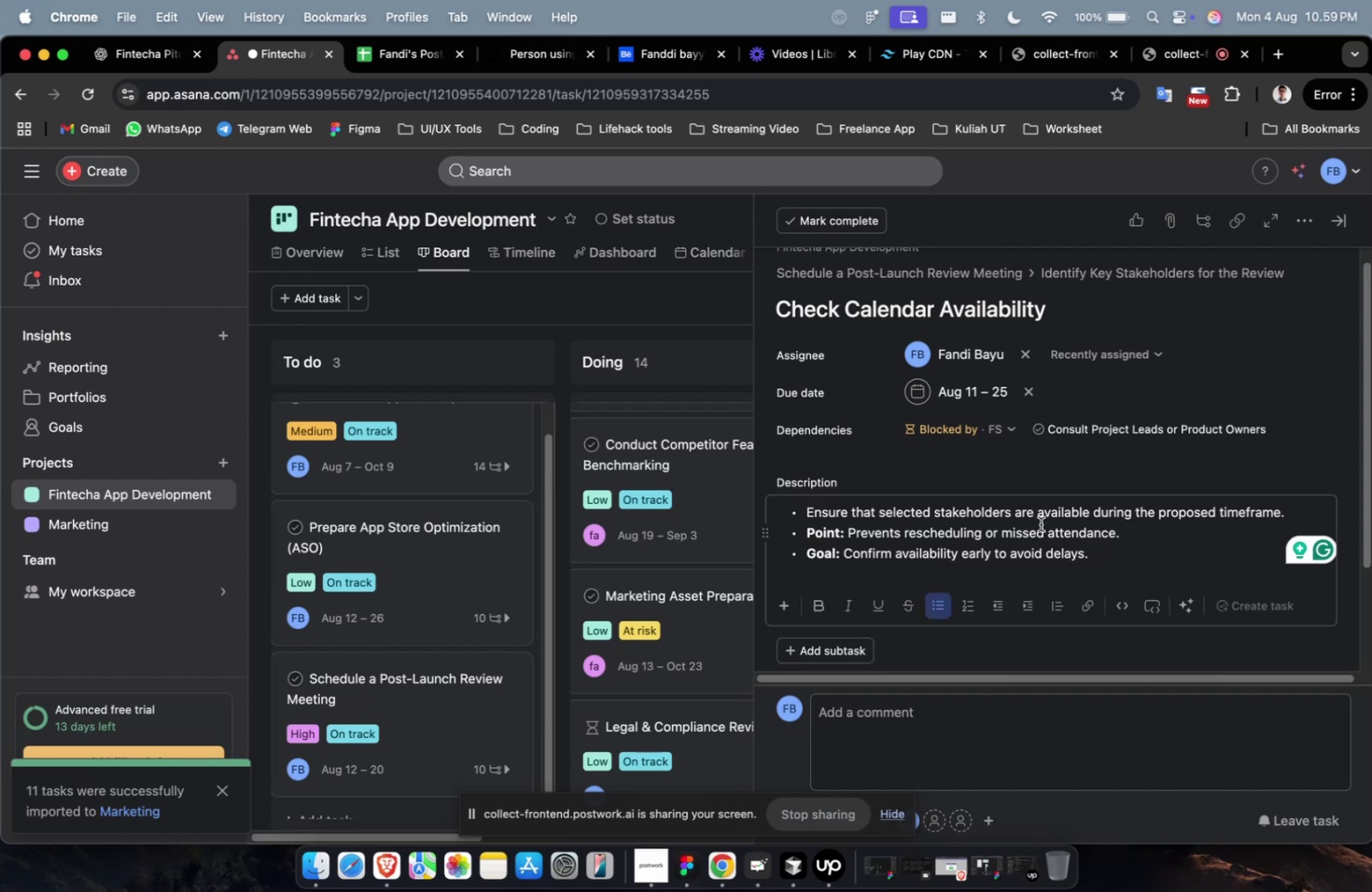 
scroll: coordinate [1039, 523], scroll_direction: down, amount: 2.0
 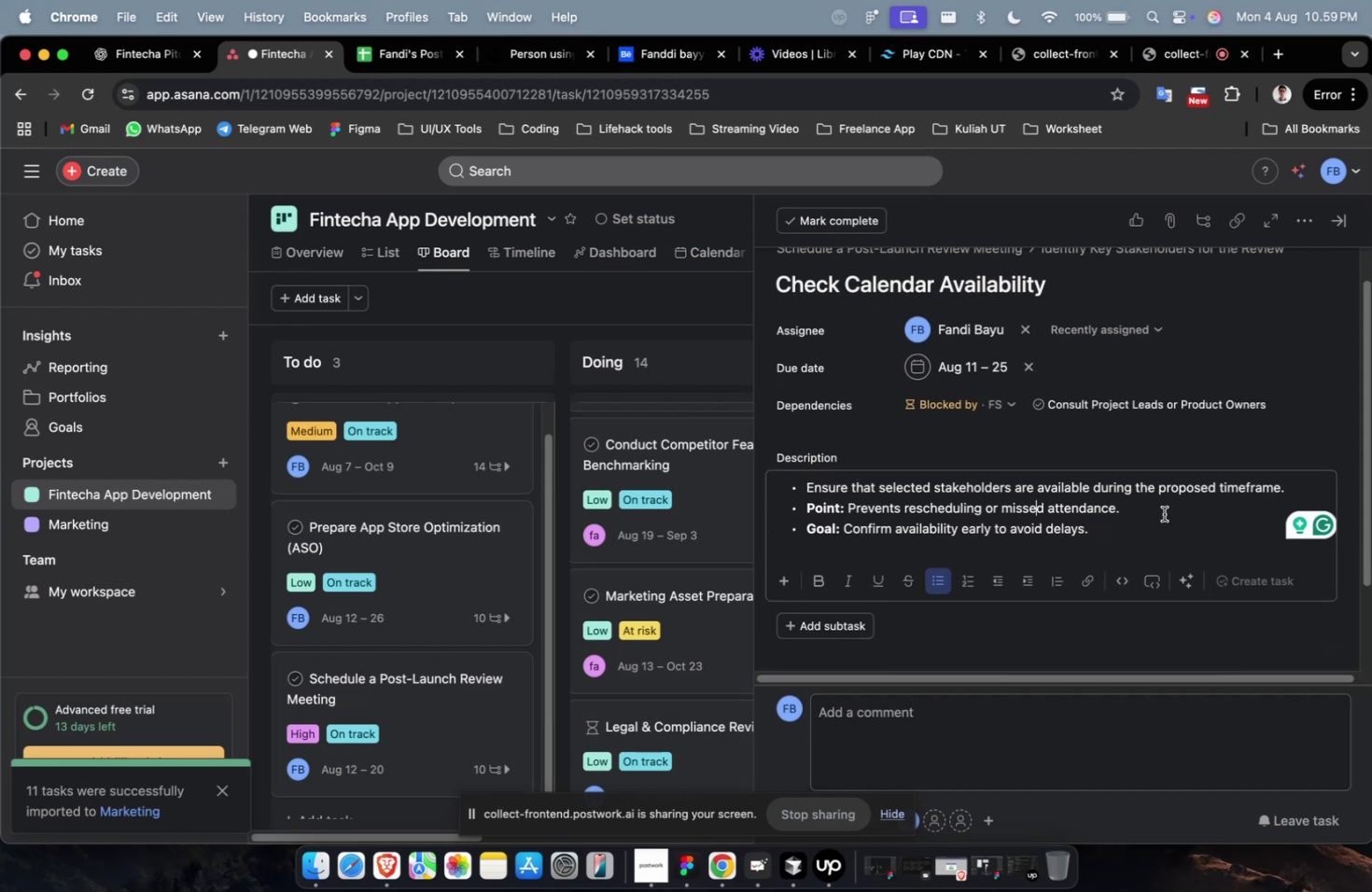 
left_click([1165, 513])
 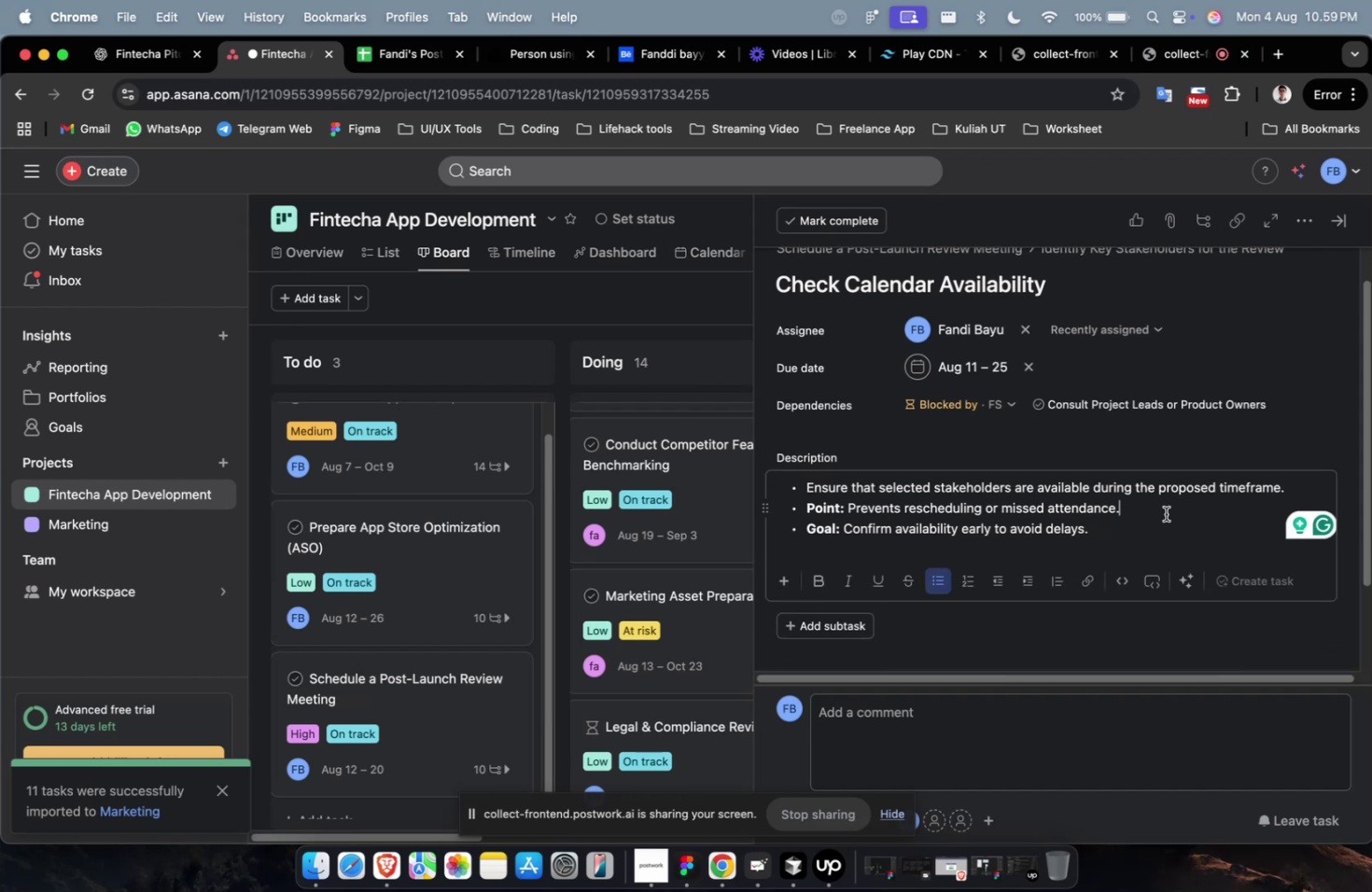 
scroll: coordinate [1165, 513], scroll_direction: down, amount: 2.0
 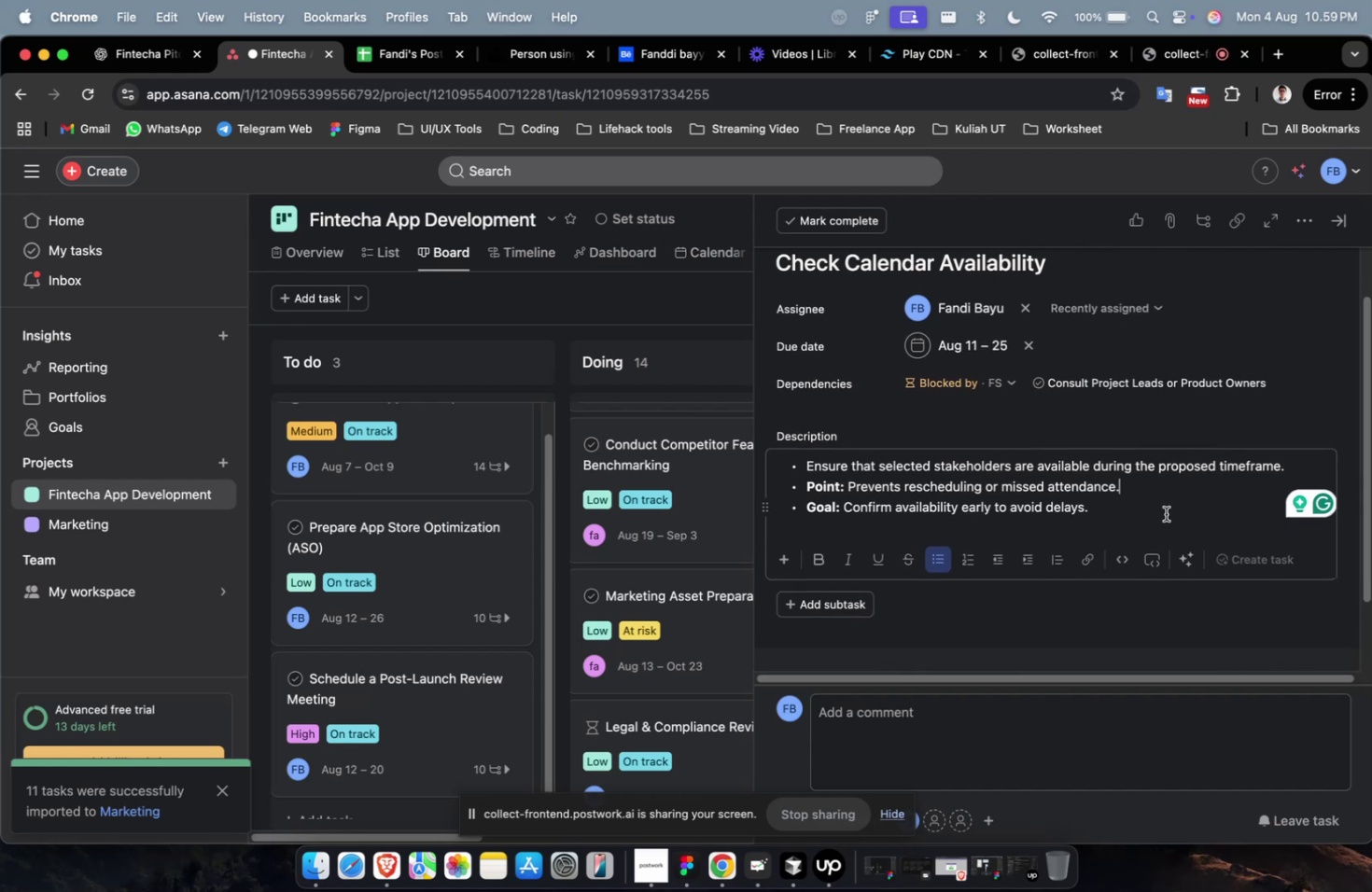 
wait(10.76)
 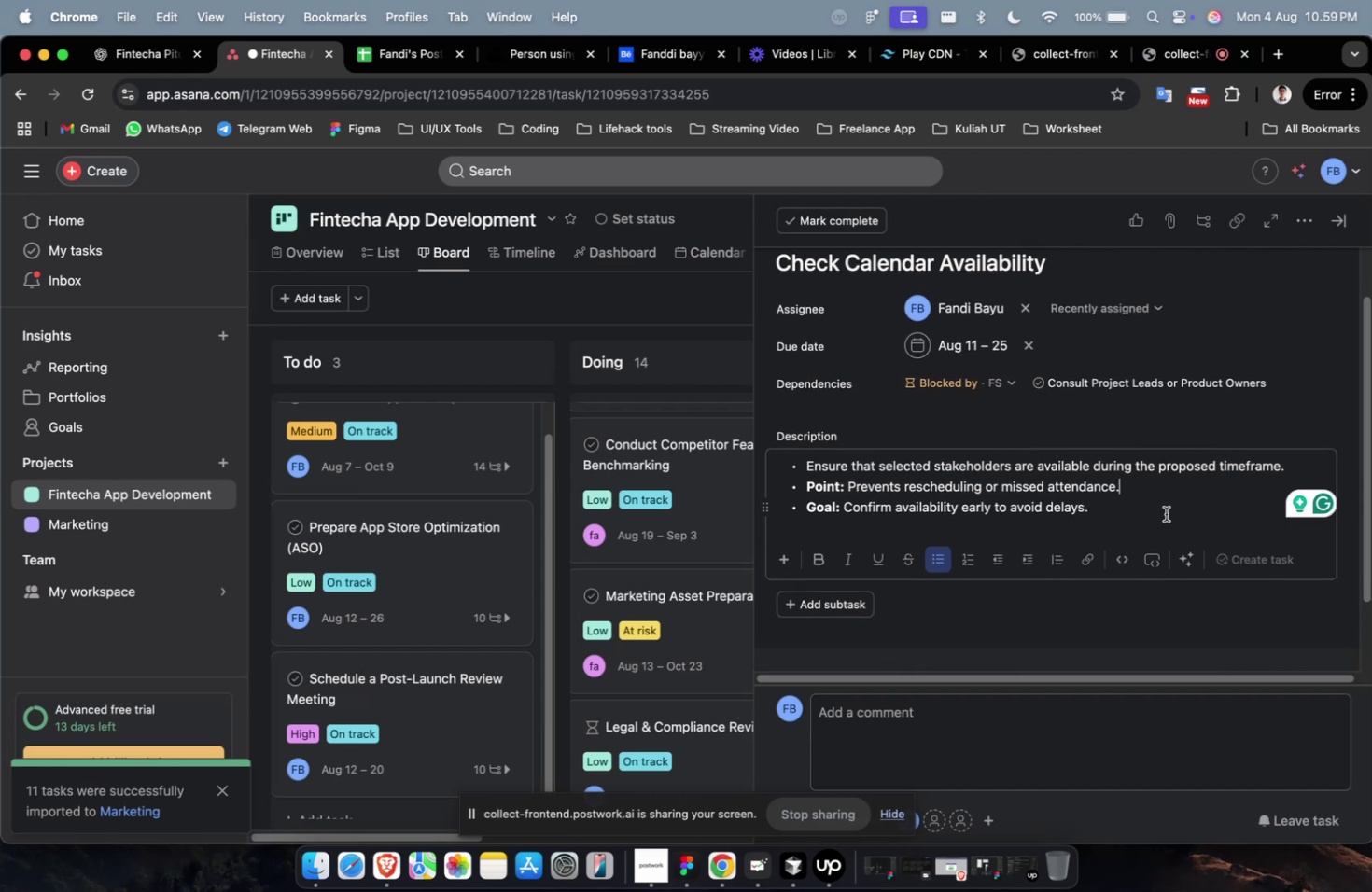 
scroll: coordinate [1165, 513], scroll_direction: up, amount: 5.0
 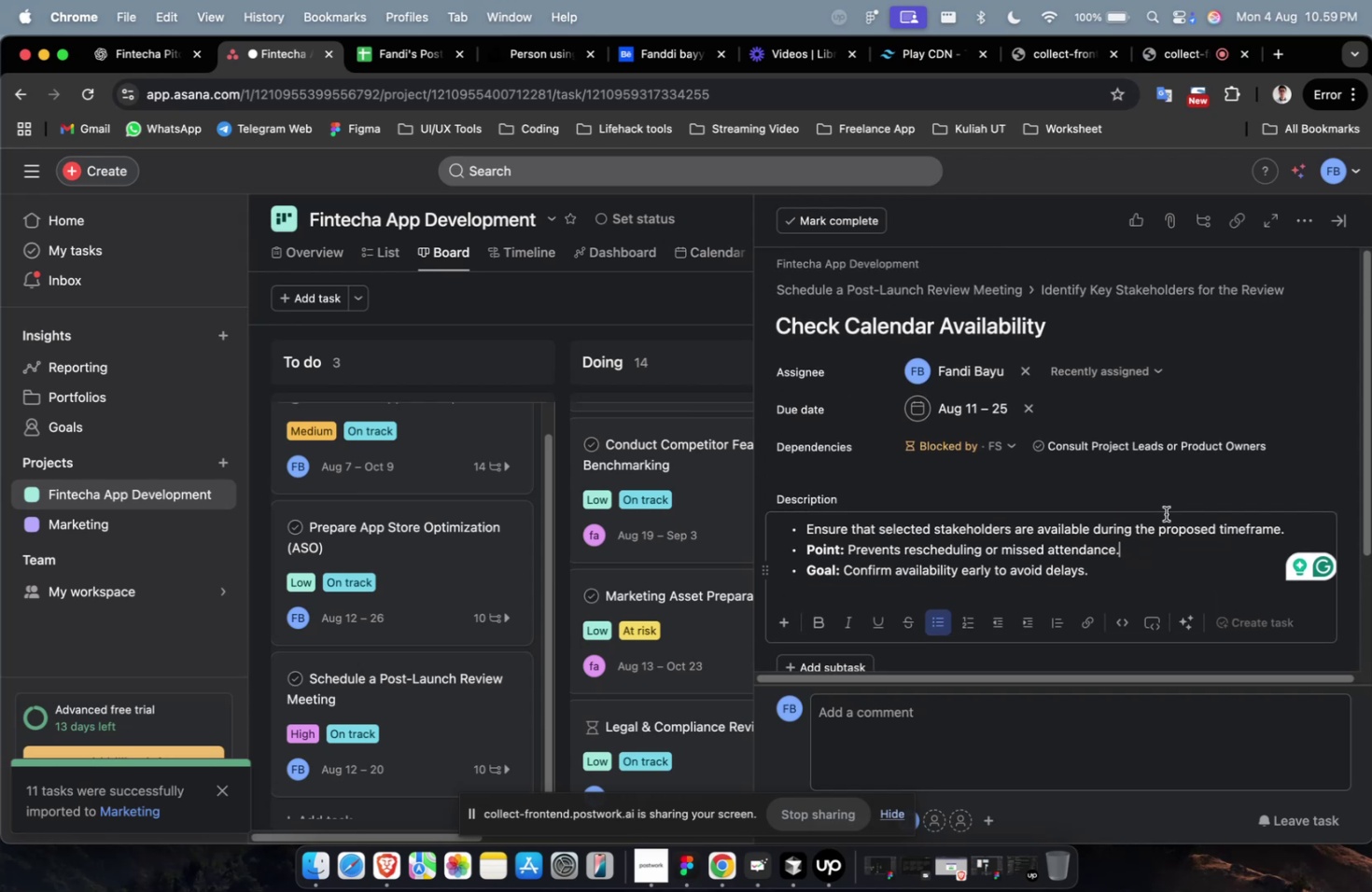 
scroll: coordinate [1165, 513], scroll_direction: down, amount: 5.0
 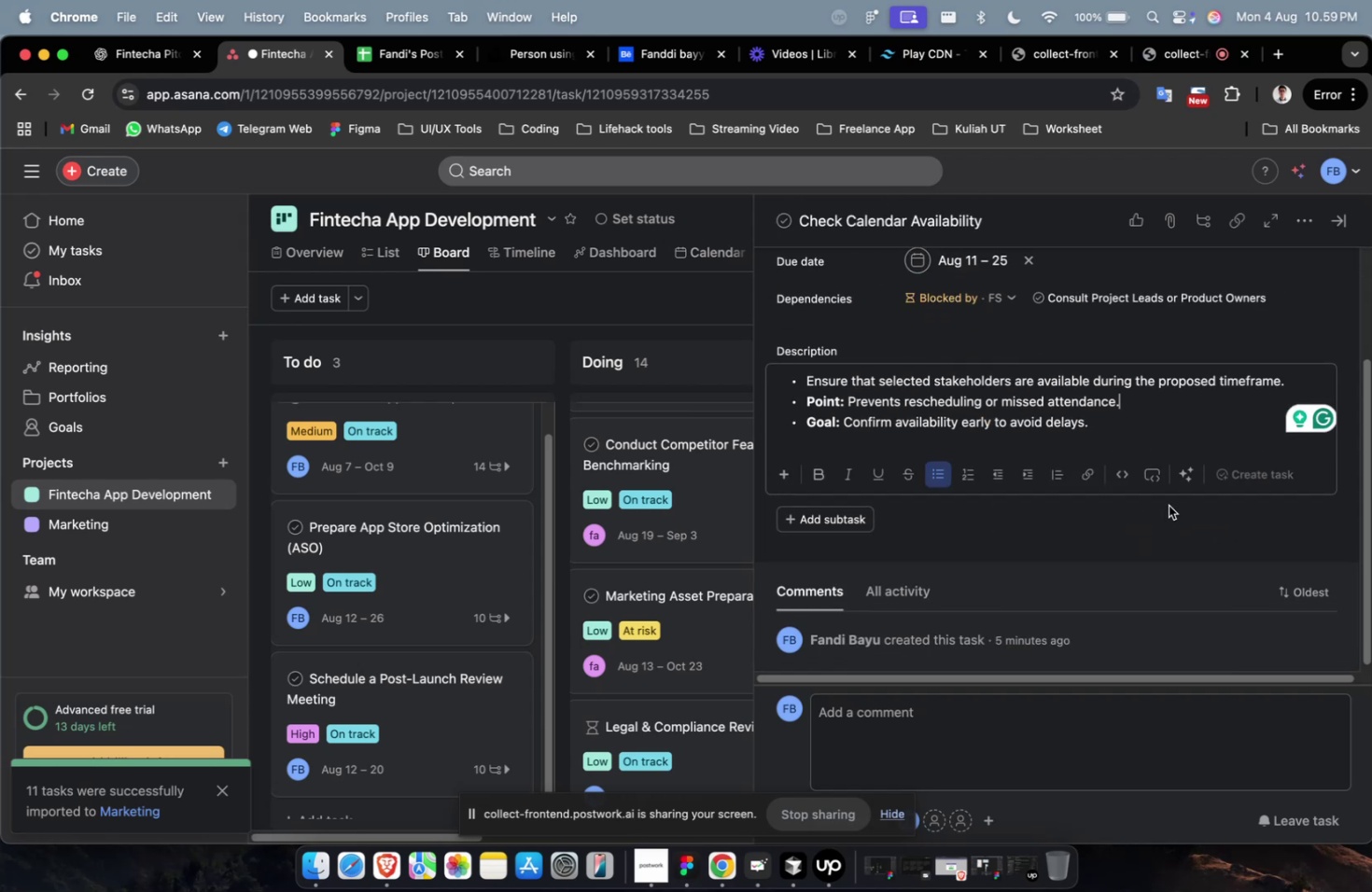 
scroll: coordinate [1168, 505], scroll_direction: up, amount: 6.0
 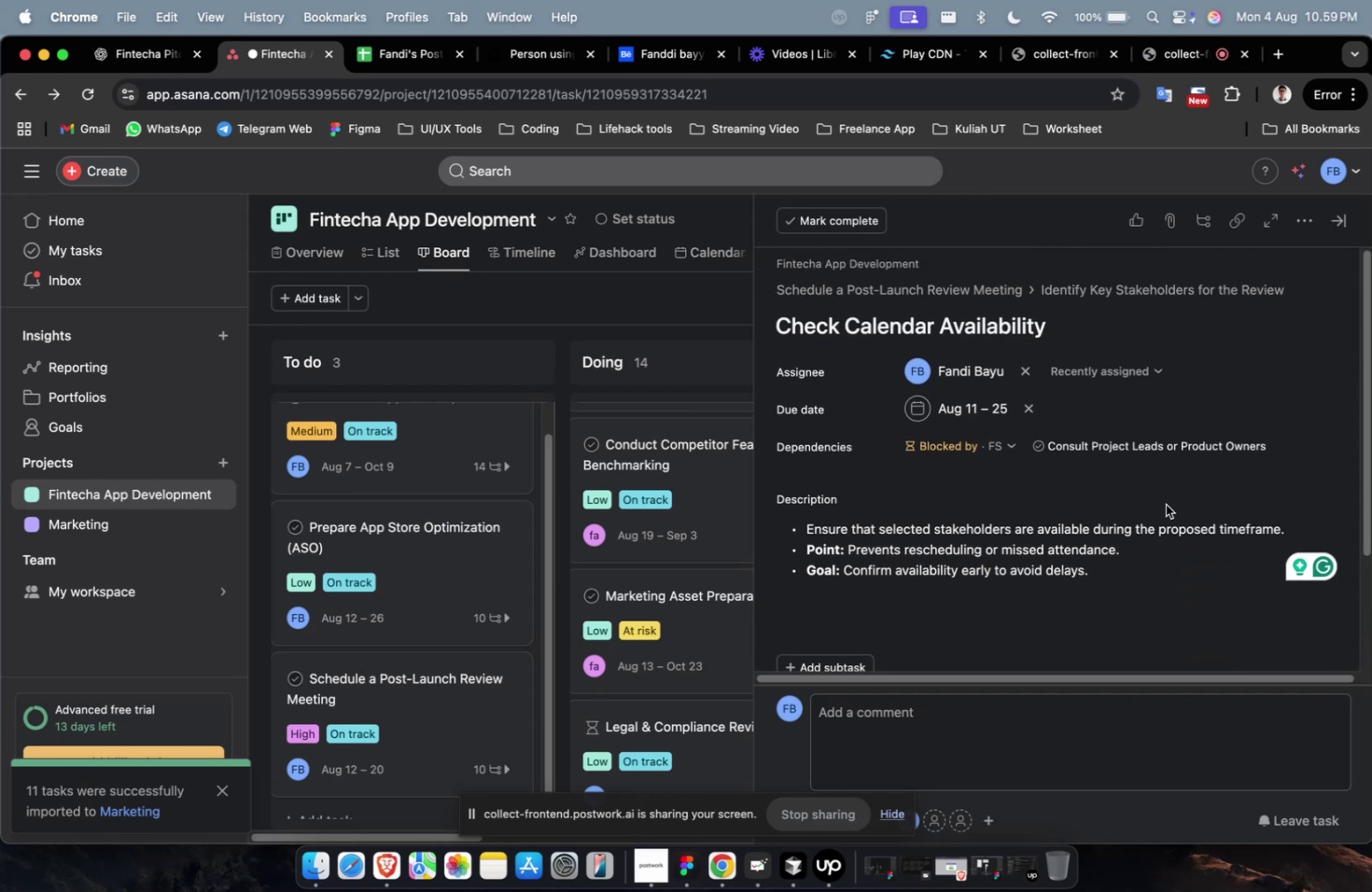 
scroll: coordinate [1155, 519], scroll_direction: down, amount: 19.0
 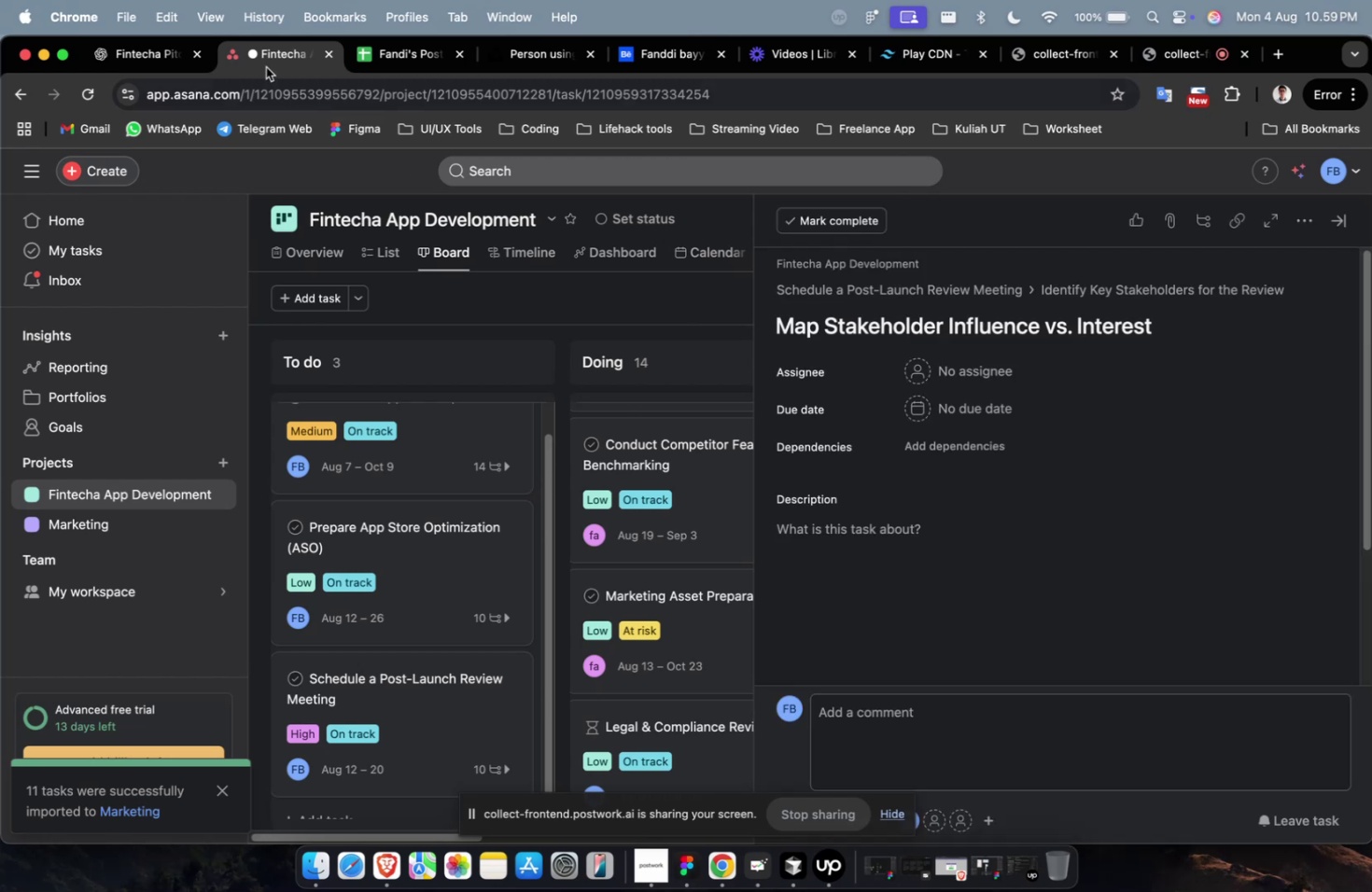 
left_click([158, 57])
 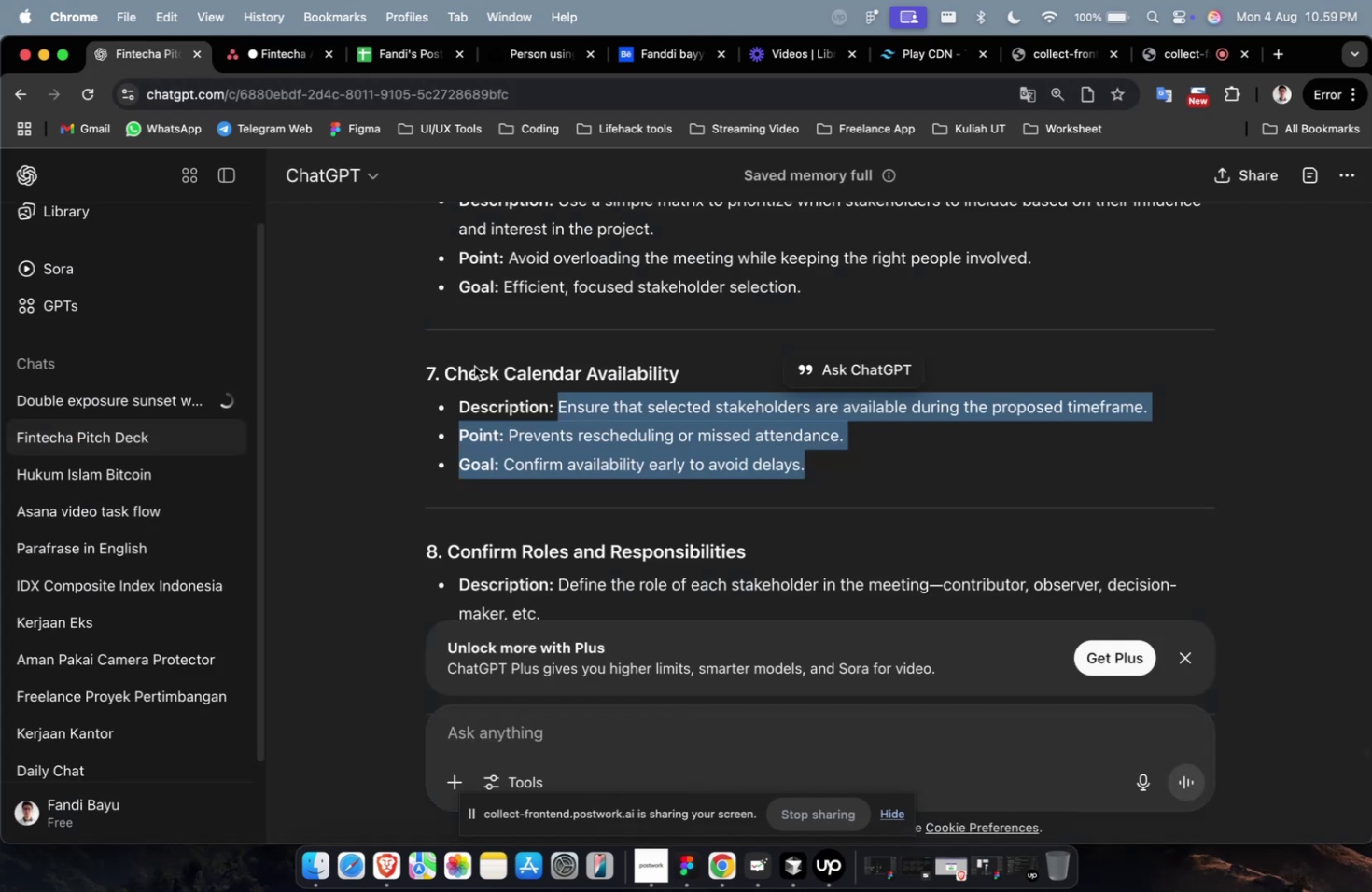 
scroll: coordinate [693, 493], scroll_direction: up, amount: 6.0
 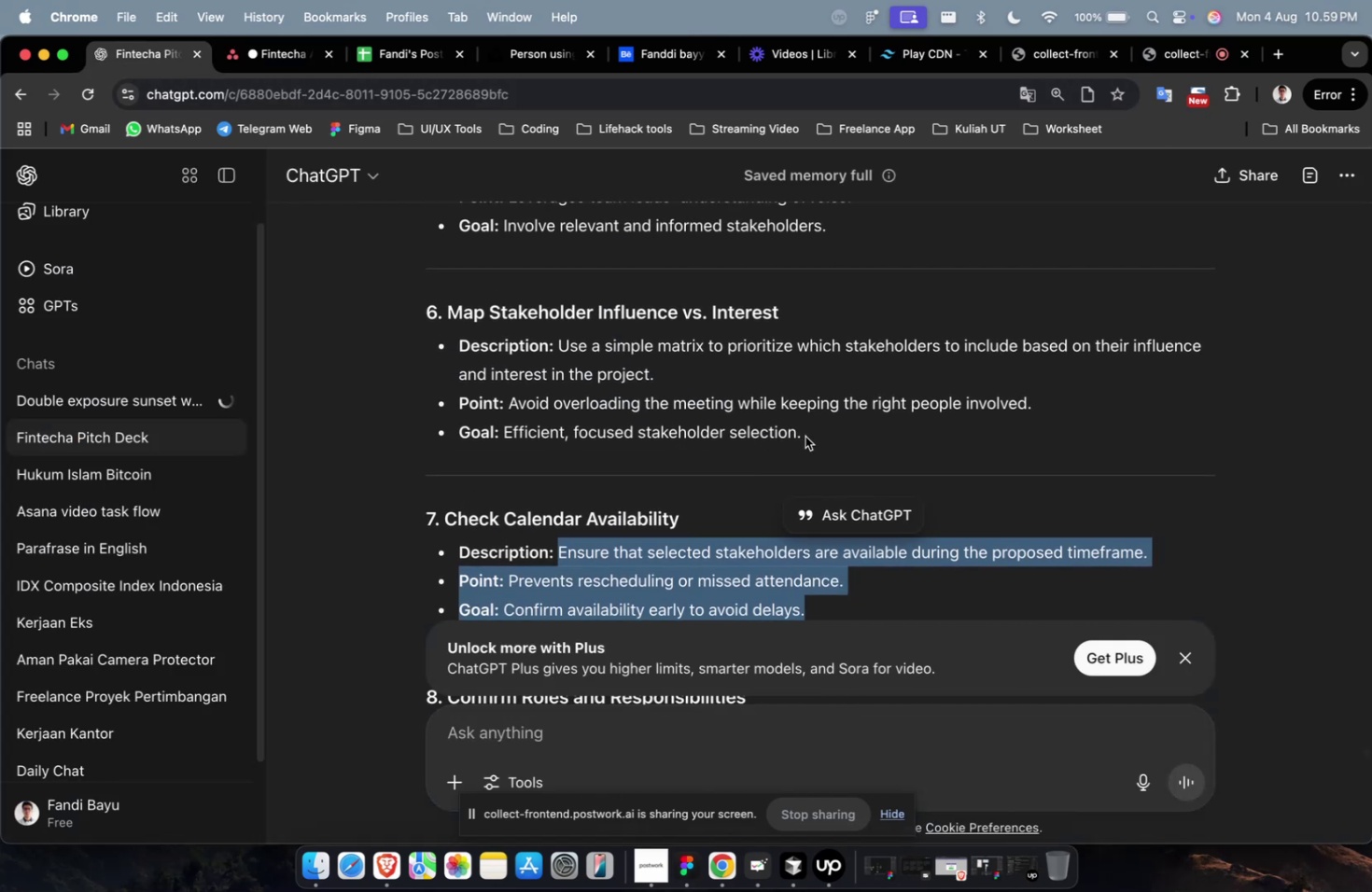 
left_click_drag(start_coordinate=[807, 436], to_coordinate=[558, 350])
 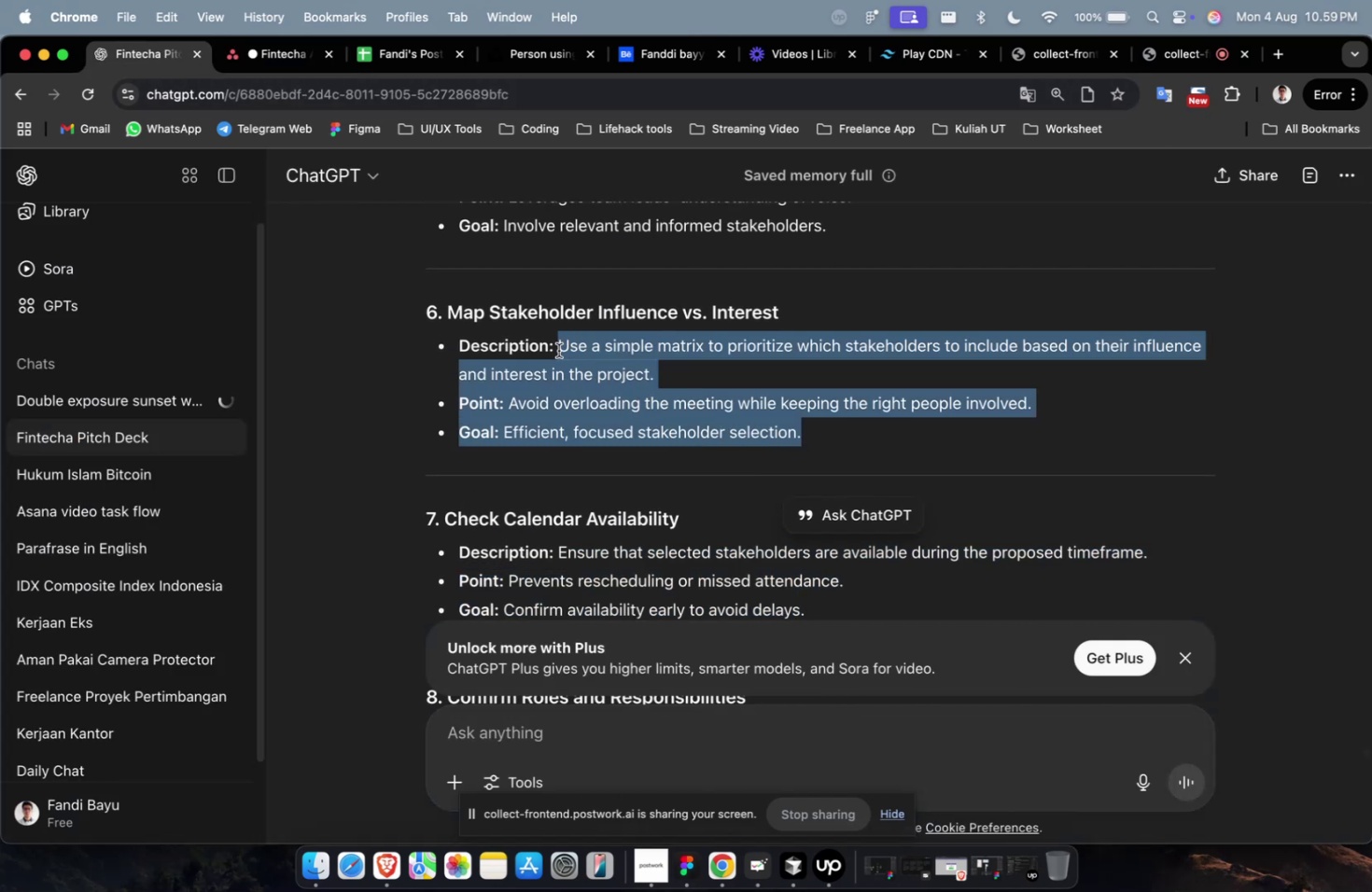 
key(Meta+C)
 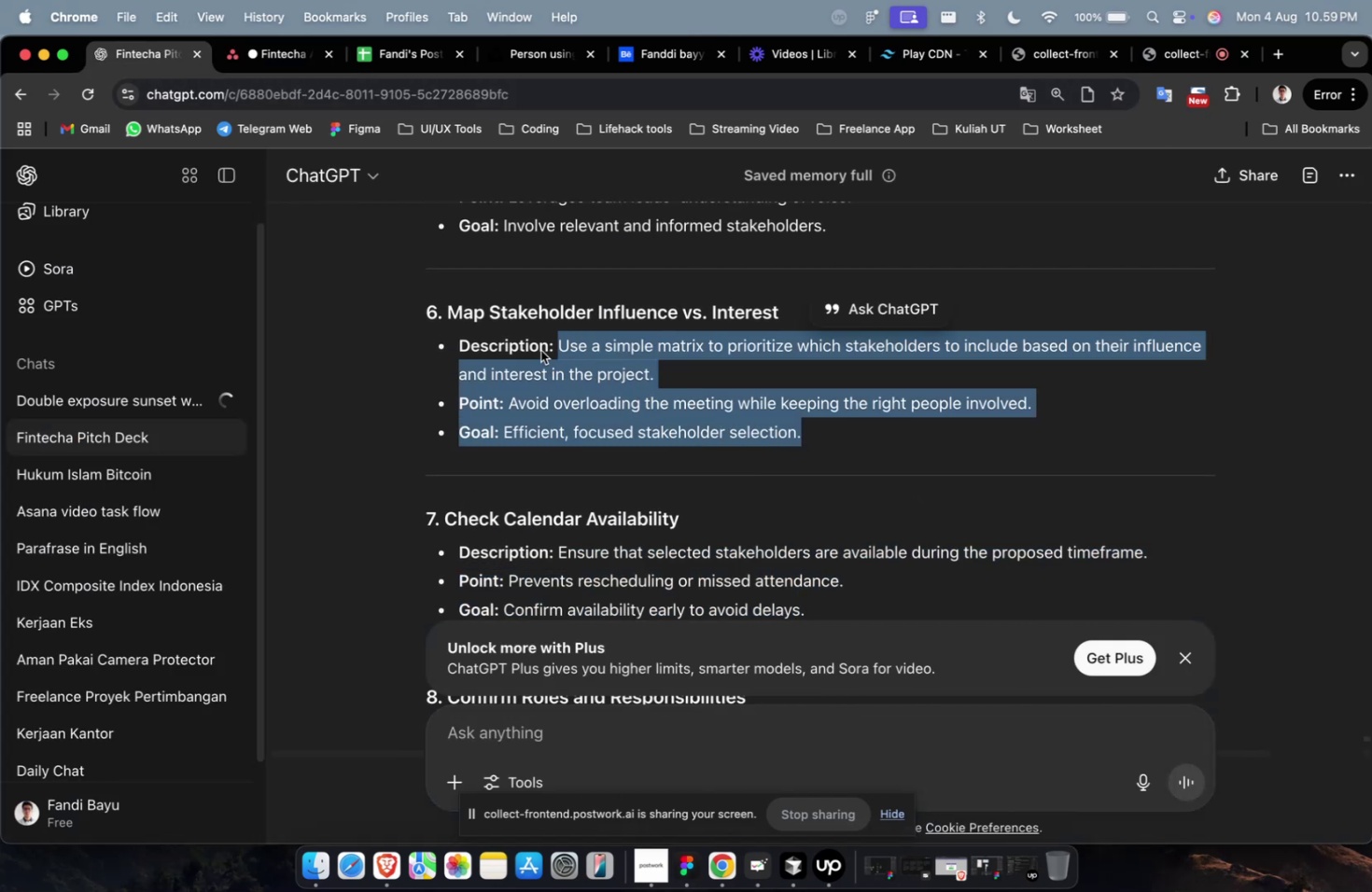 
key(Meta+C)
 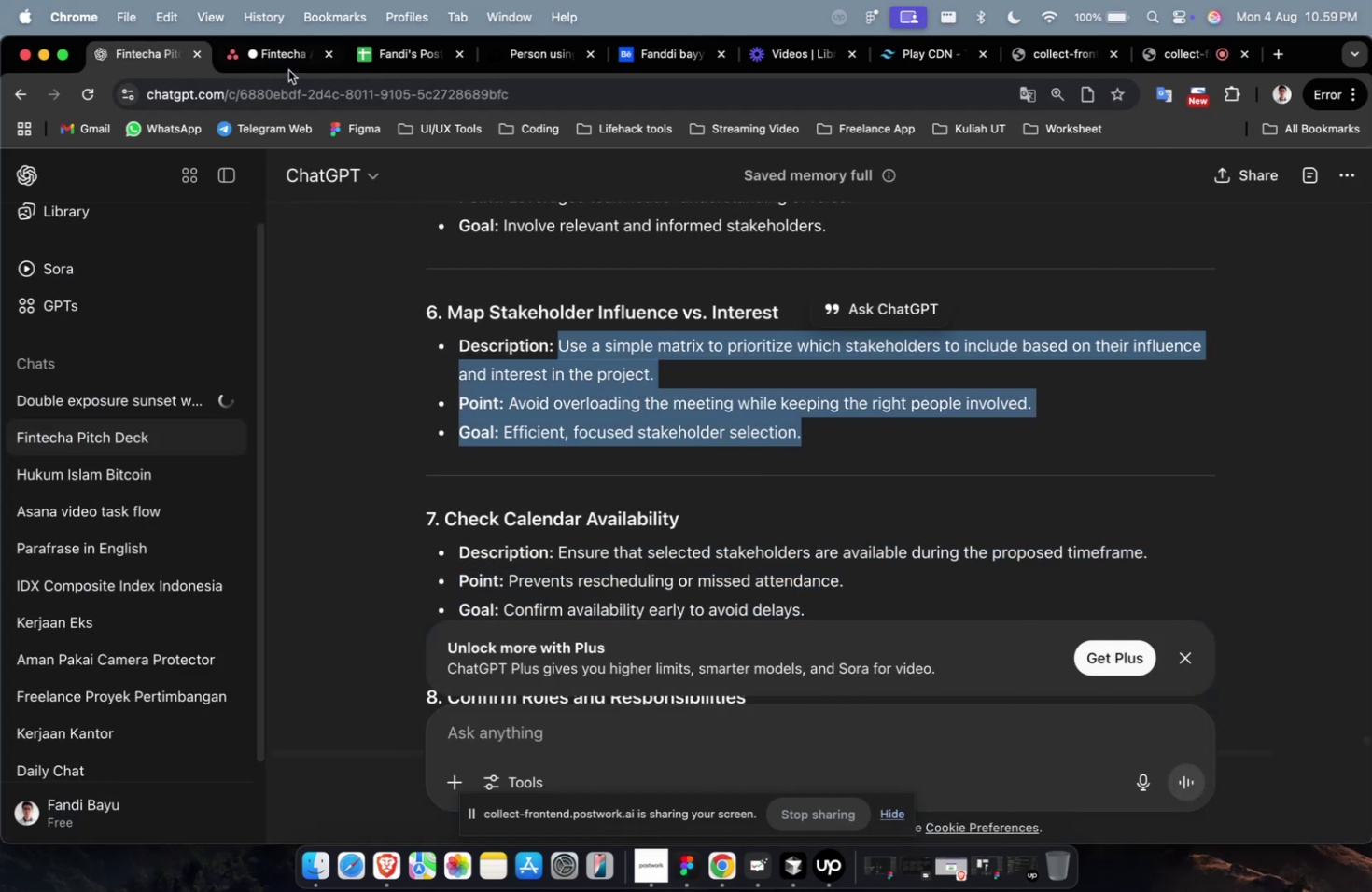 
left_click([289, 68])
 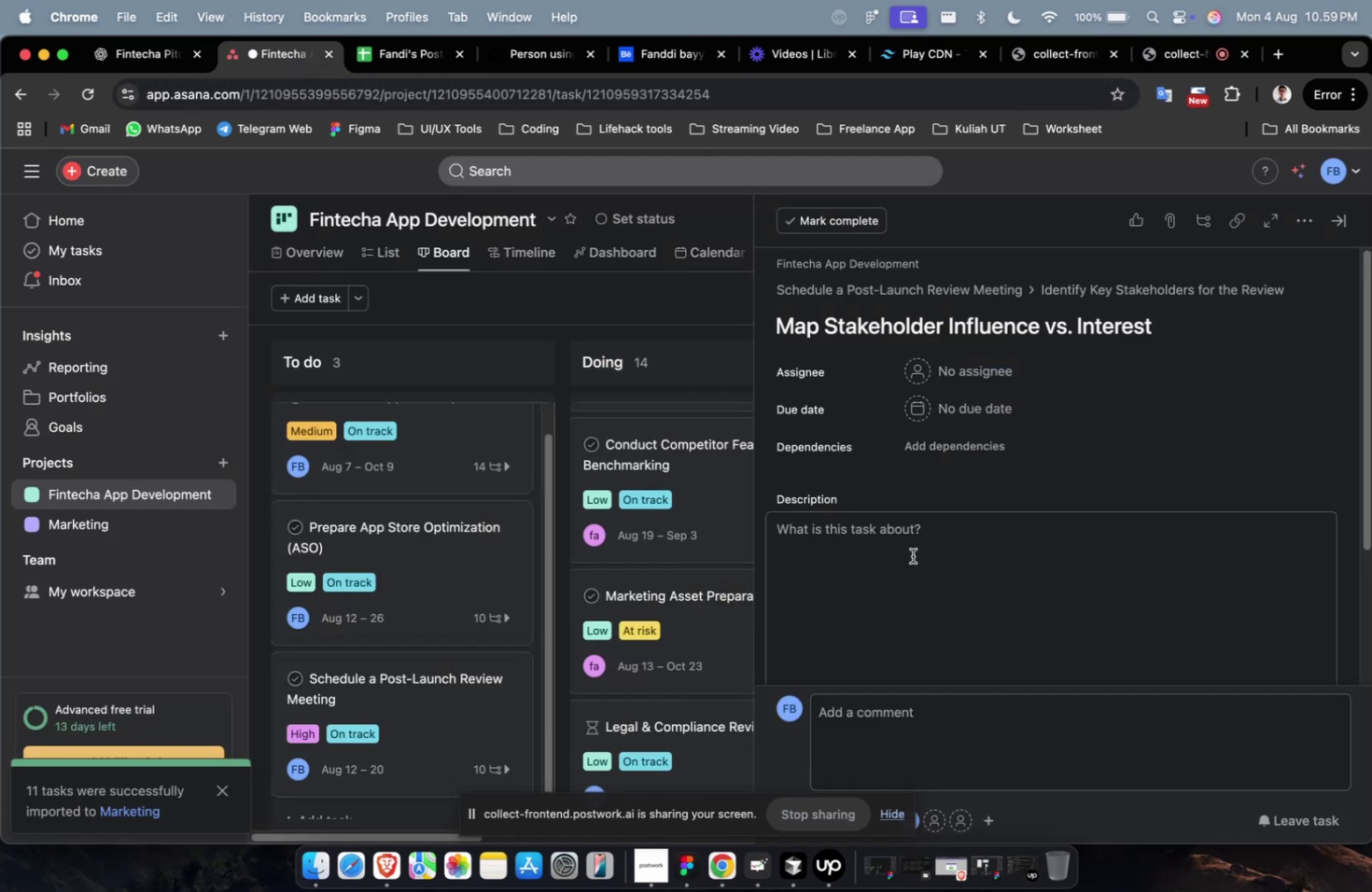 
left_click([924, 564])
 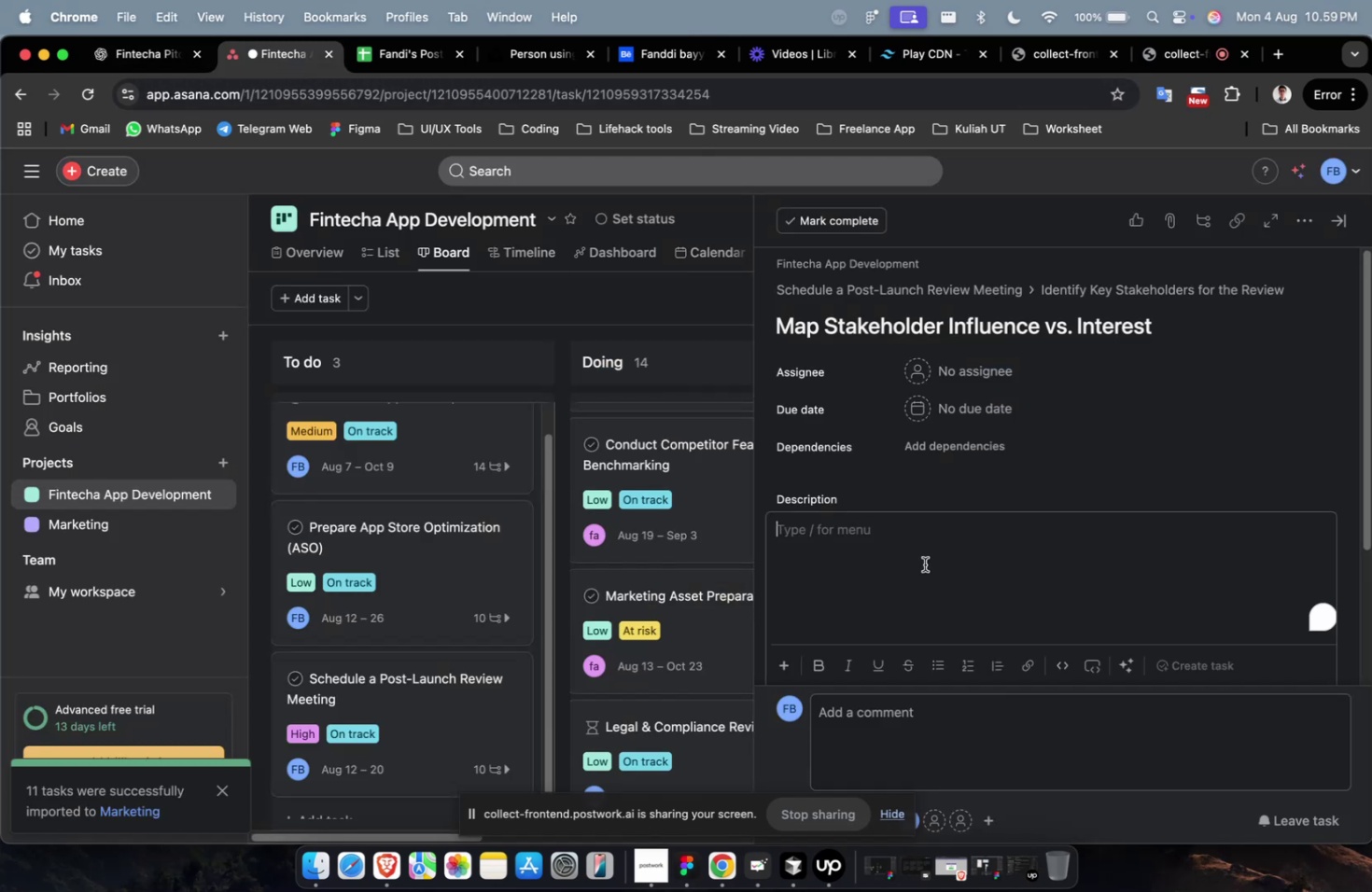 
key(Meta+V)
 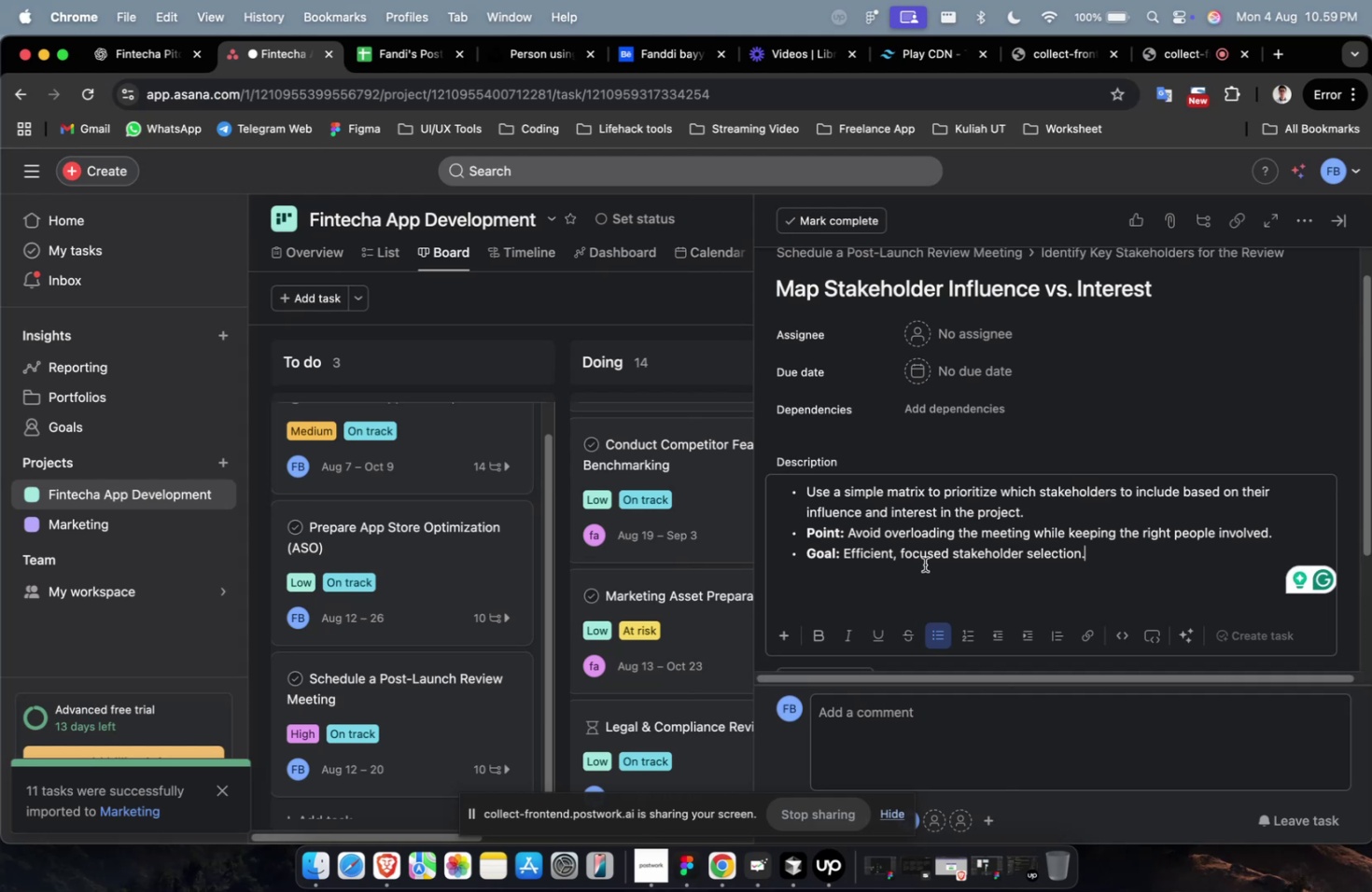 
wait(7.15)
 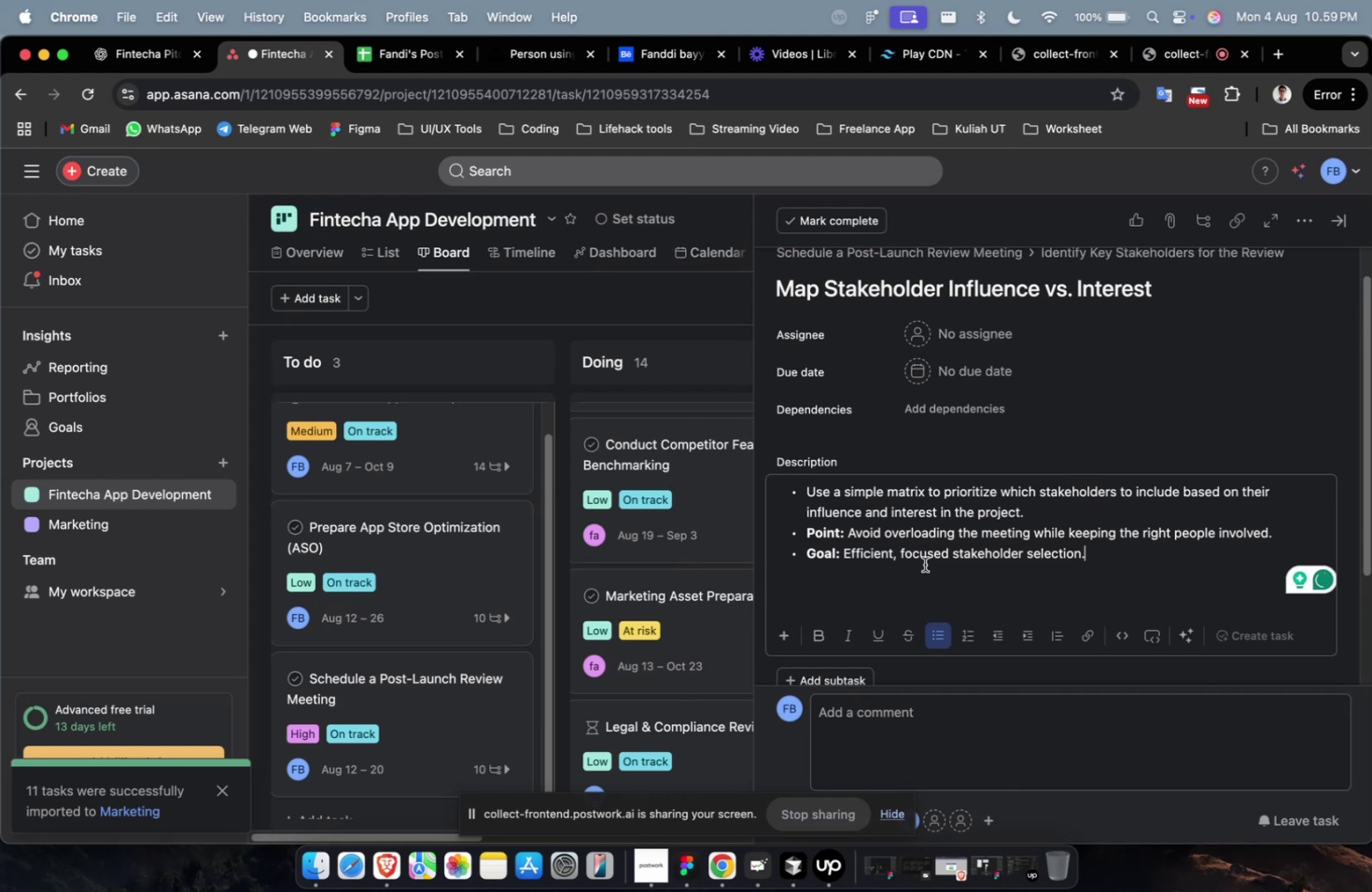 
left_click([990, 300])
 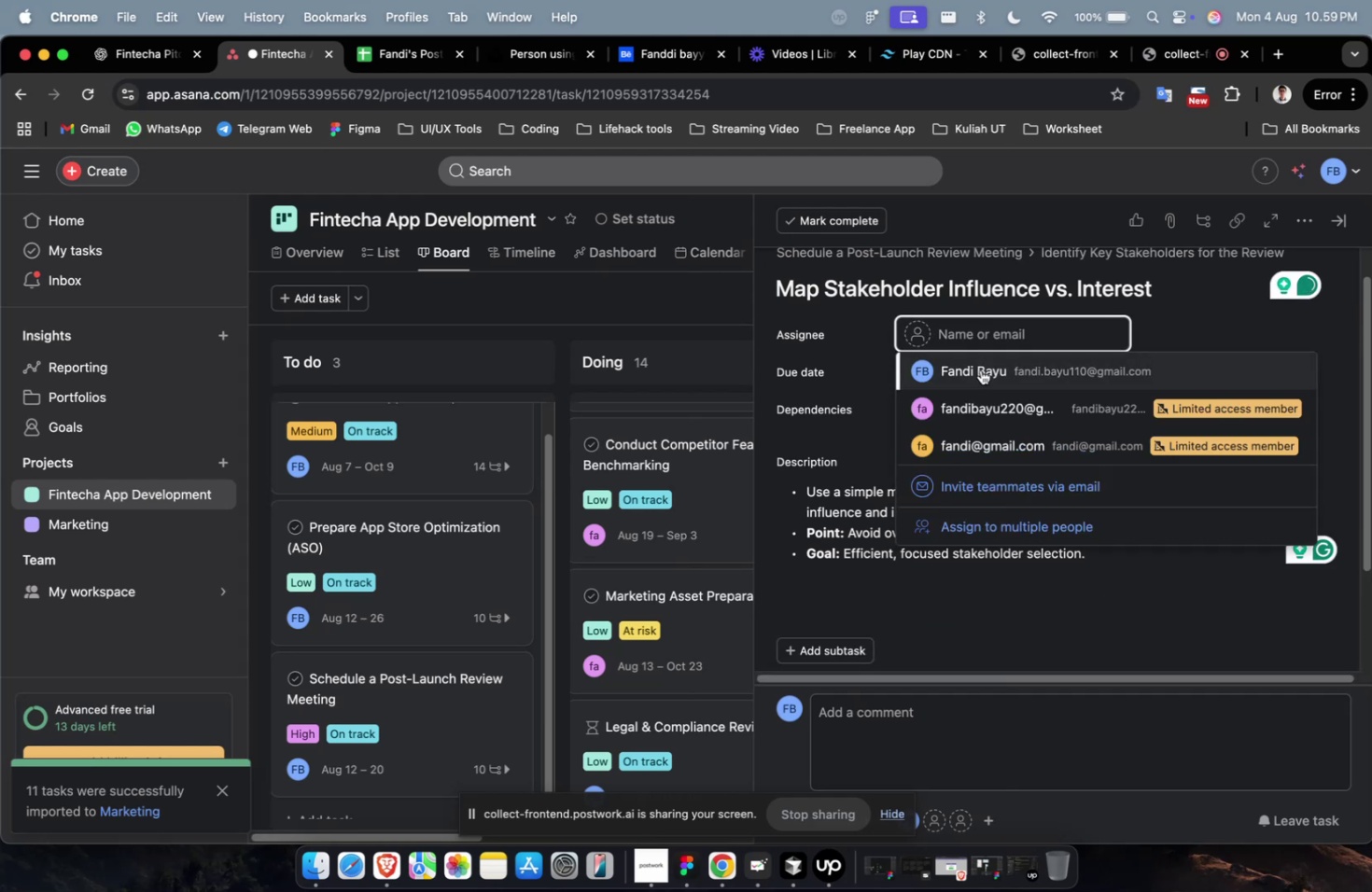 
double_click([982, 367])
 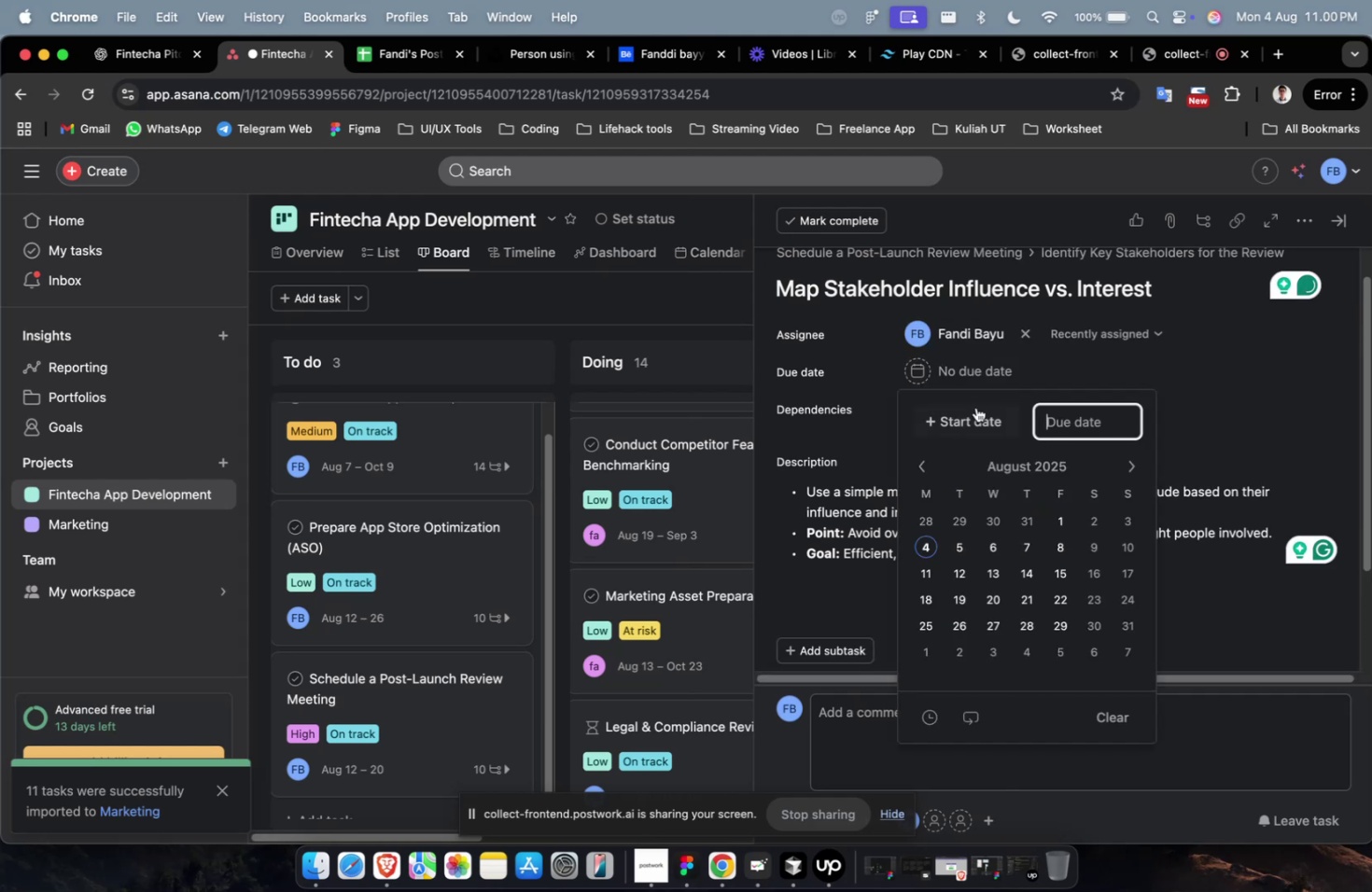 
triple_click([975, 407])
 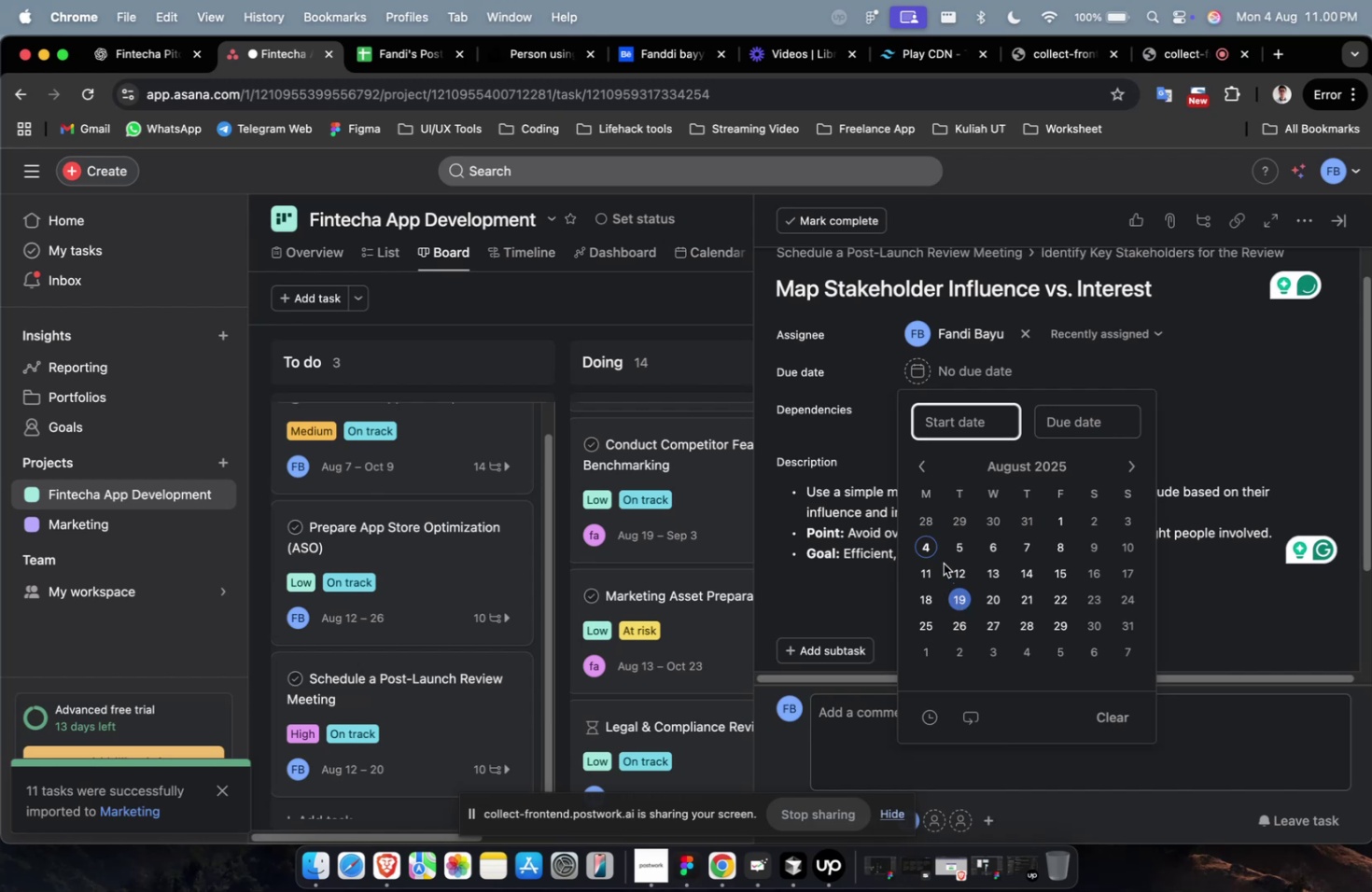 
left_click([935, 559])
 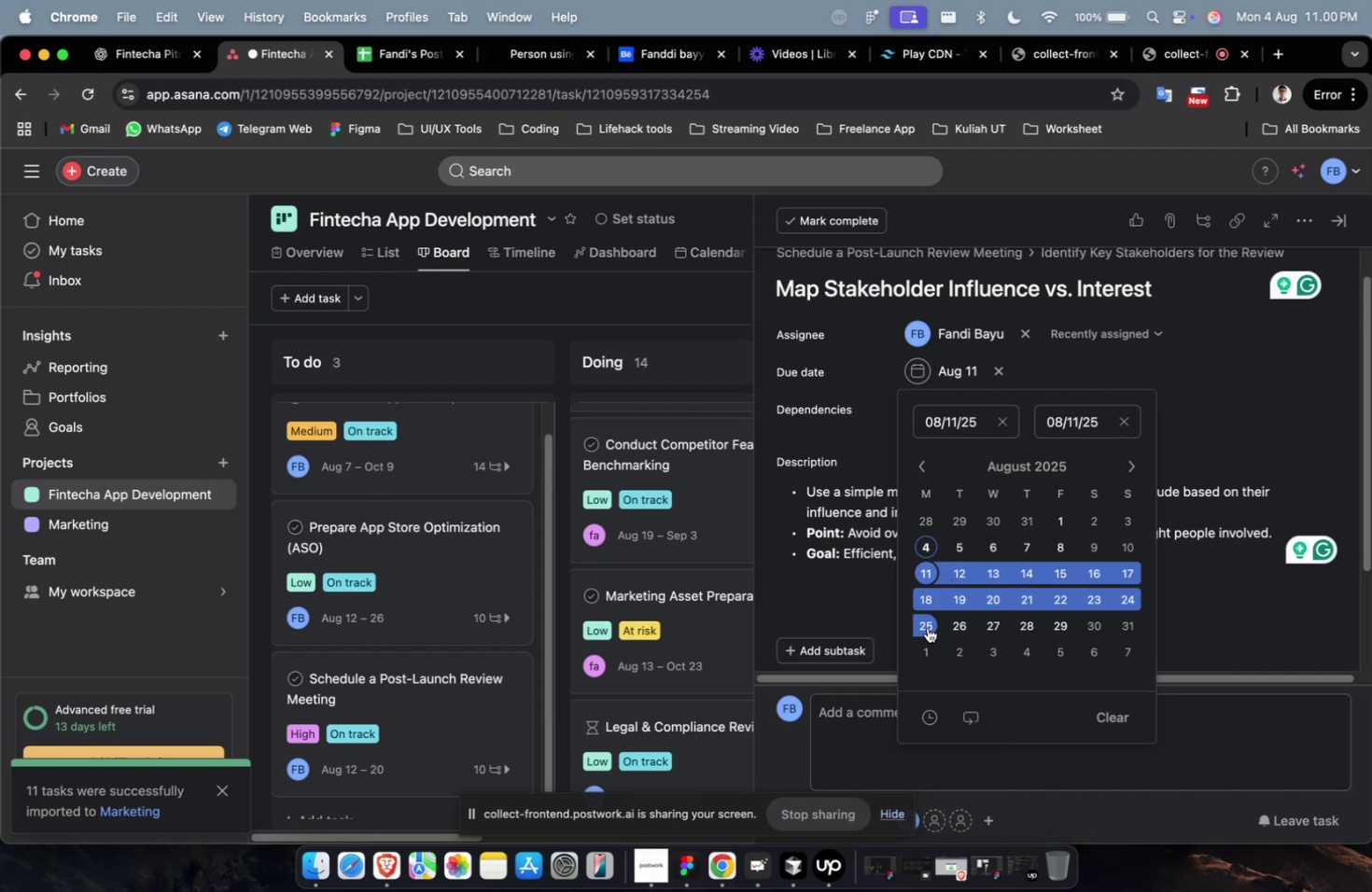 
double_click([1245, 561])
 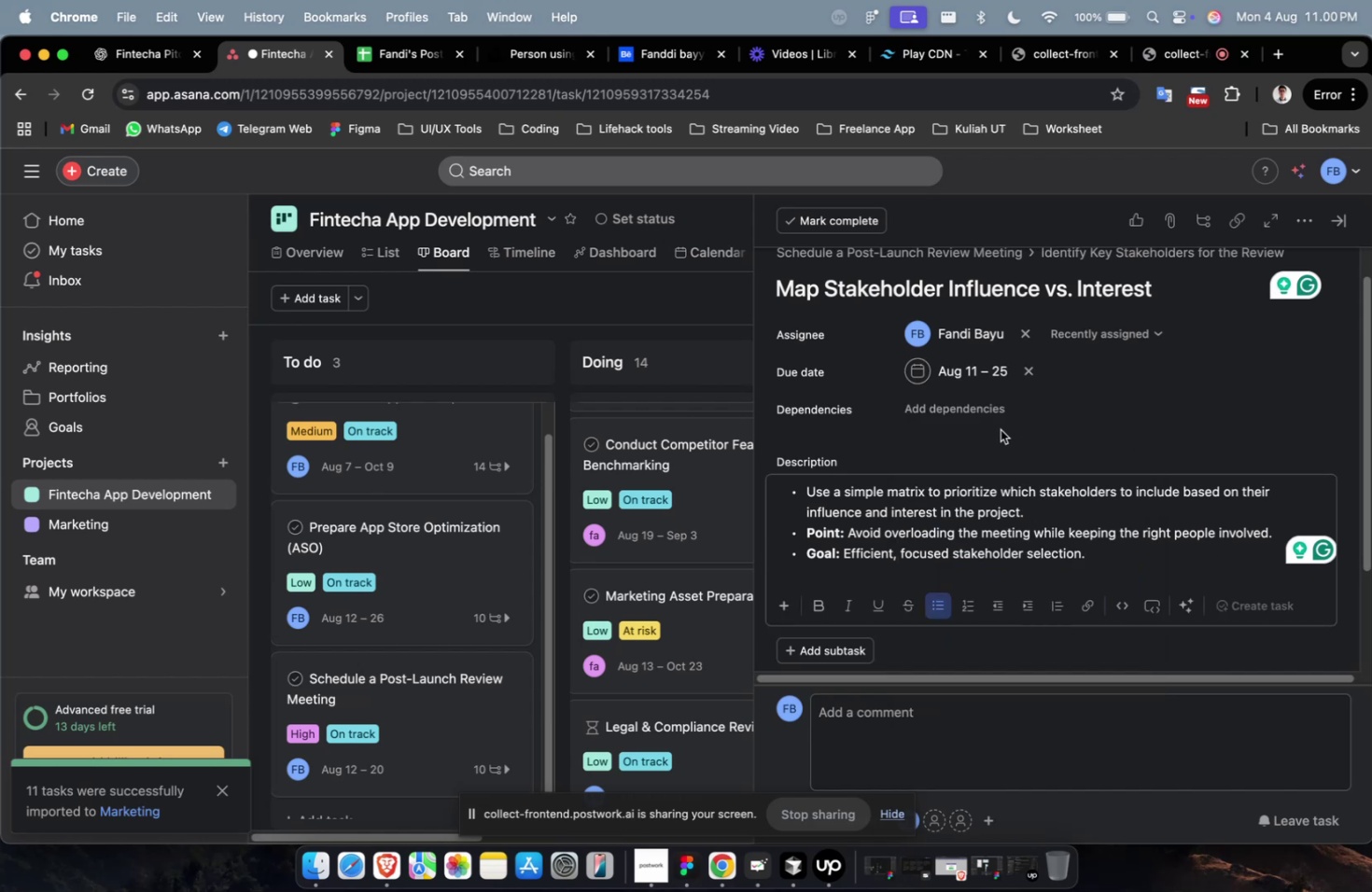 
left_click([990, 414])
 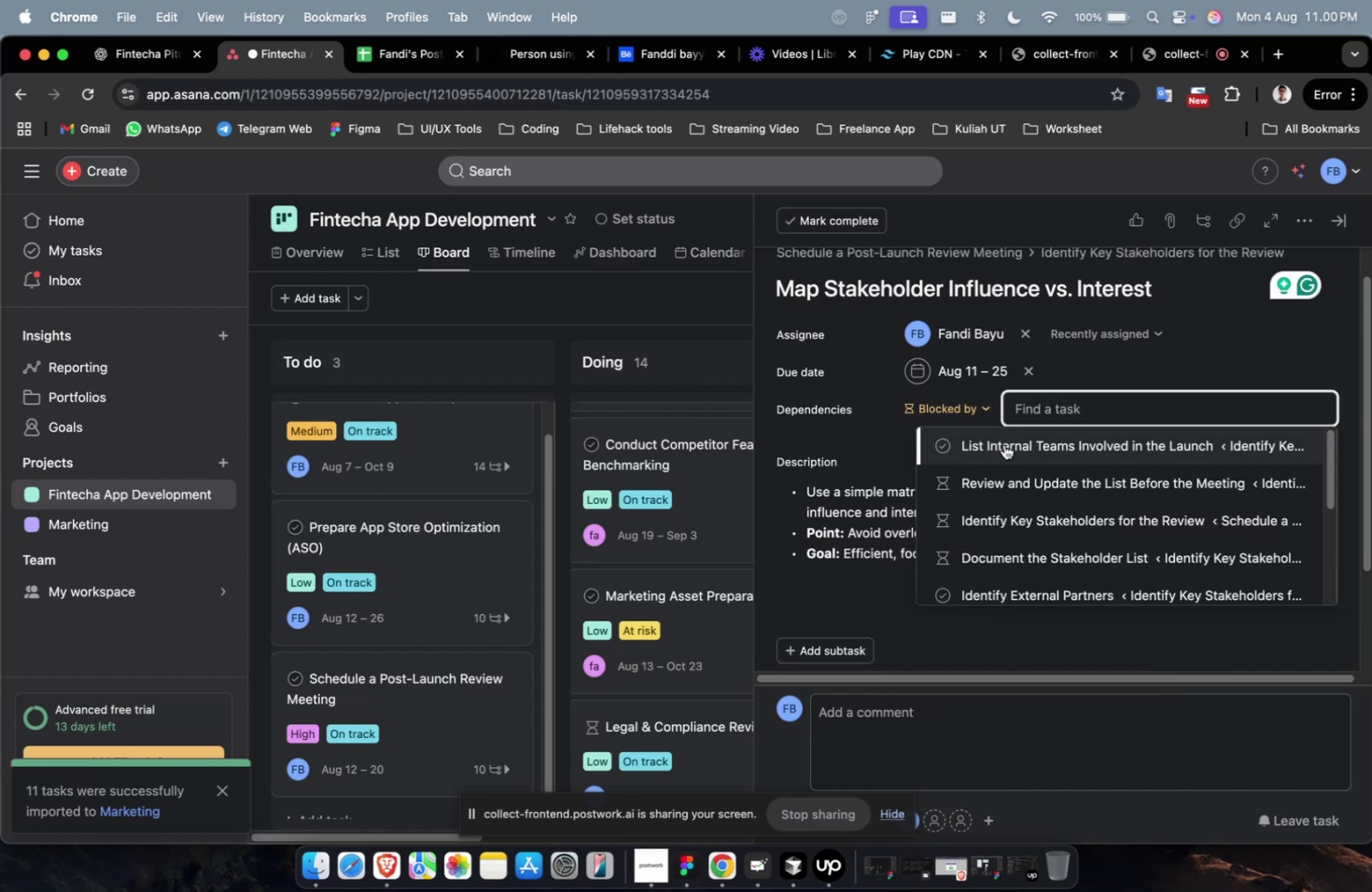 
left_click([1003, 444])
 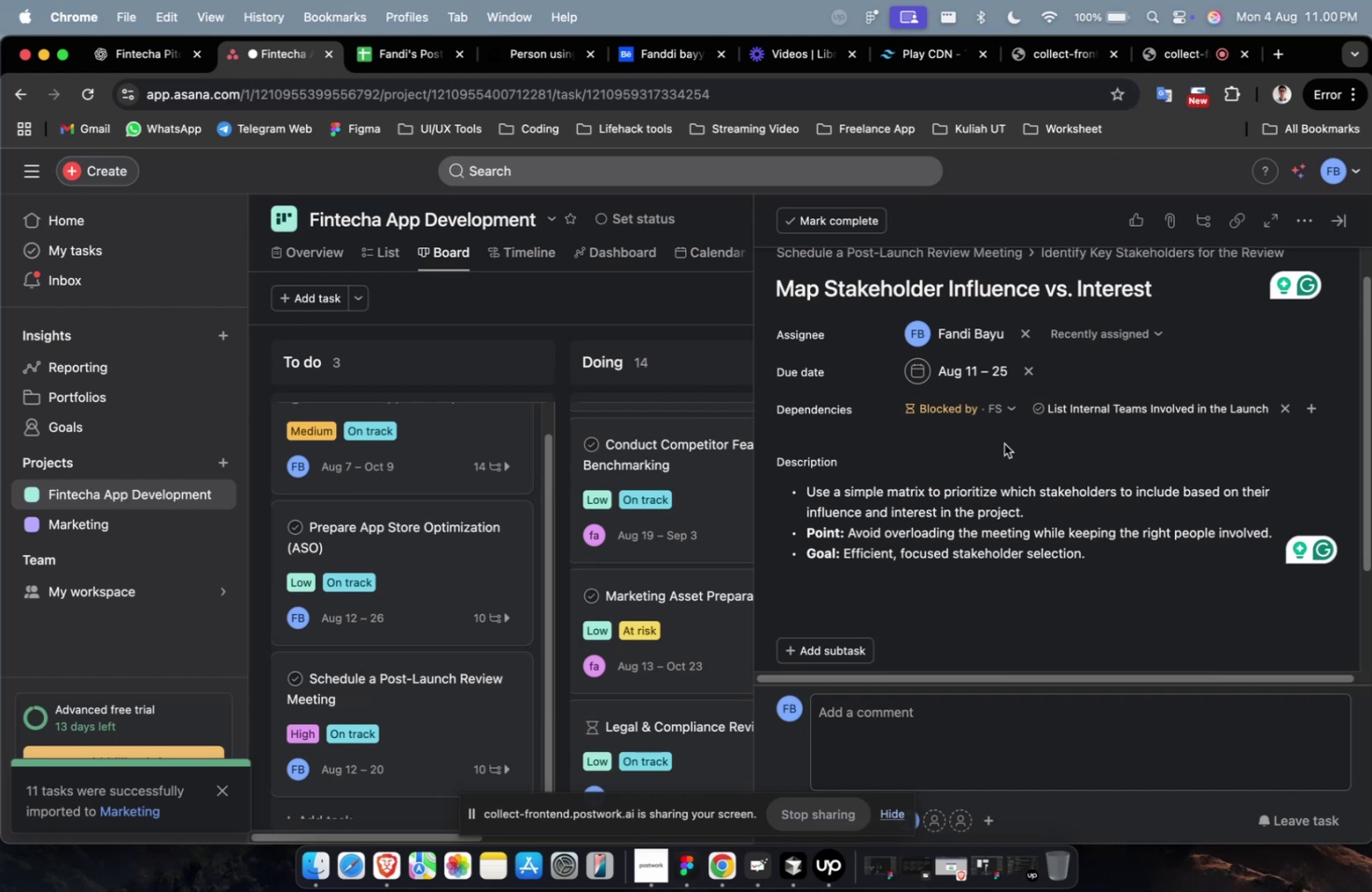 
wait(9.04)
 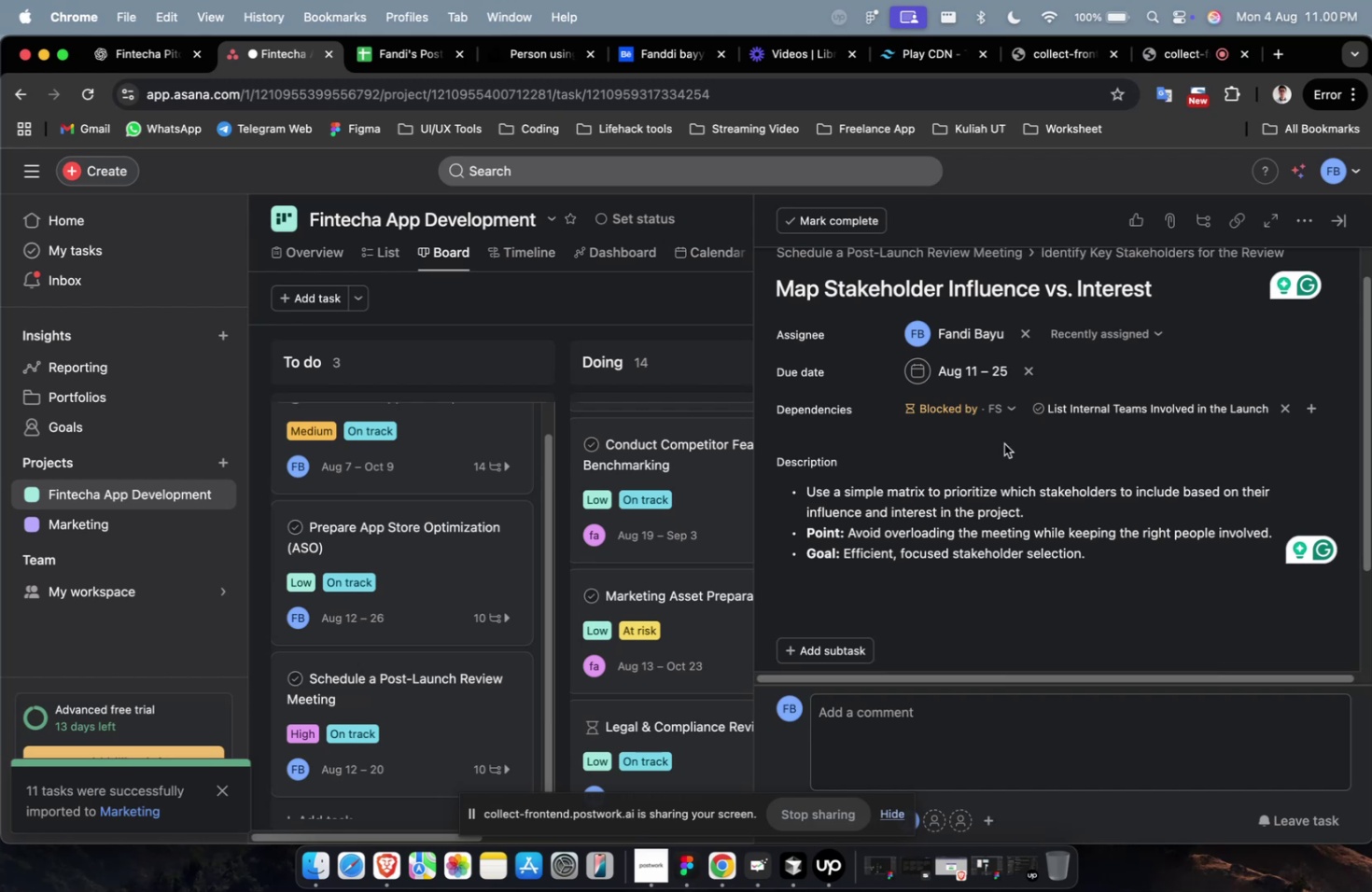 
left_click([1069, 312])
 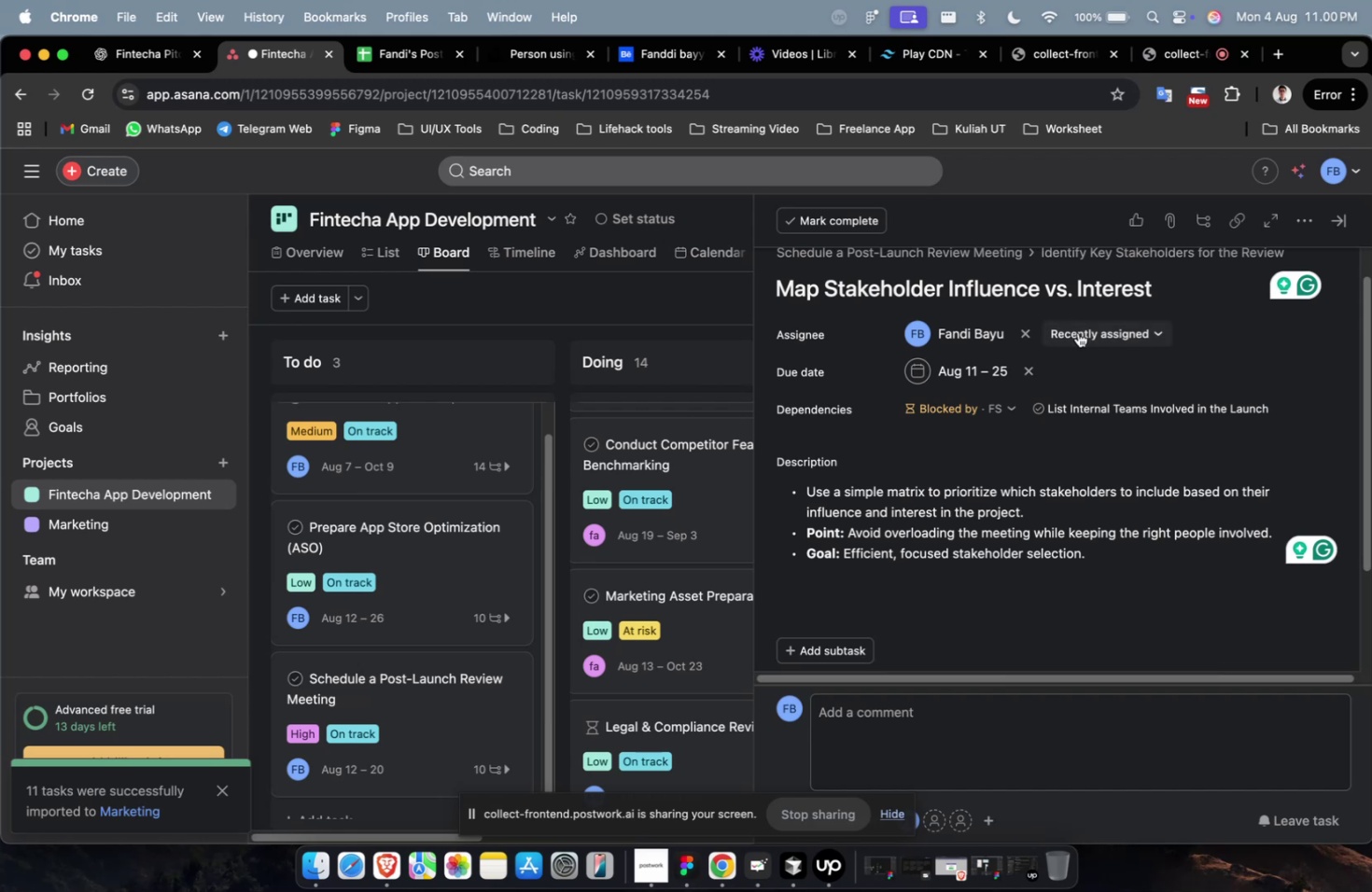 
triple_click([1077, 332])
 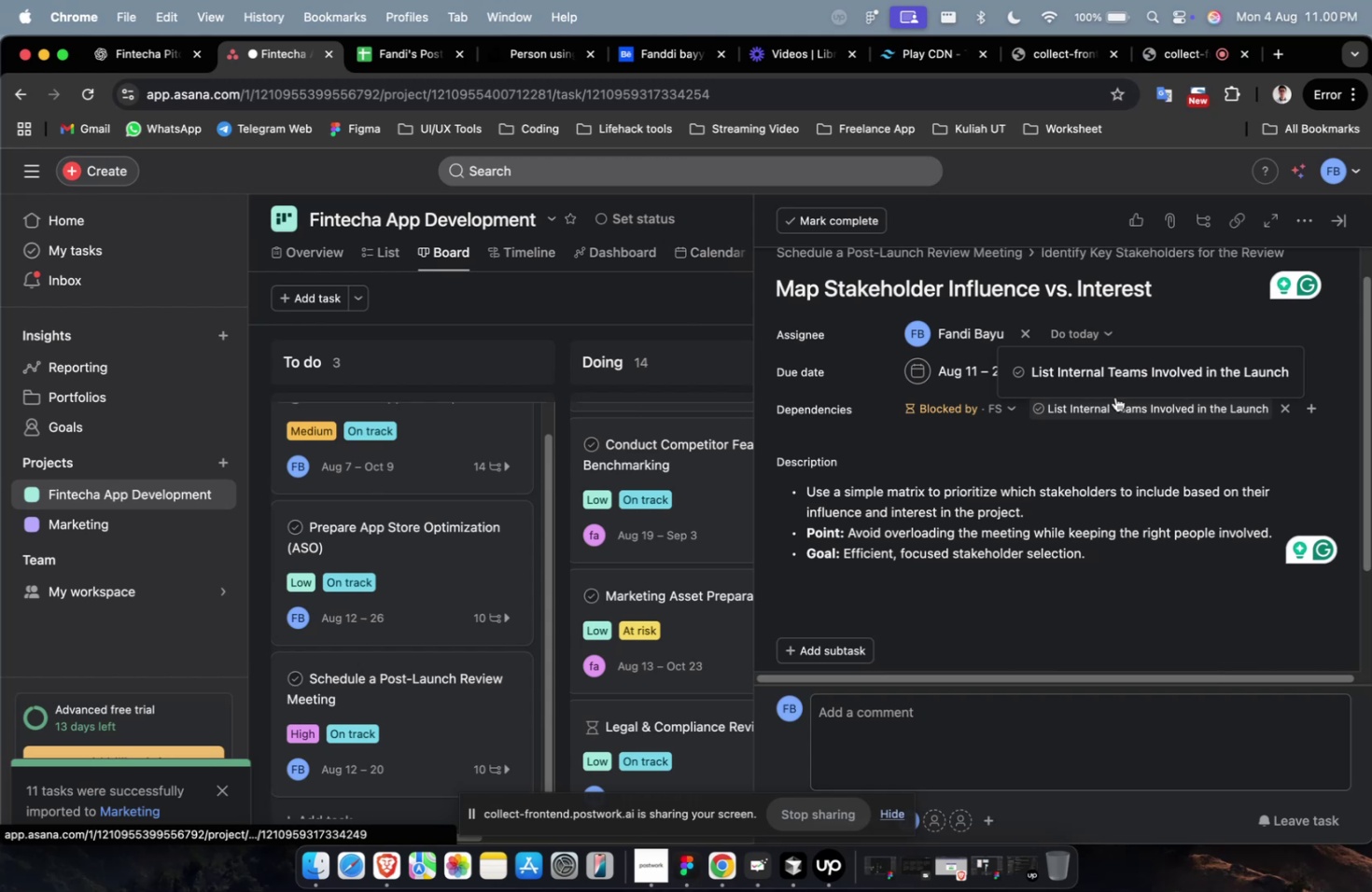 
scroll: coordinate [1126, 338], scroll_direction: down, amount: 35.0
 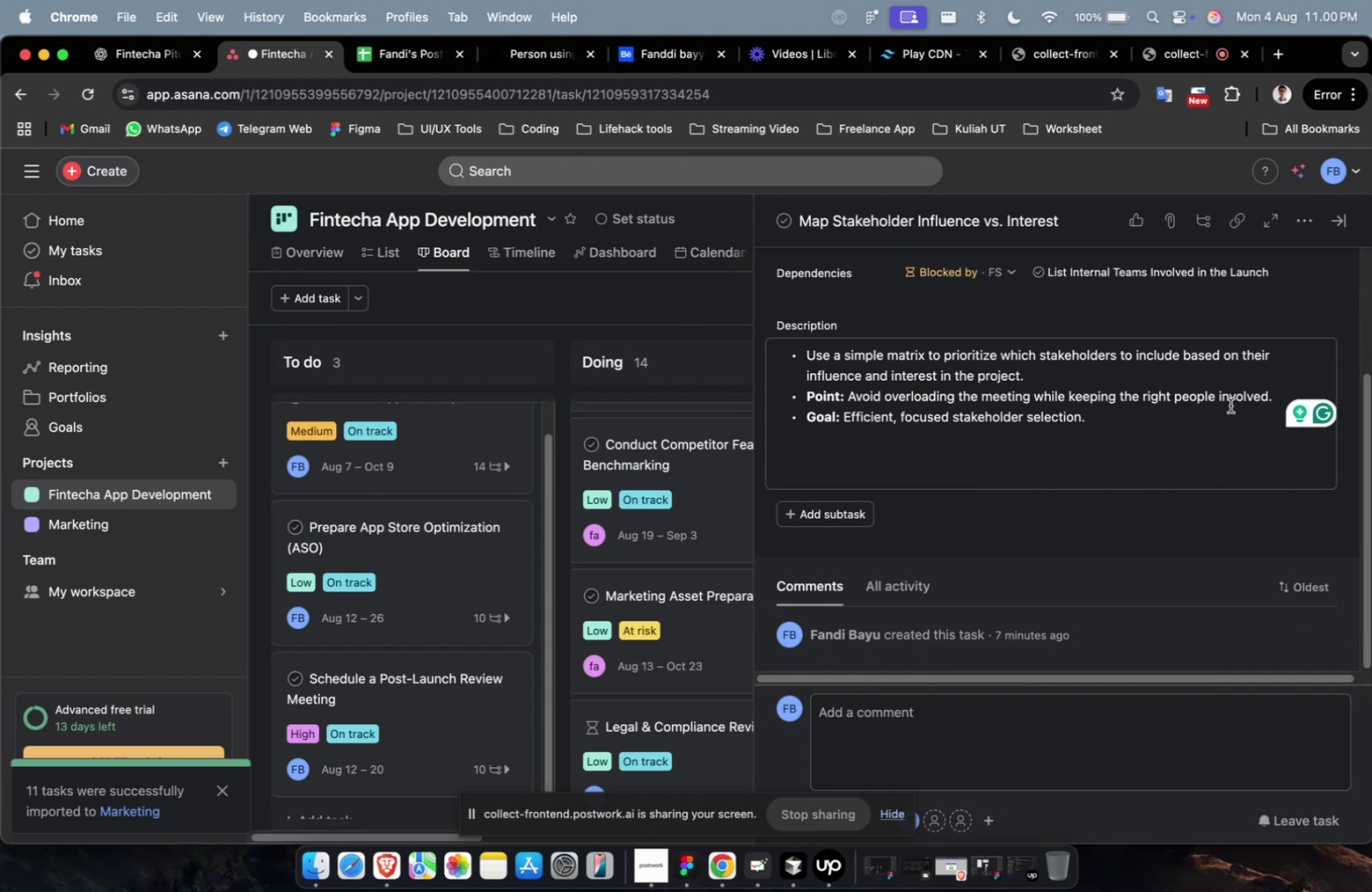 
left_click([1234, 397])
 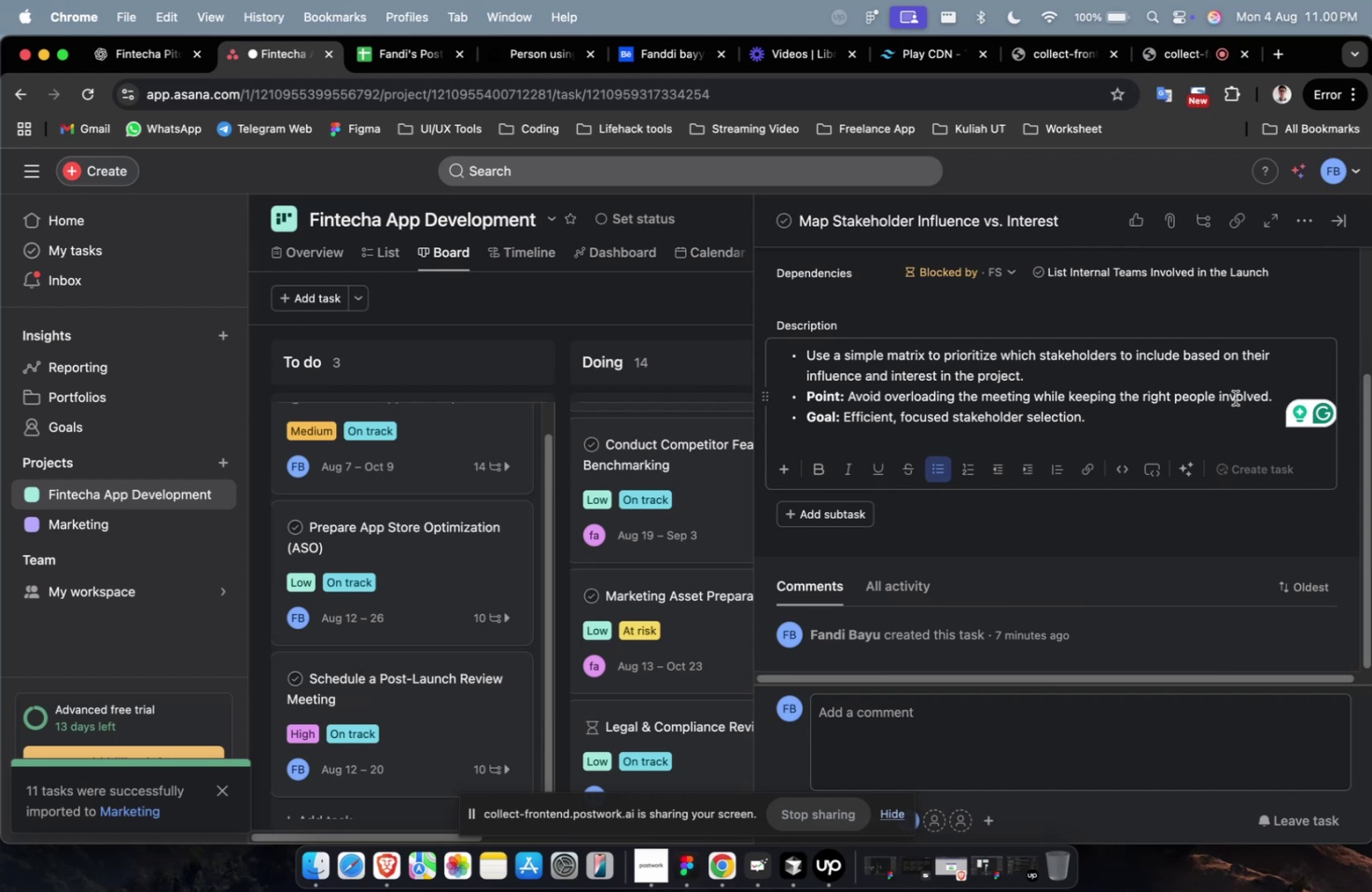 
wait(6.33)
 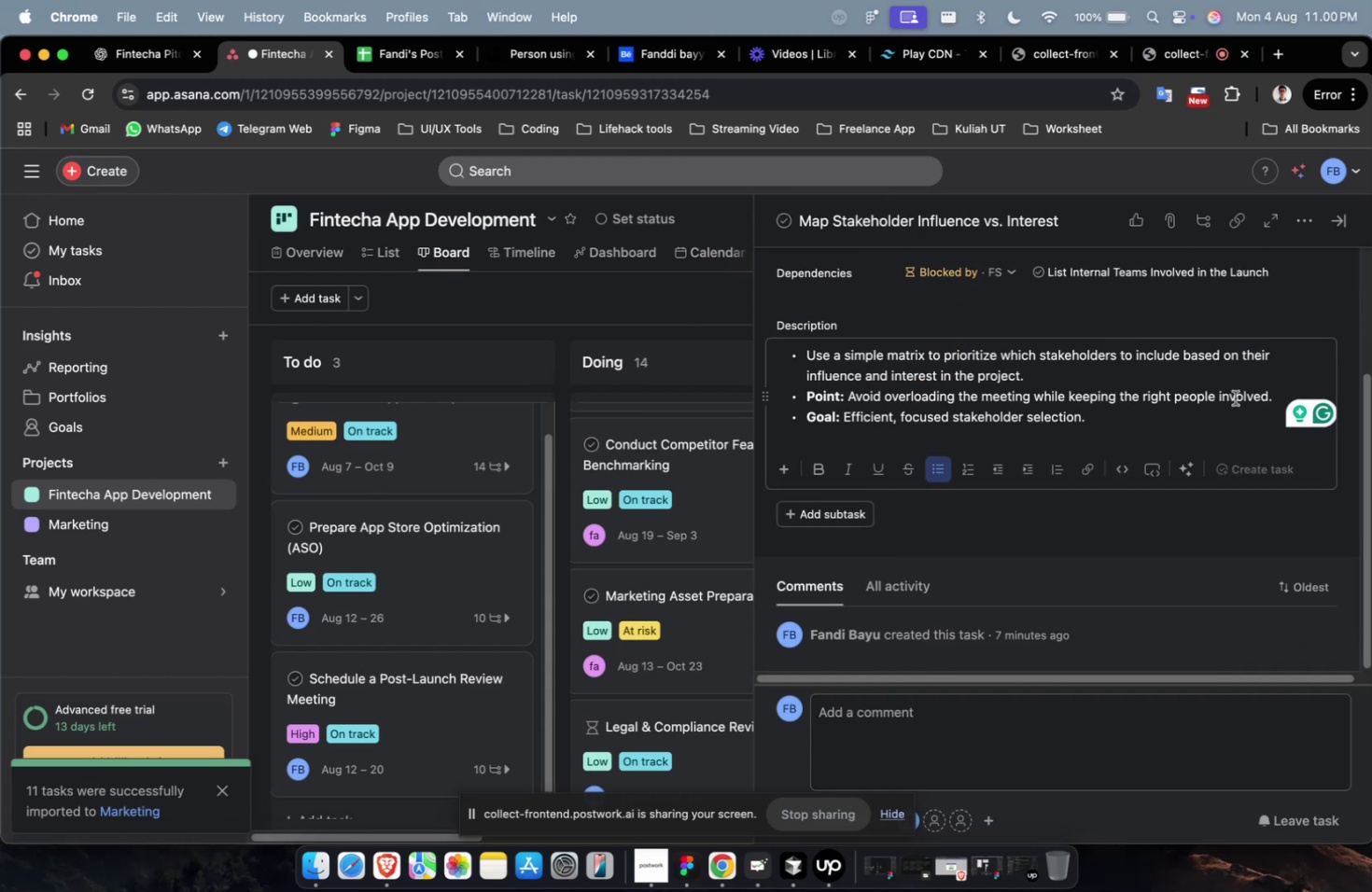 
scroll: coordinate [1124, 364], scroll_direction: up, amount: 6.0
 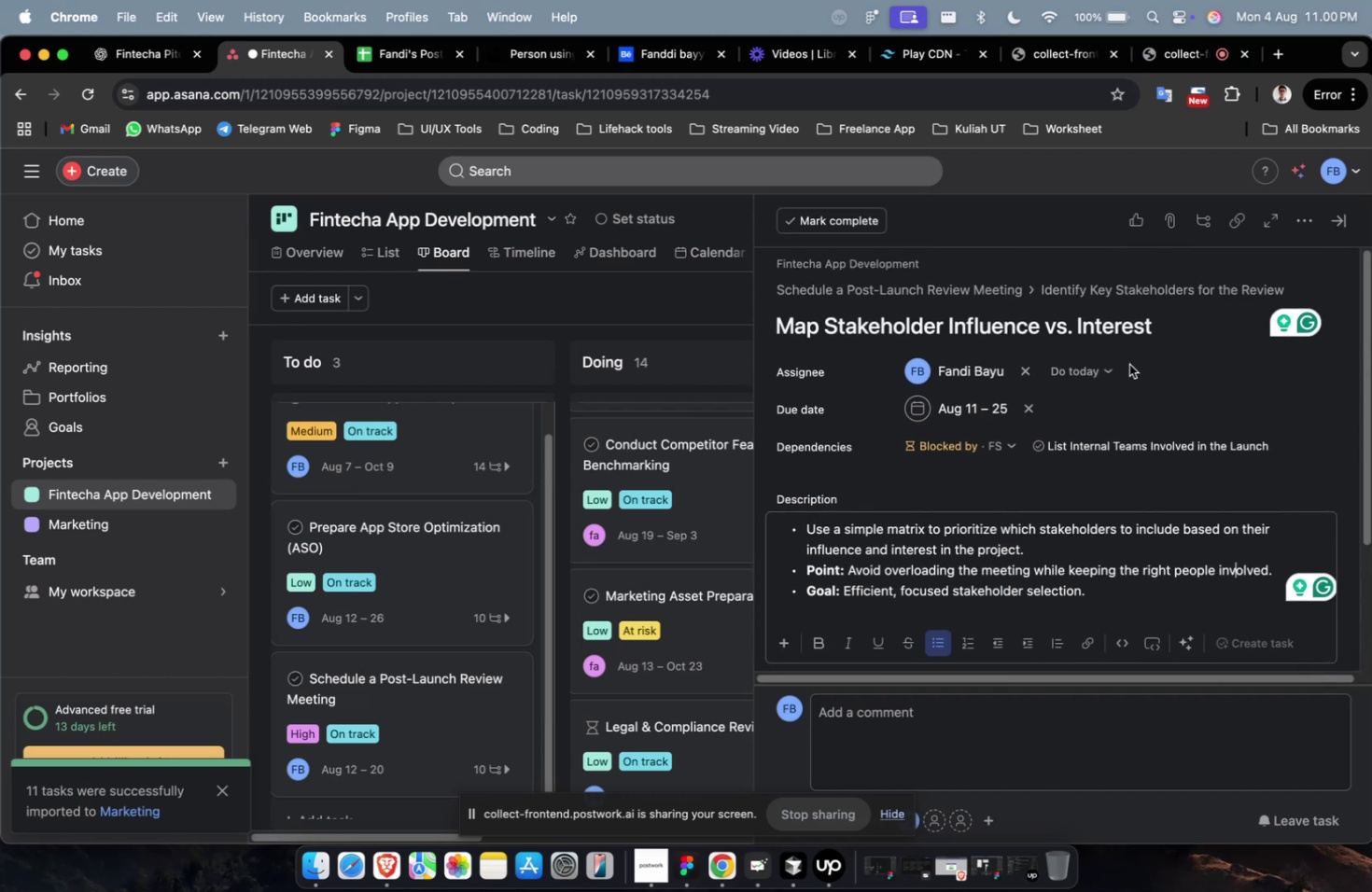 
scroll: coordinate [1128, 364], scroll_direction: down, amount: 19.0
 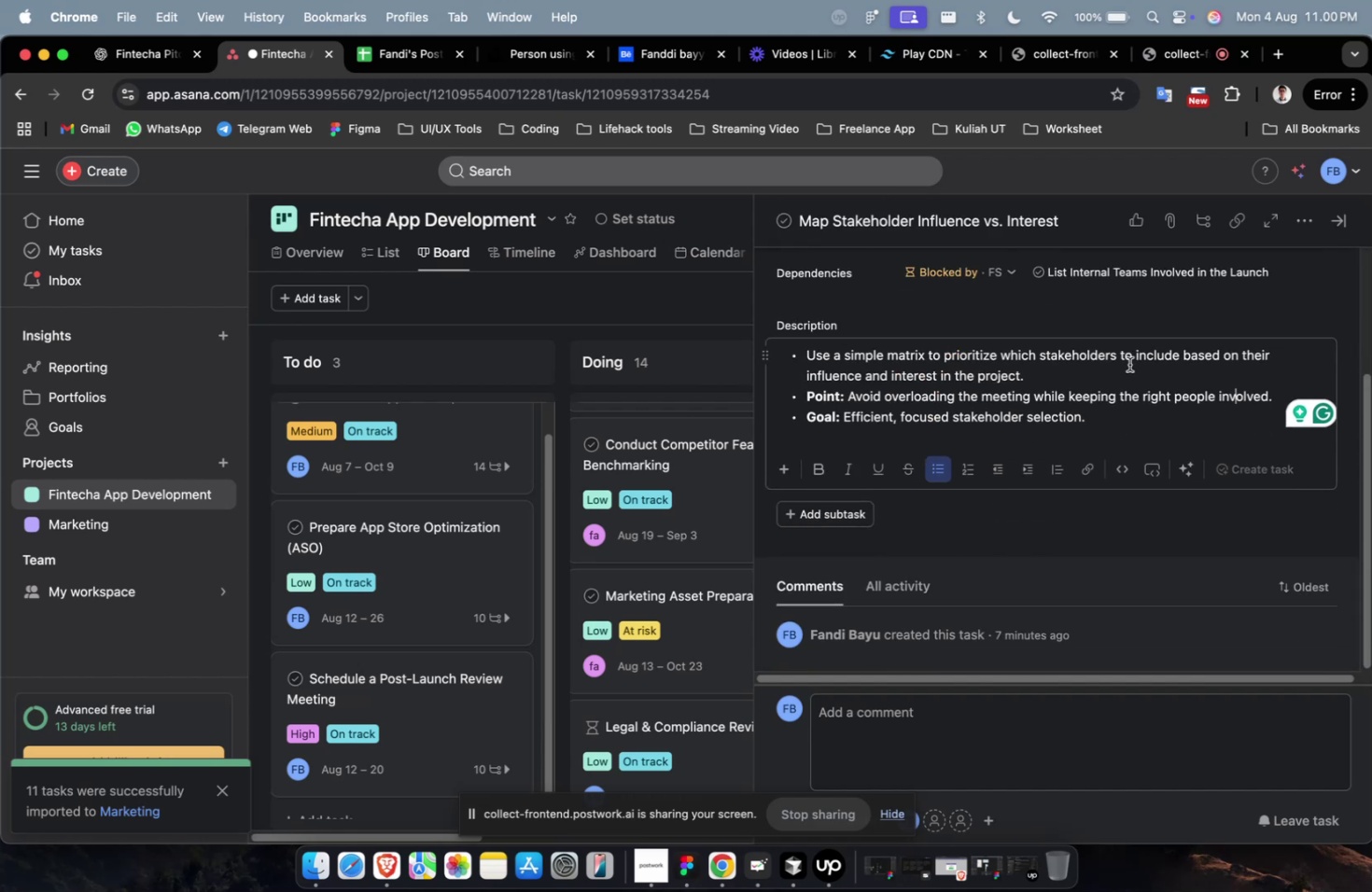 
scroll: coordinate [1128, 364], scroll_direction: up, amount: 1.0
 